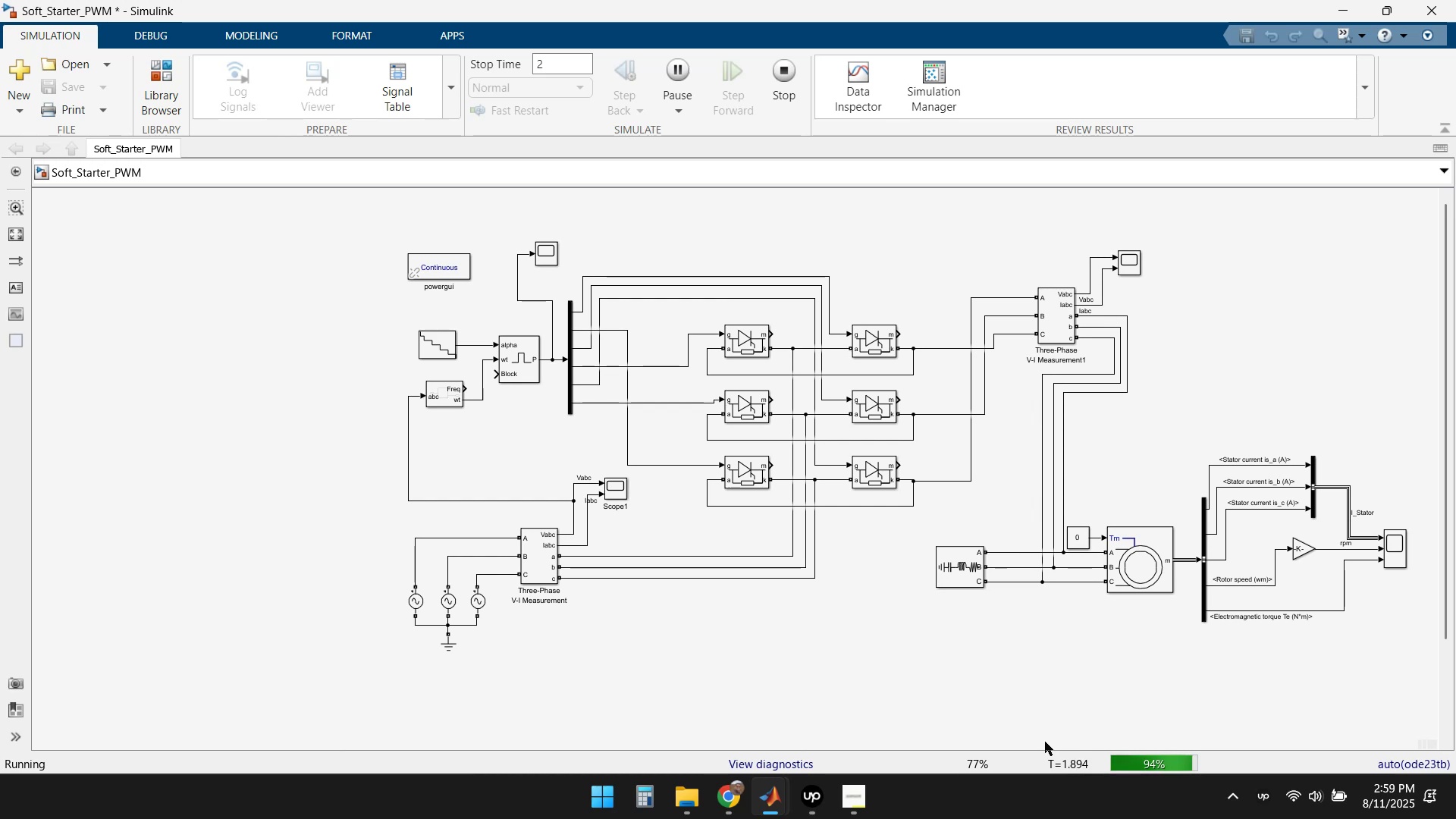 
wait(12.64)
 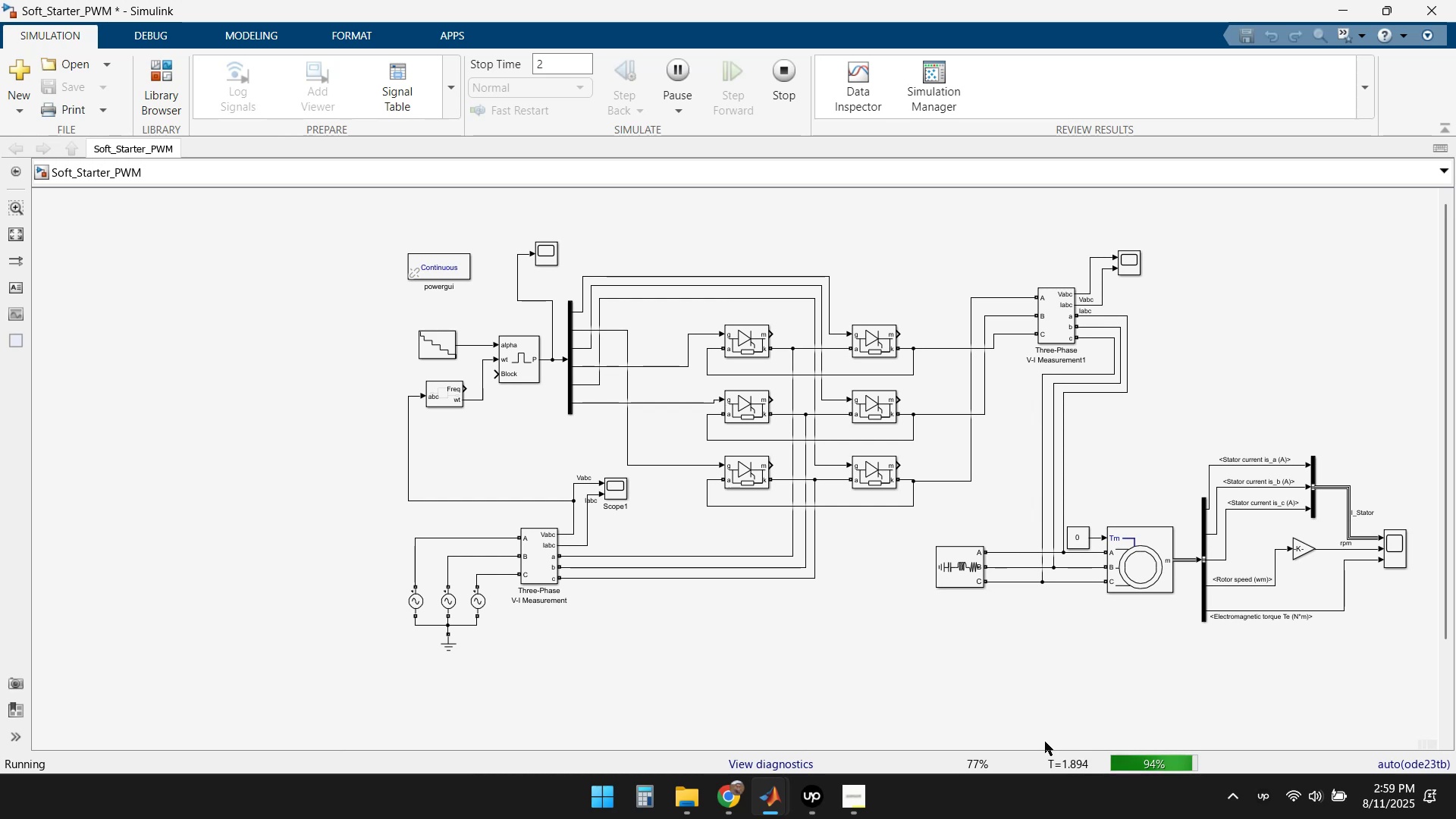 
double_click([1395, 550])
 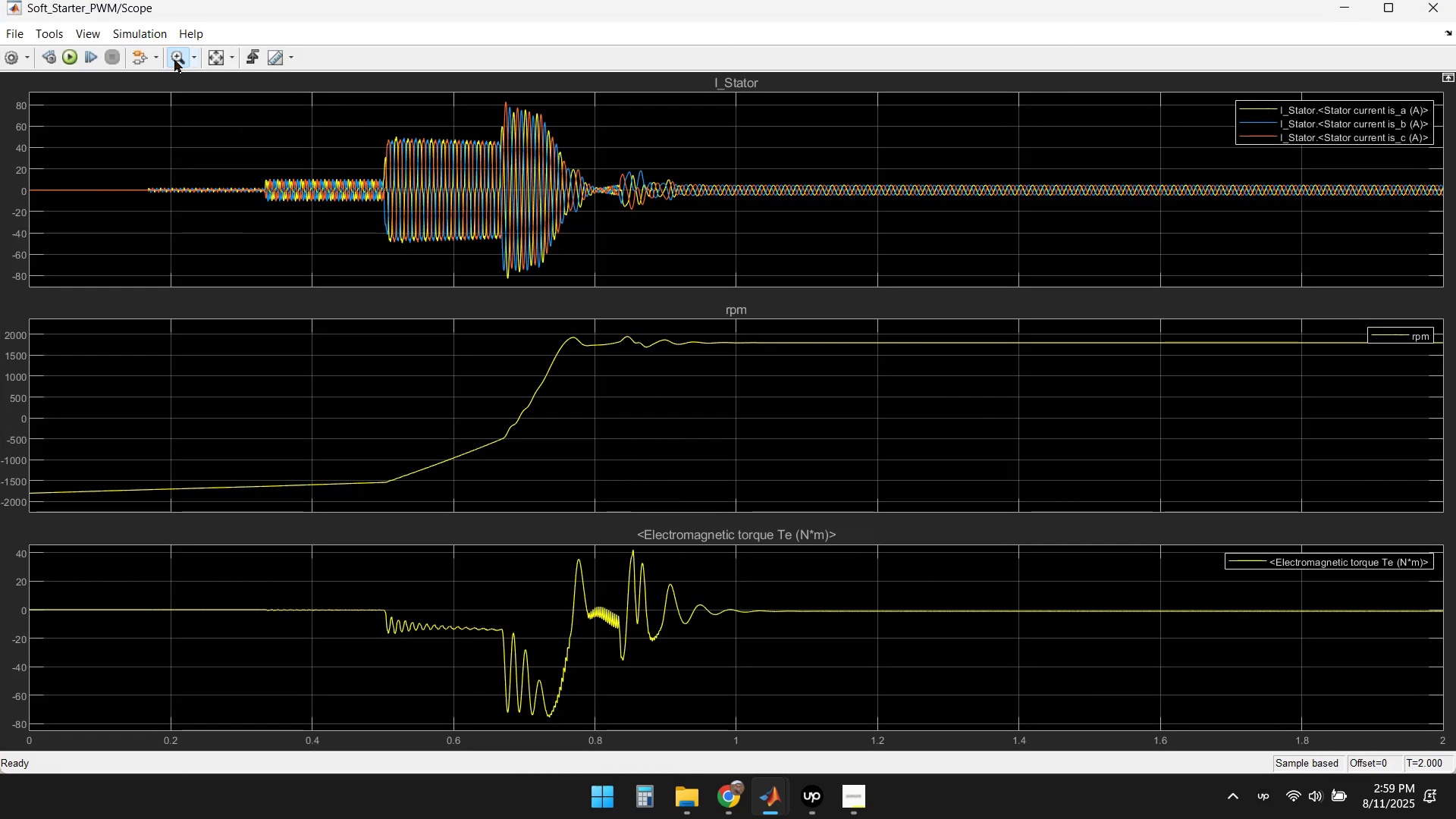 
left_click([213, 60])
 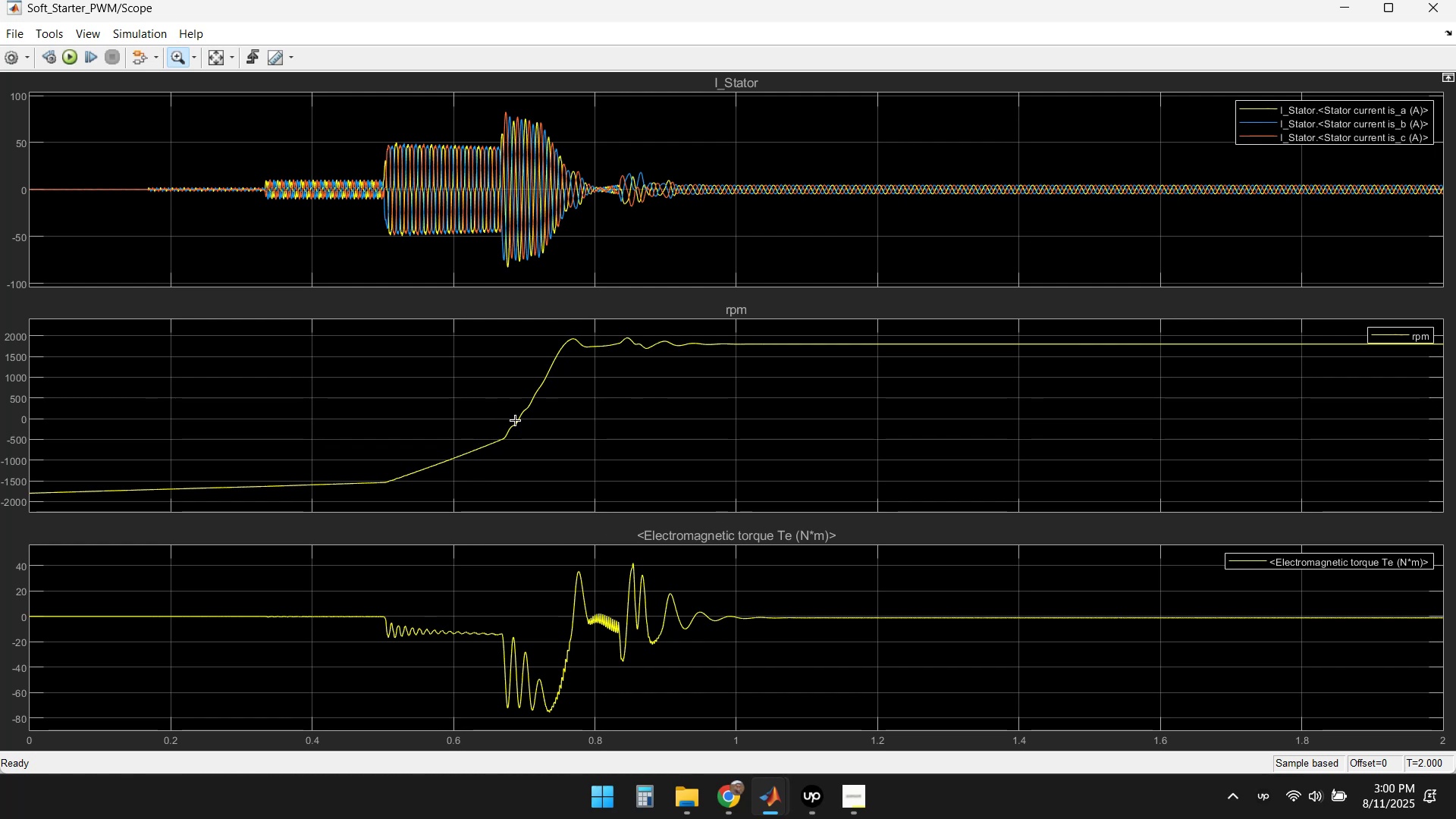 
wait(14.13)
 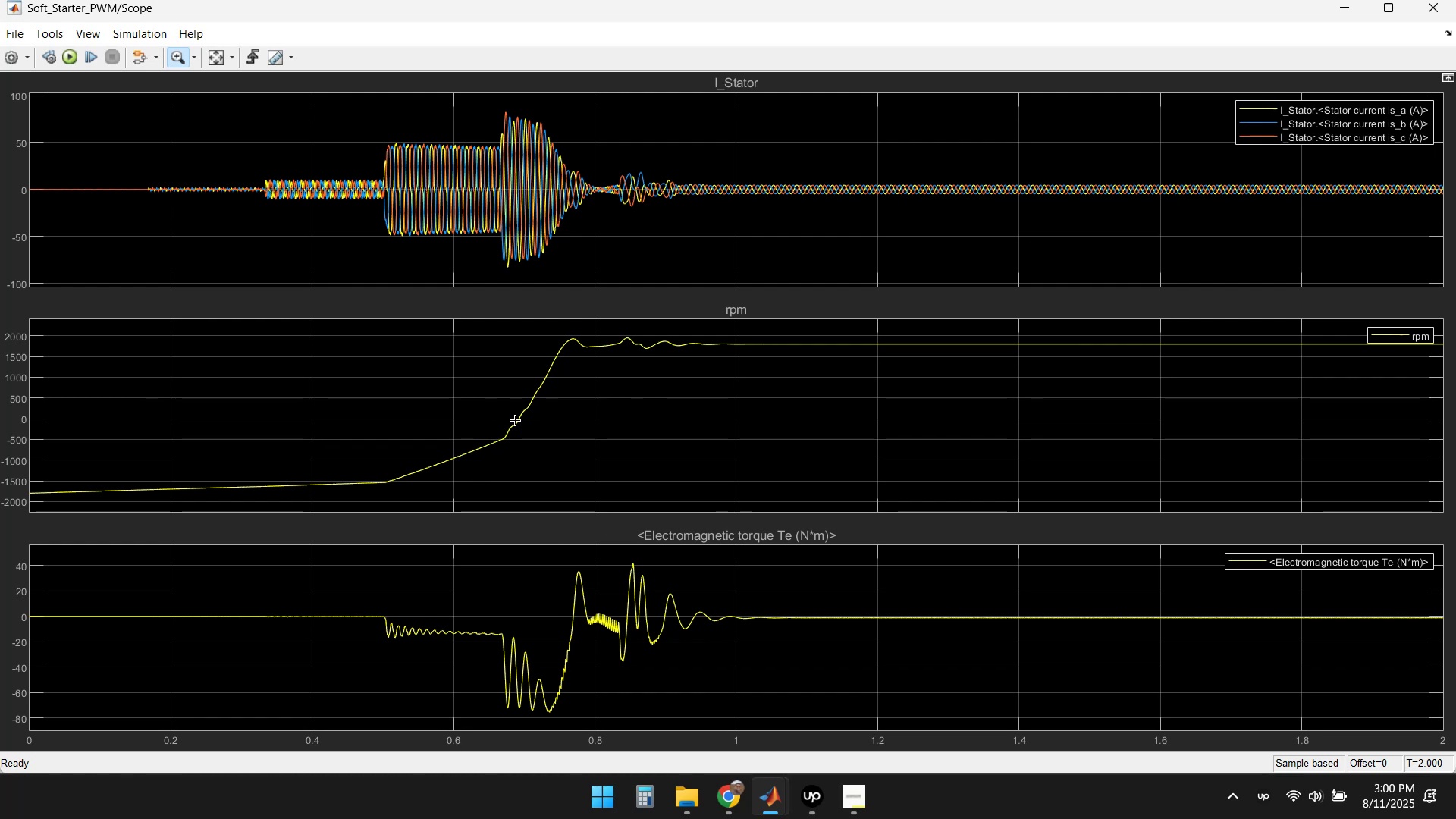 
left_click_drag(start_coordinate=[262, 170], to_coordinate=[383, 208])
 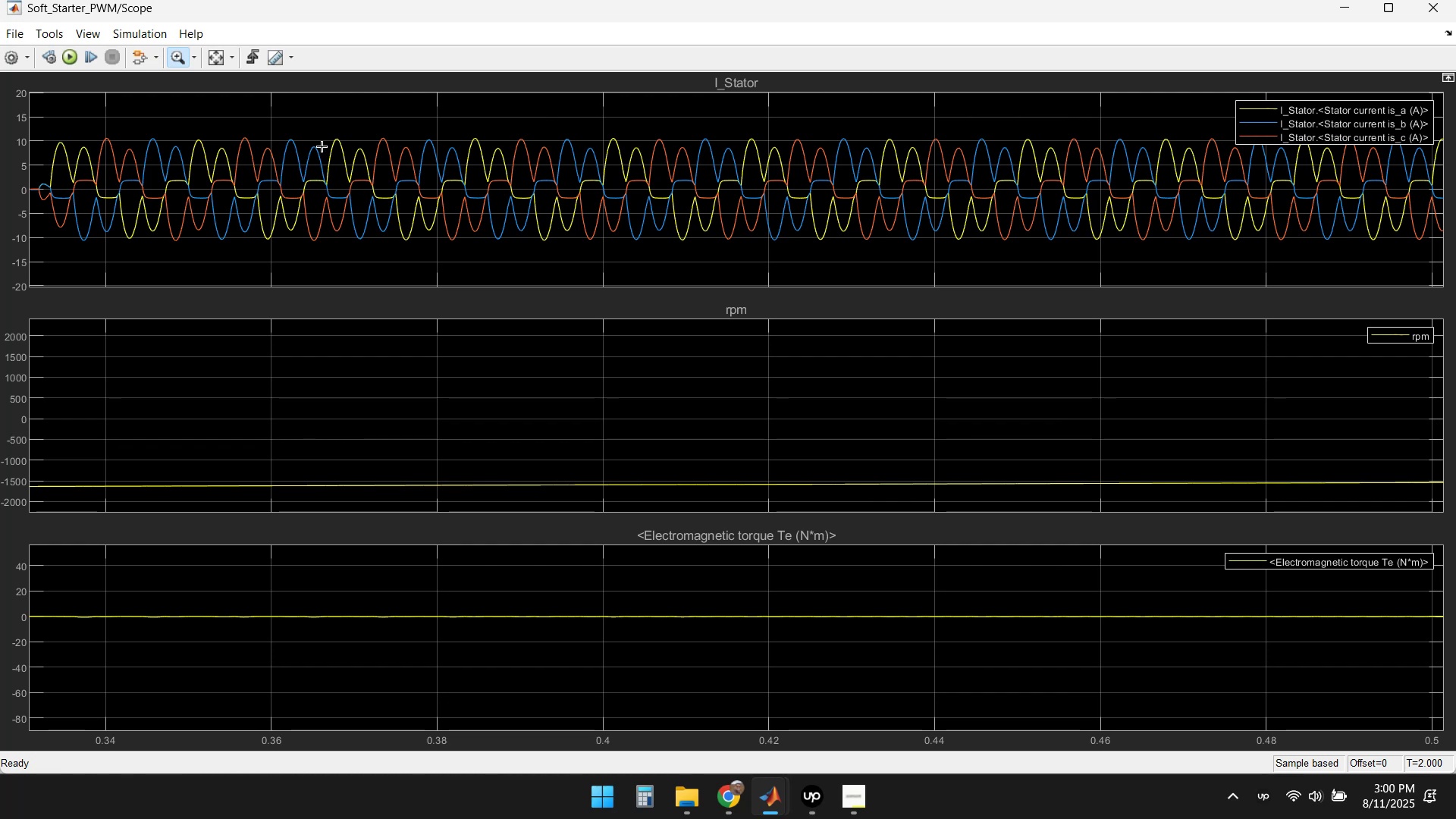 
wait(12.99)
 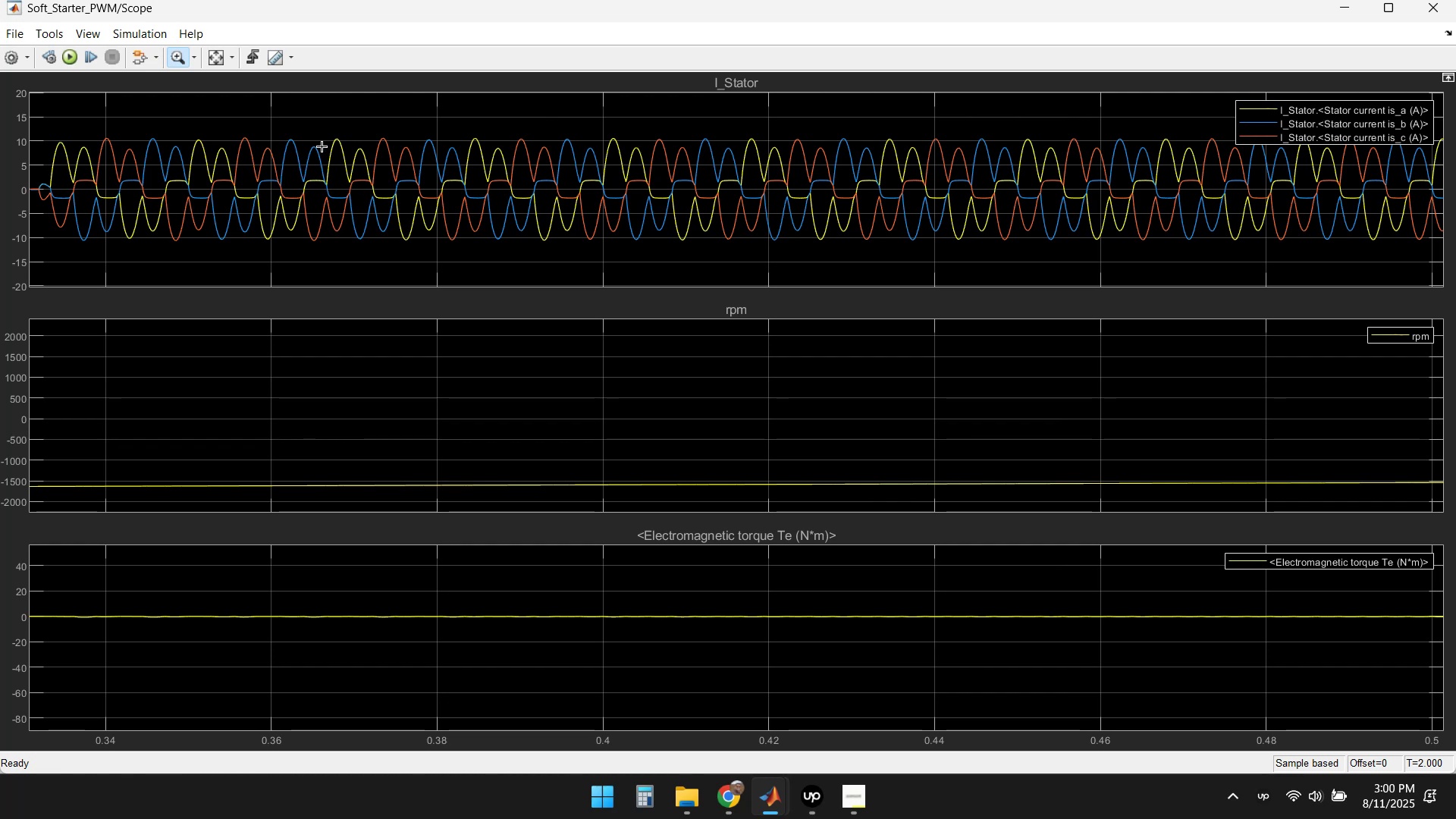 
double_click([215, 64])
 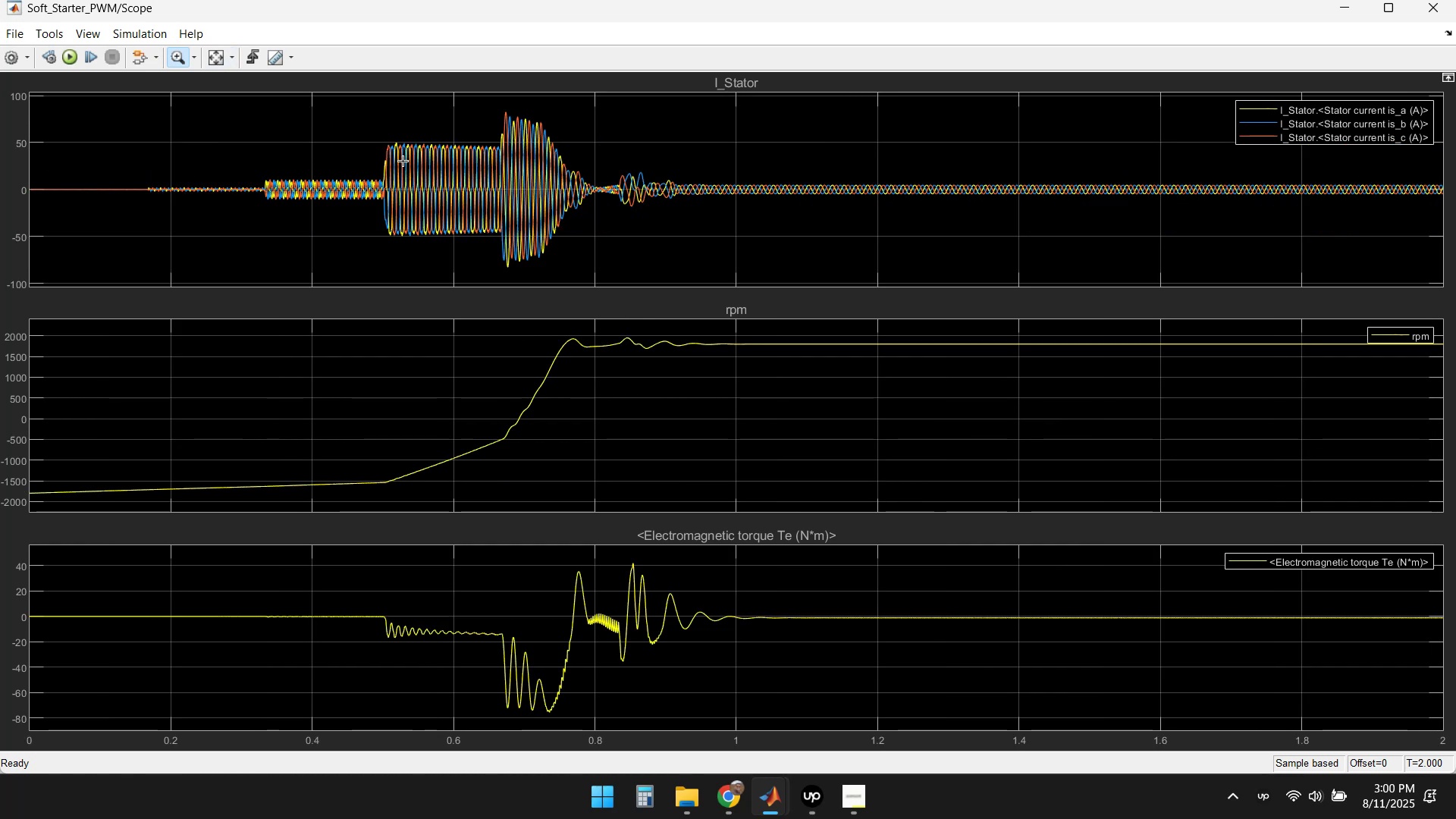 
left_click_drag(start_coordinate=[372, 142], to_coordinate=[495, 239])
 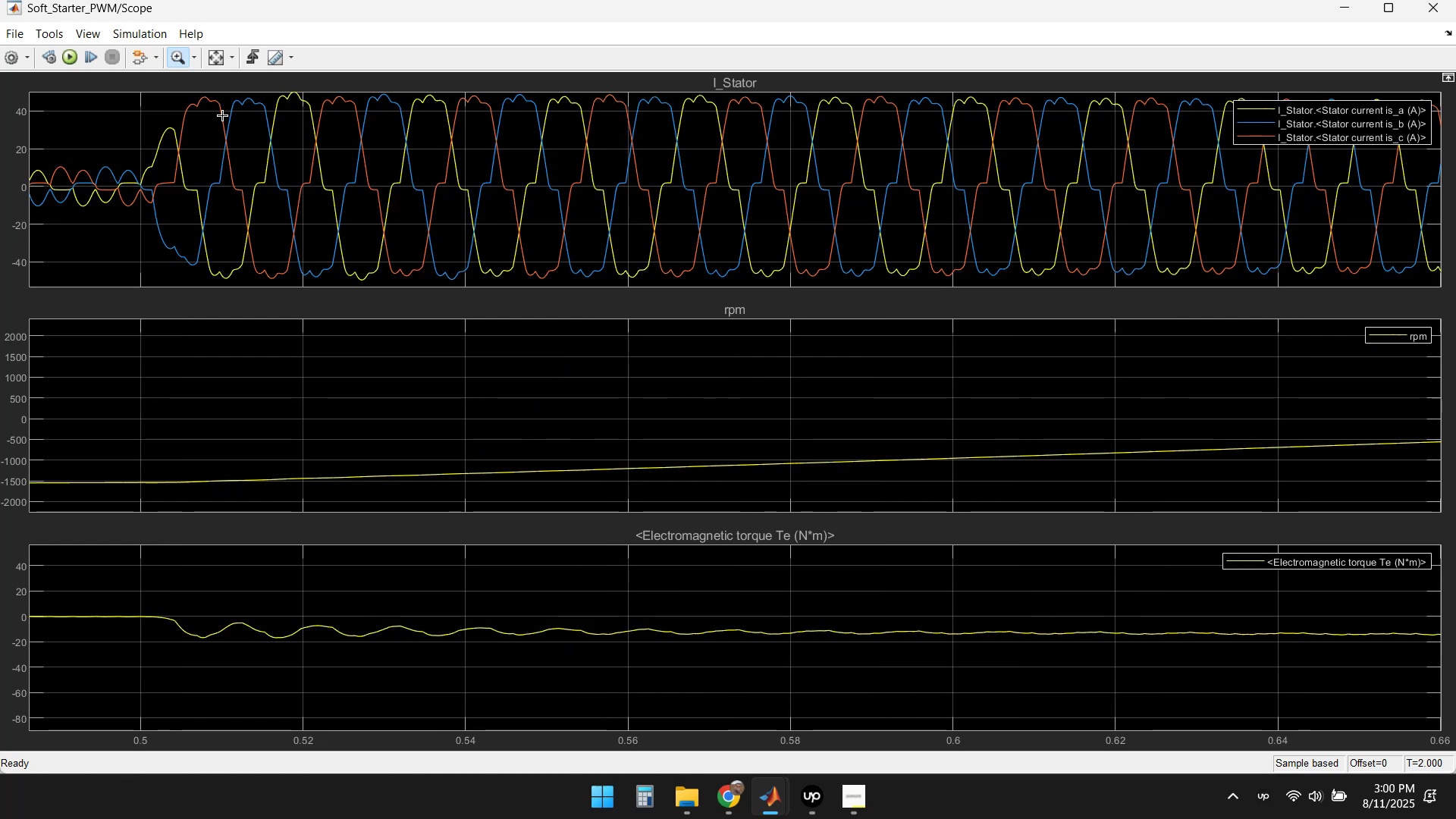 
left_click([215, 66])
 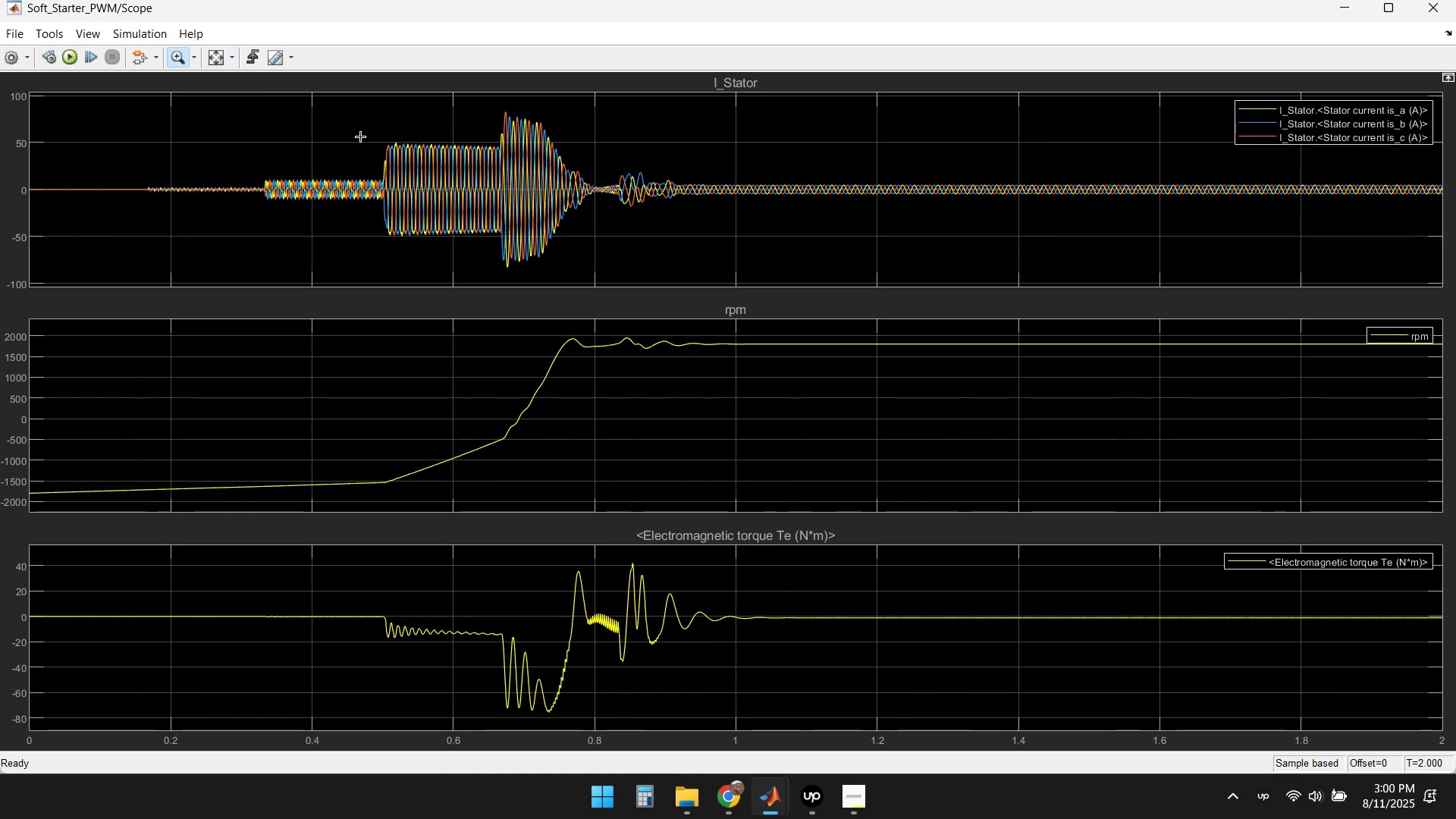 
left_click_drag(start_coordinate=[380, 131], to_coordinate=[487, 256])
 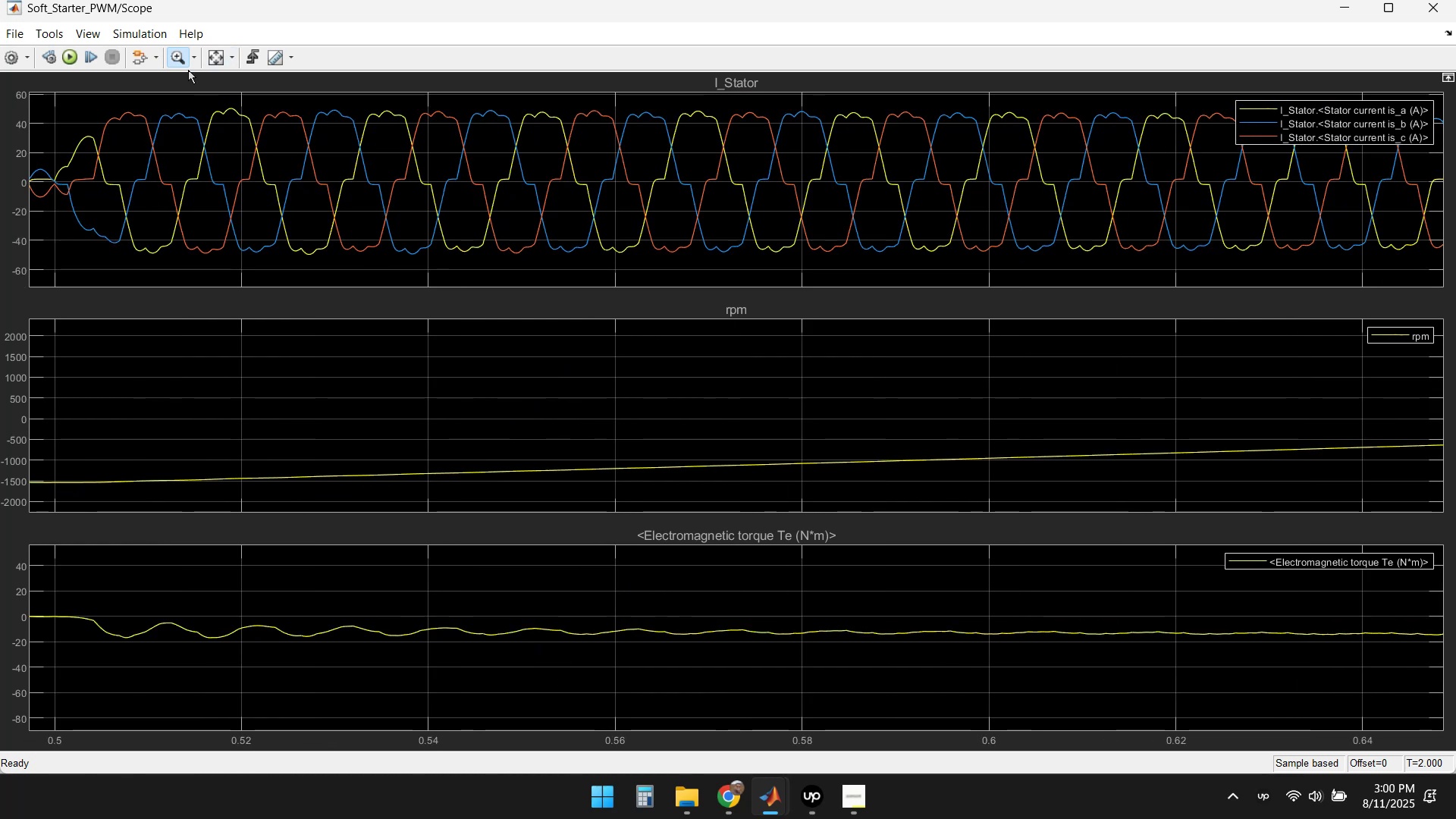 
left_click([206, 58])
 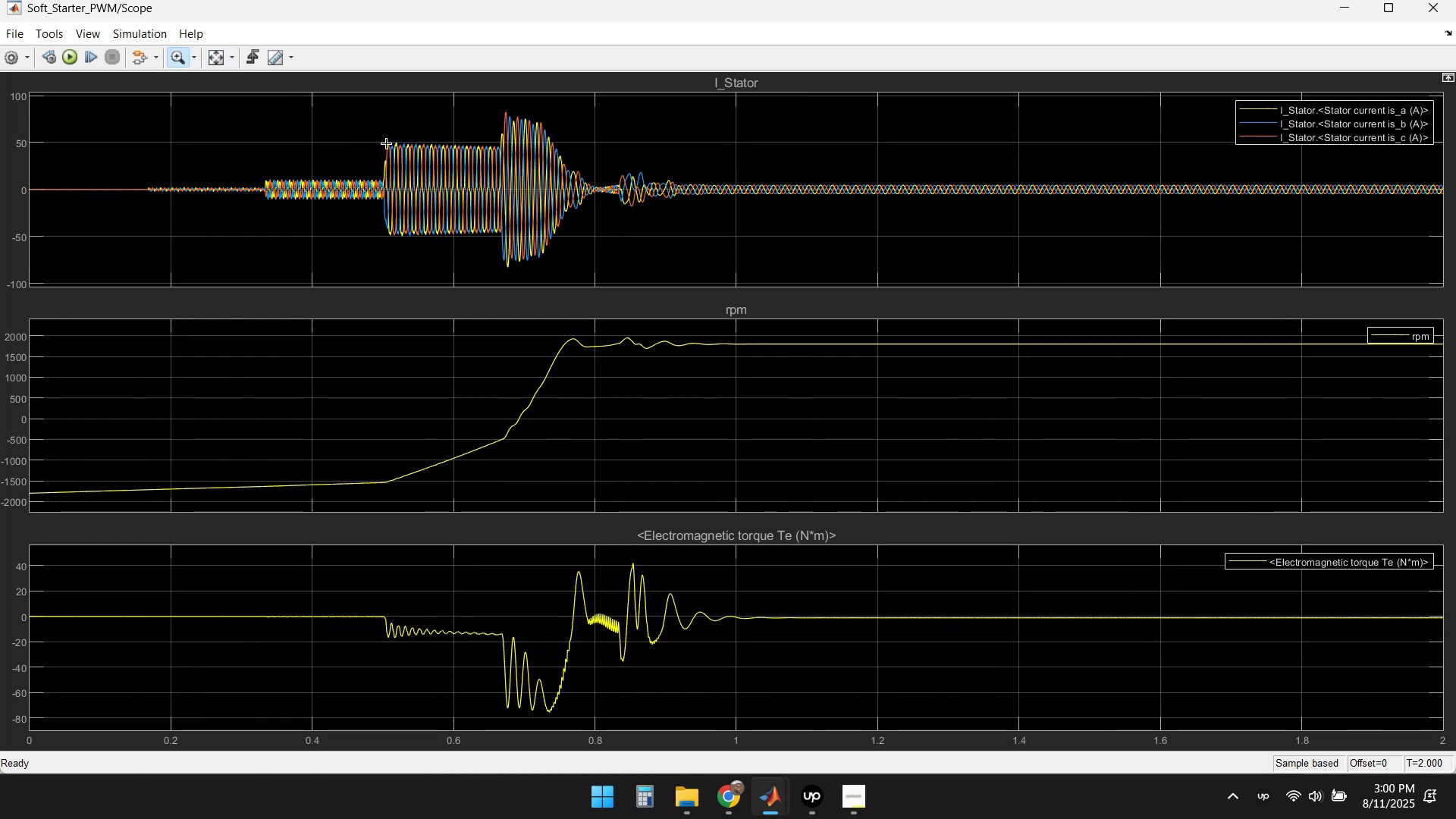 
left_click_drag(start_coordinate=[381, 133], to_coordinate=[435, 240])
 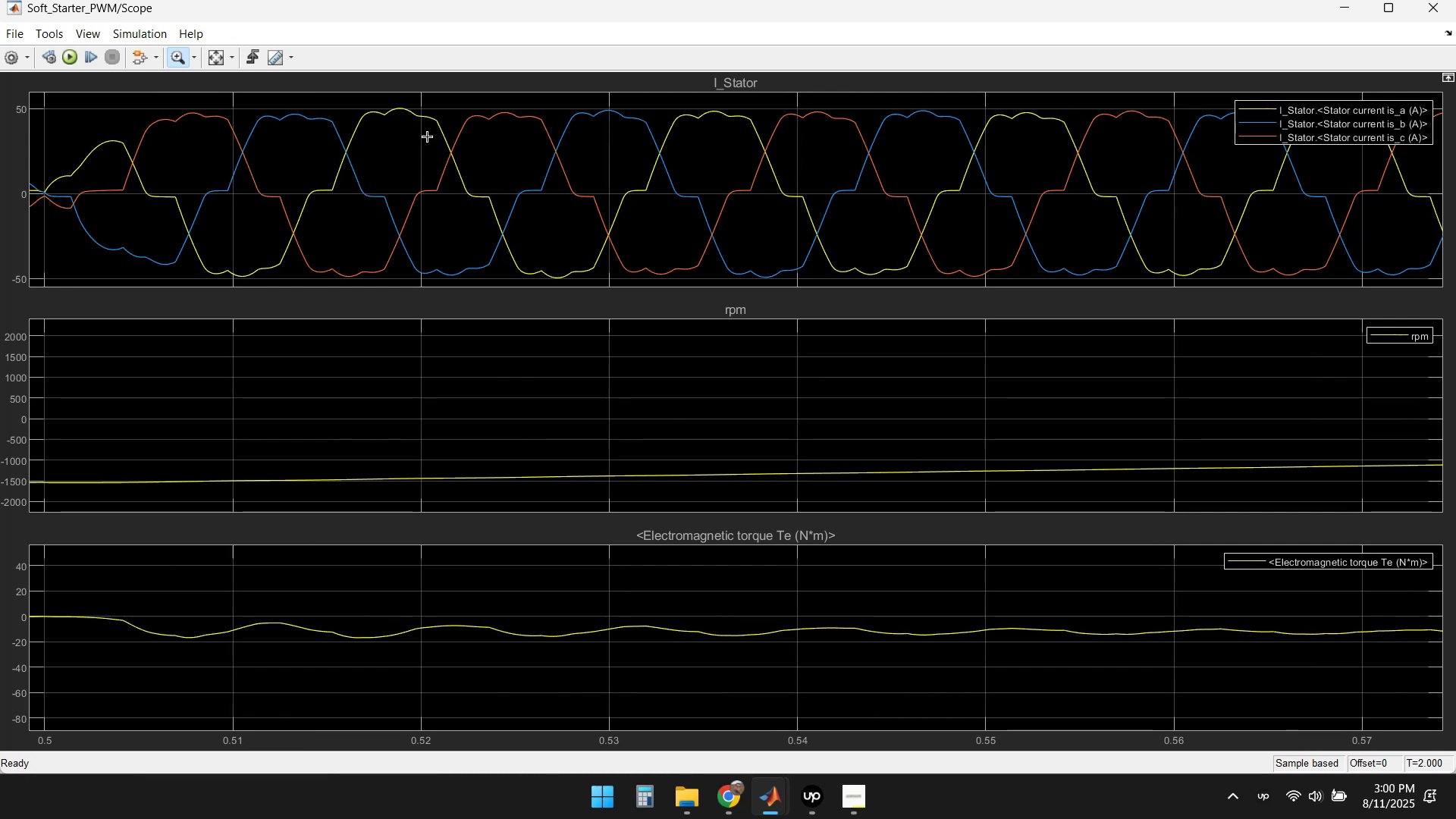 
wait(10.66)
 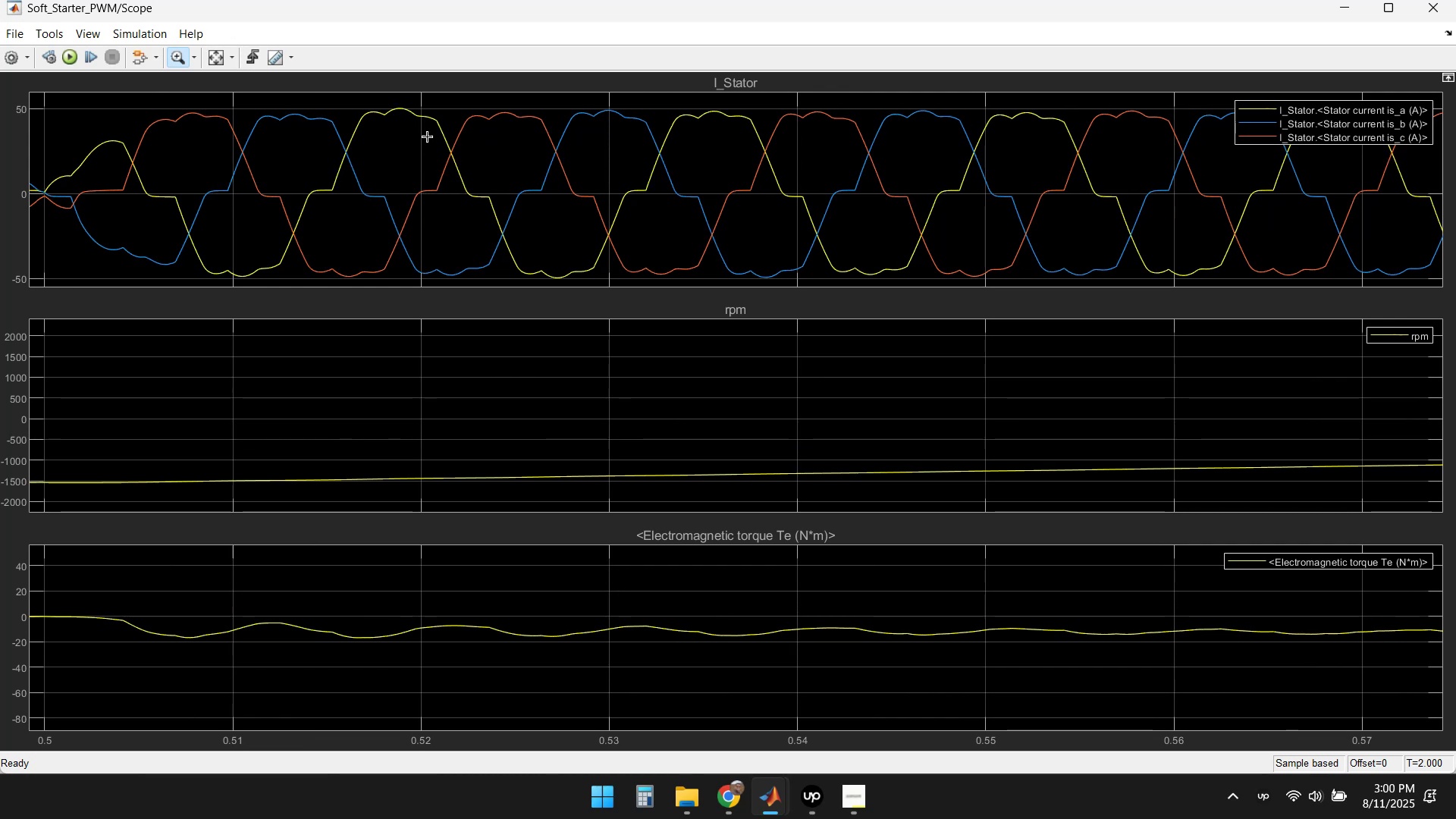 
left_click([215, 63])
 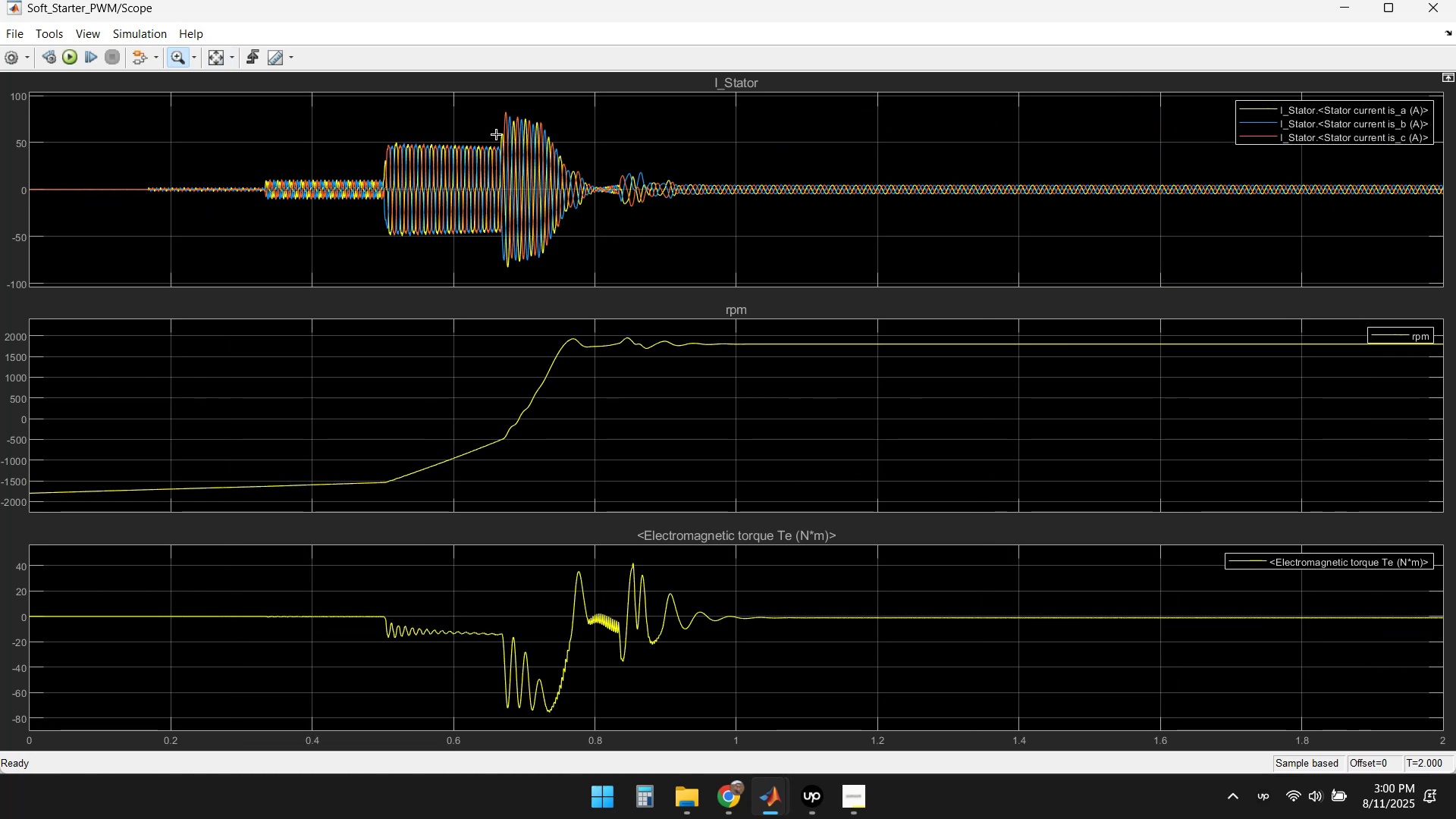 
left_click_drag(start_coordinate=[490, 112], to_coordinate=[578, 284])
 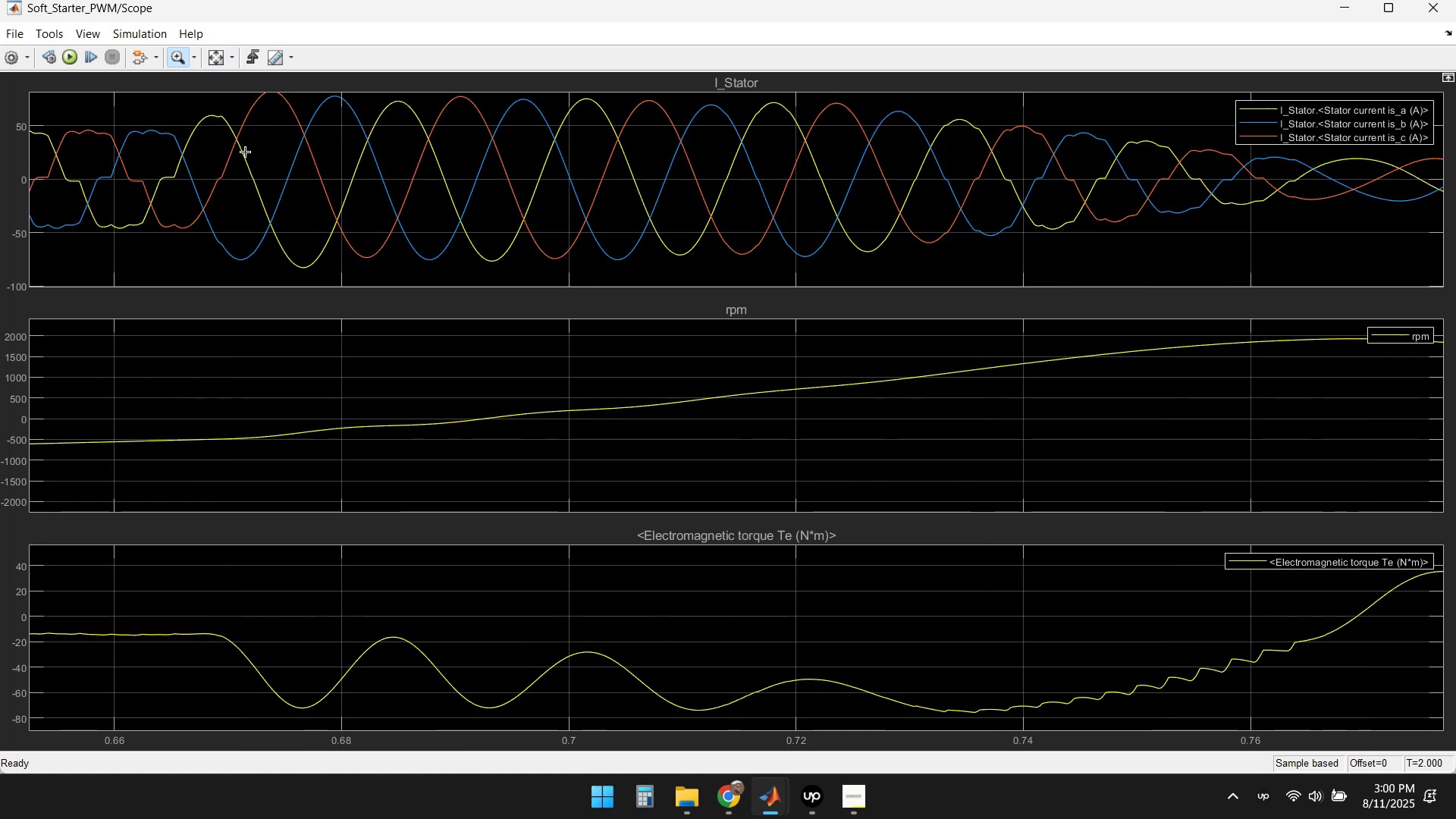 
left_click([218, 64])
 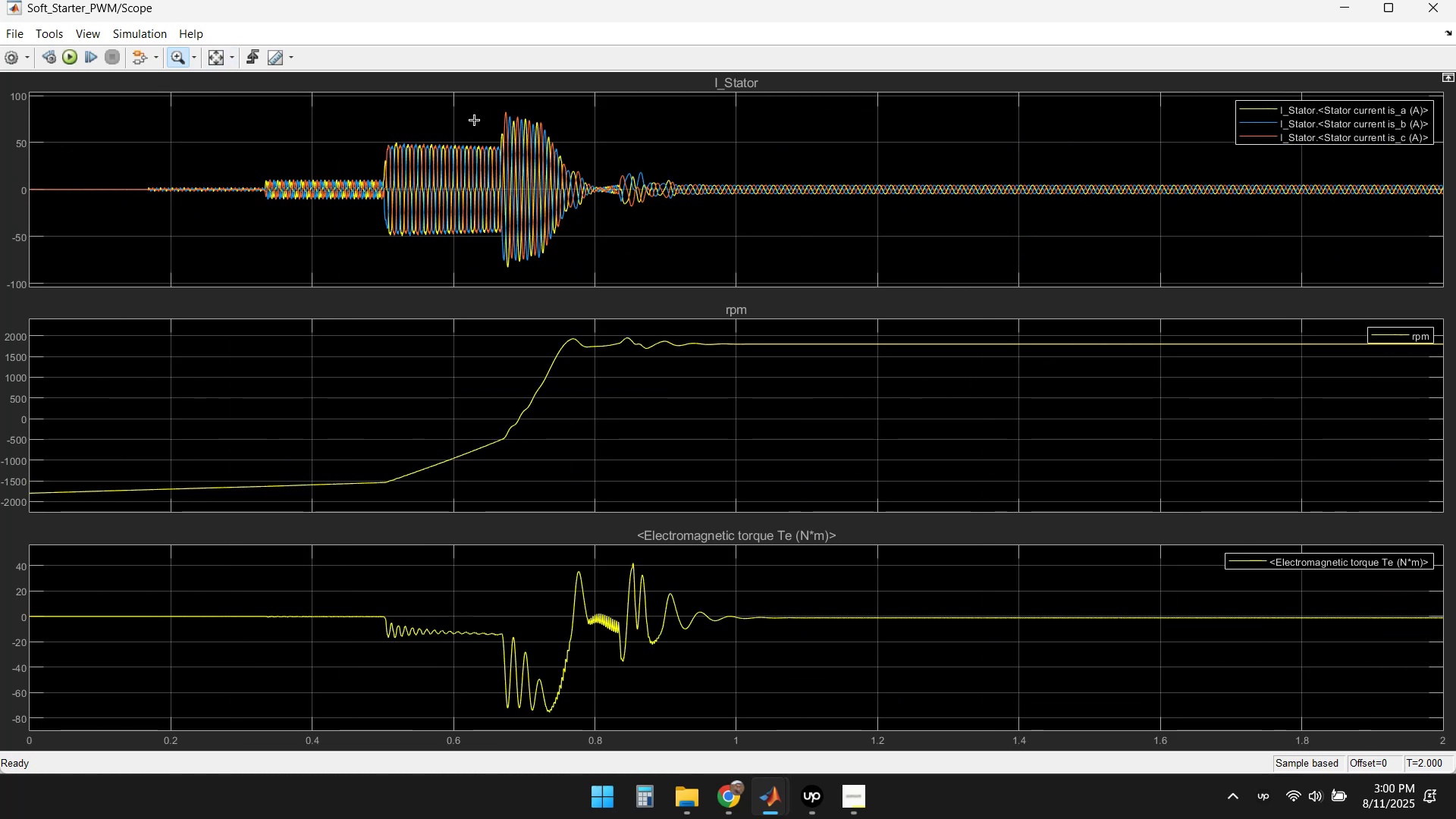 
left_click_drag(start_coordinate=[482, 109], to_coordinate=[583, 271])
 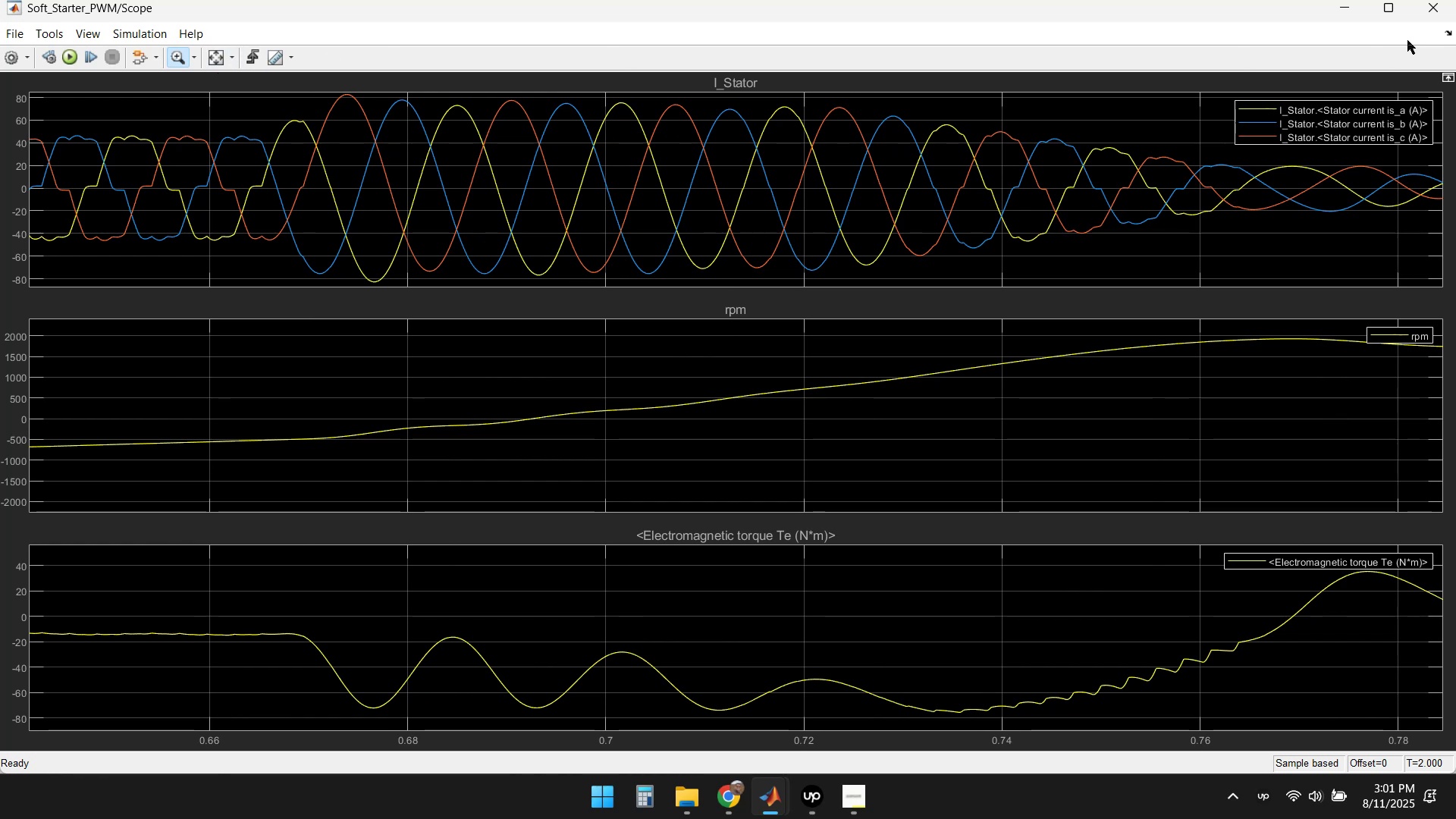 
wait(5.86)
 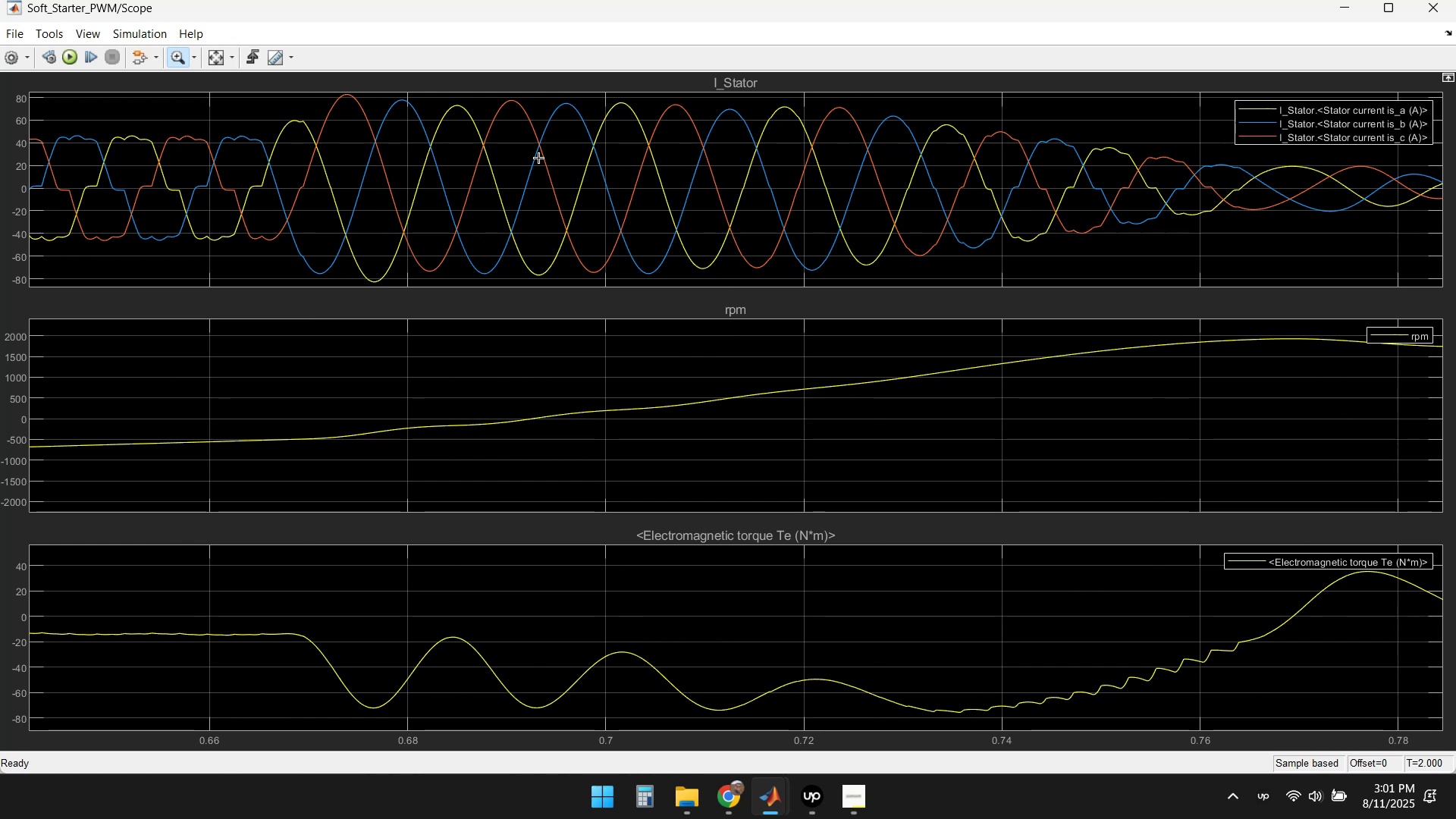 
left_click([215, 61])
 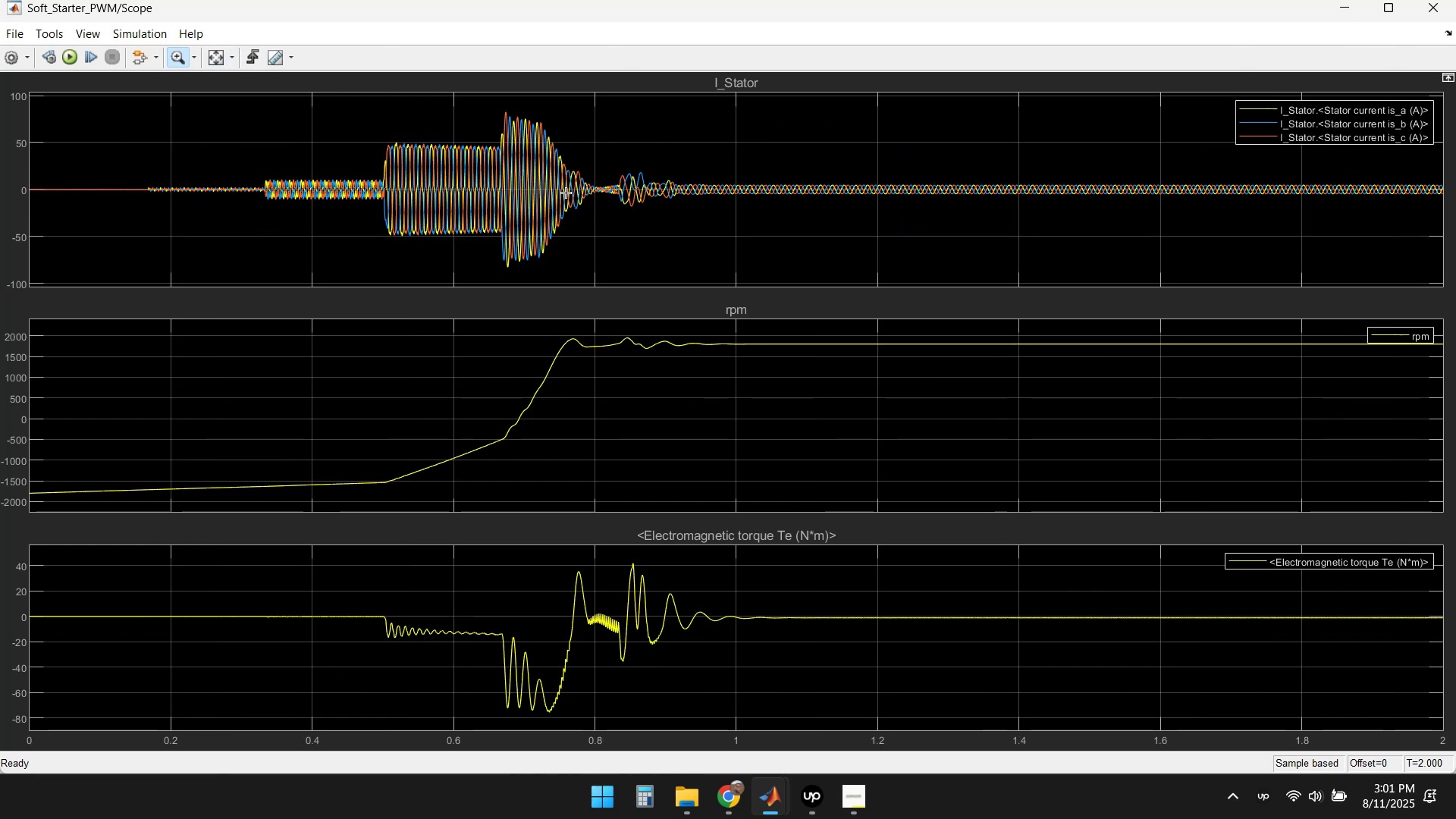 
left_click_drag(start_coordinate=[563, 152], to_coordinate=[600, 223])
 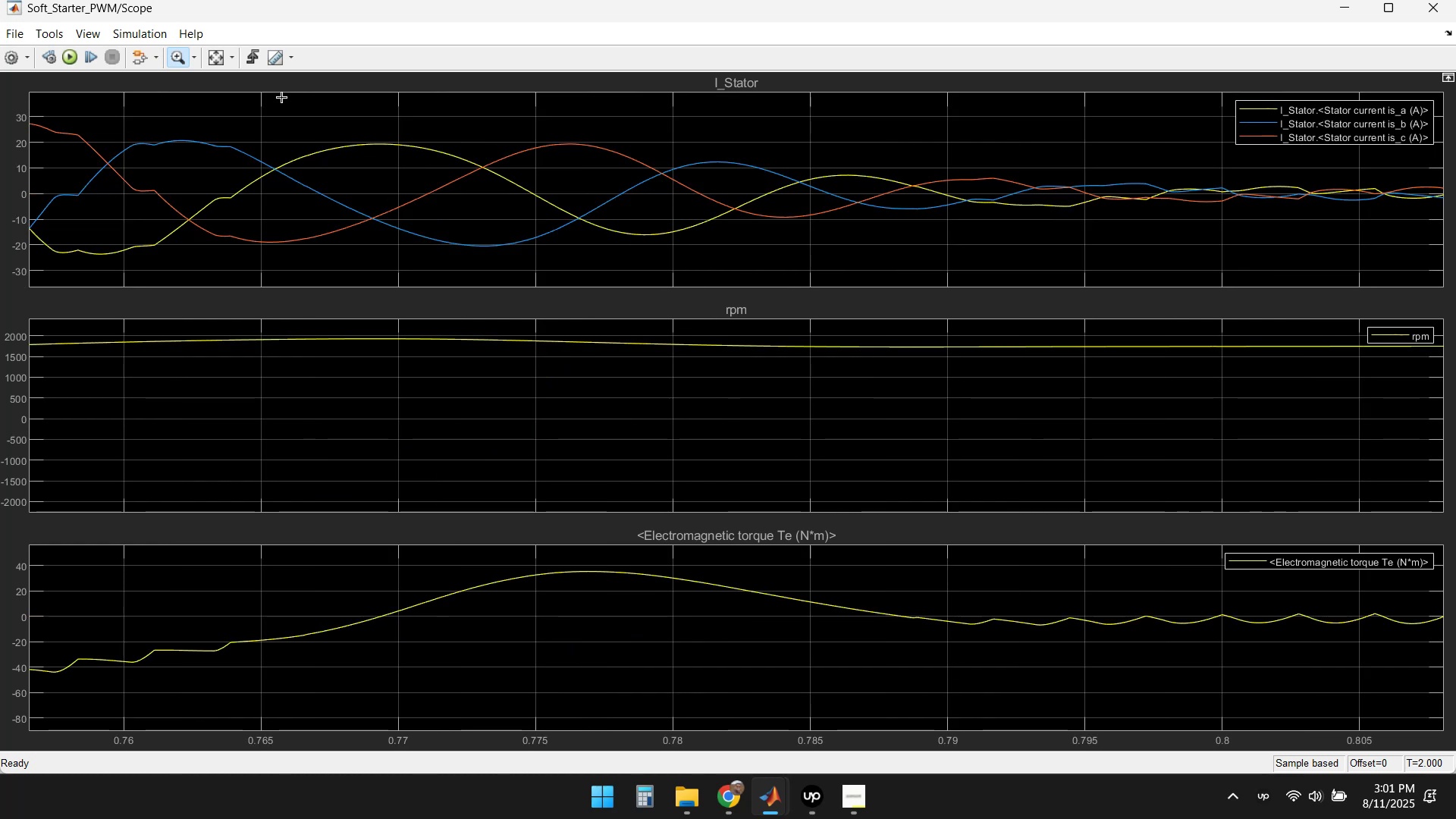 
left_click([220, 60])
 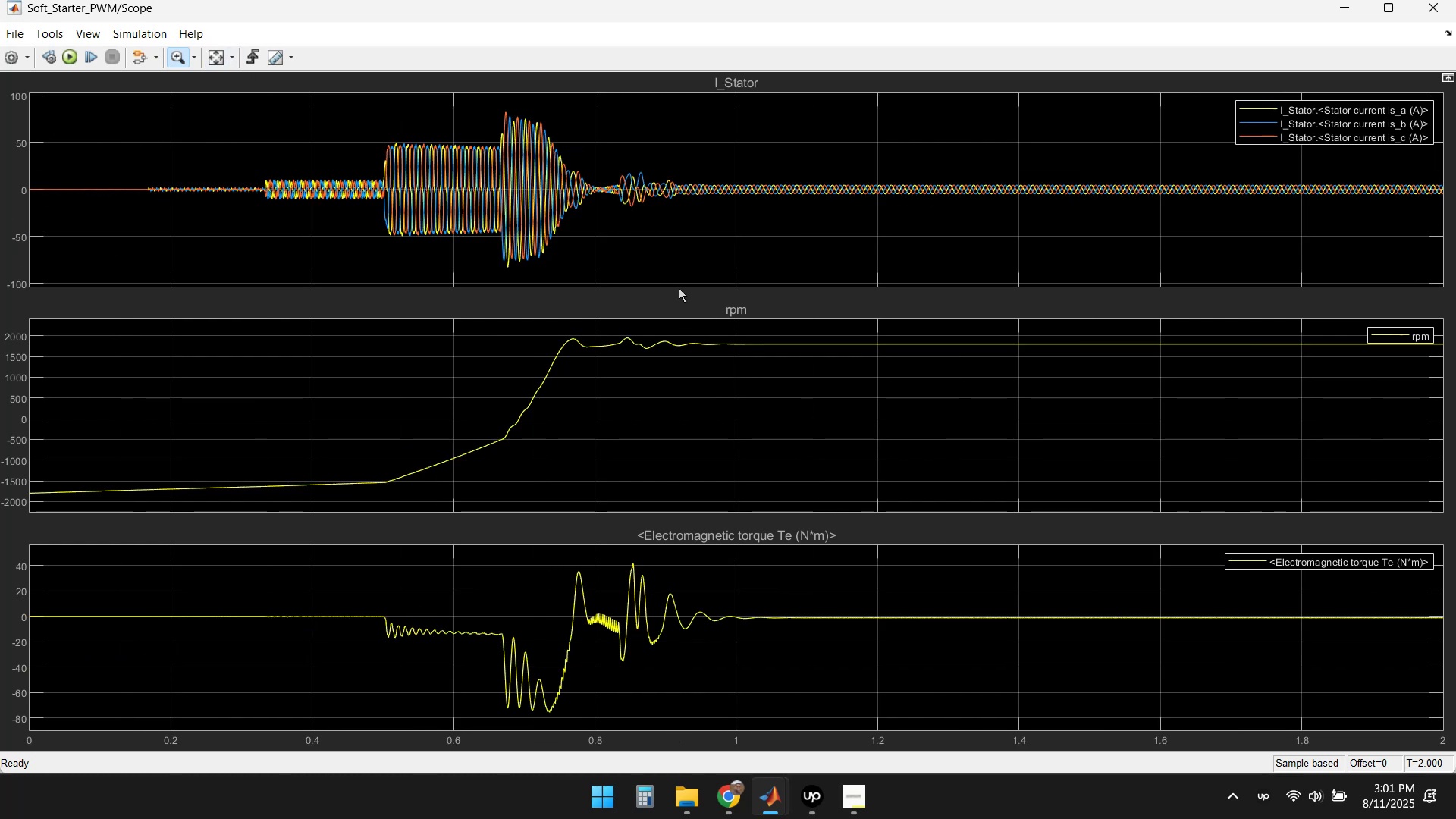 
left_click([828, 243])
 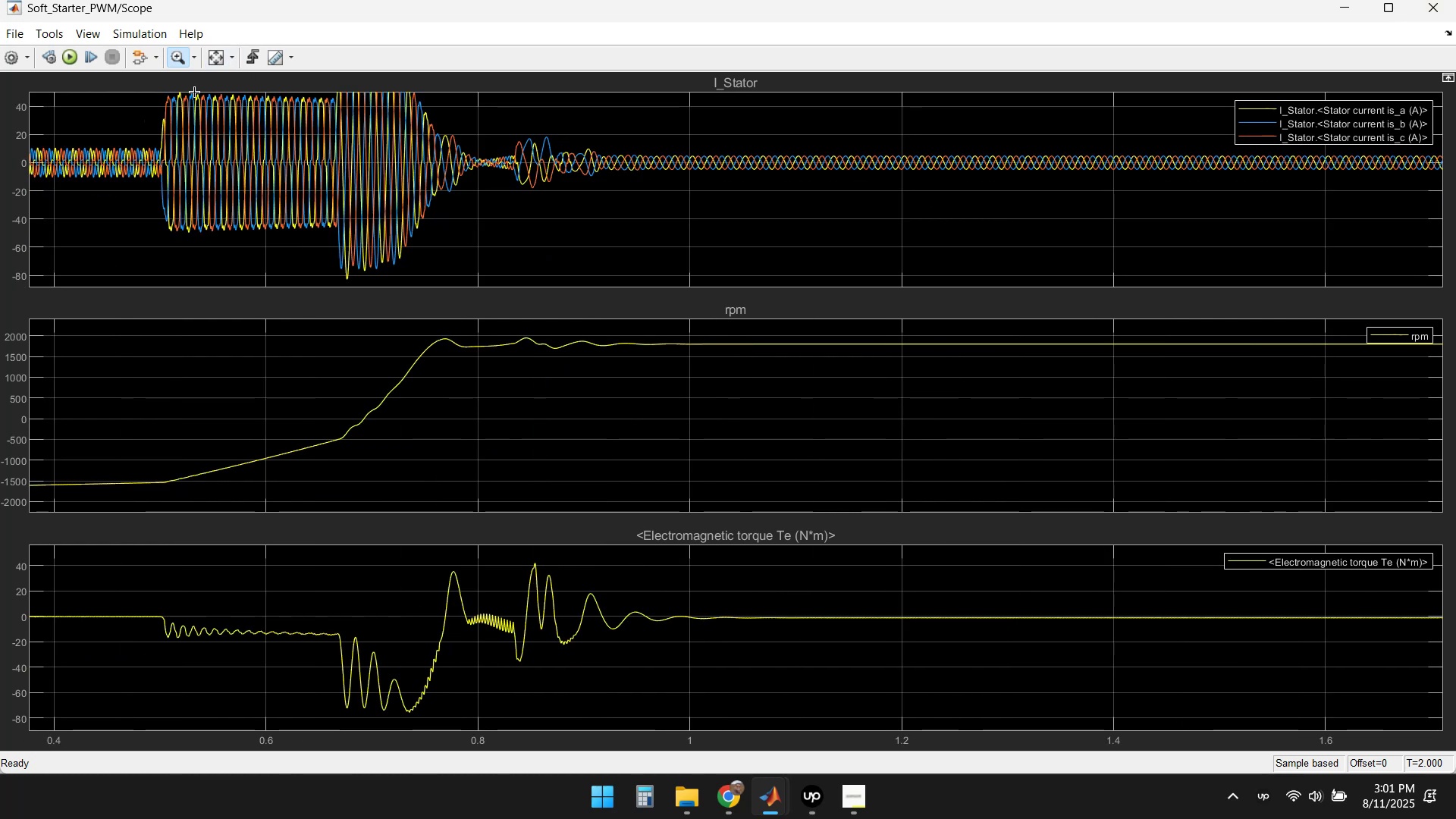 
double_click([215, 61])
 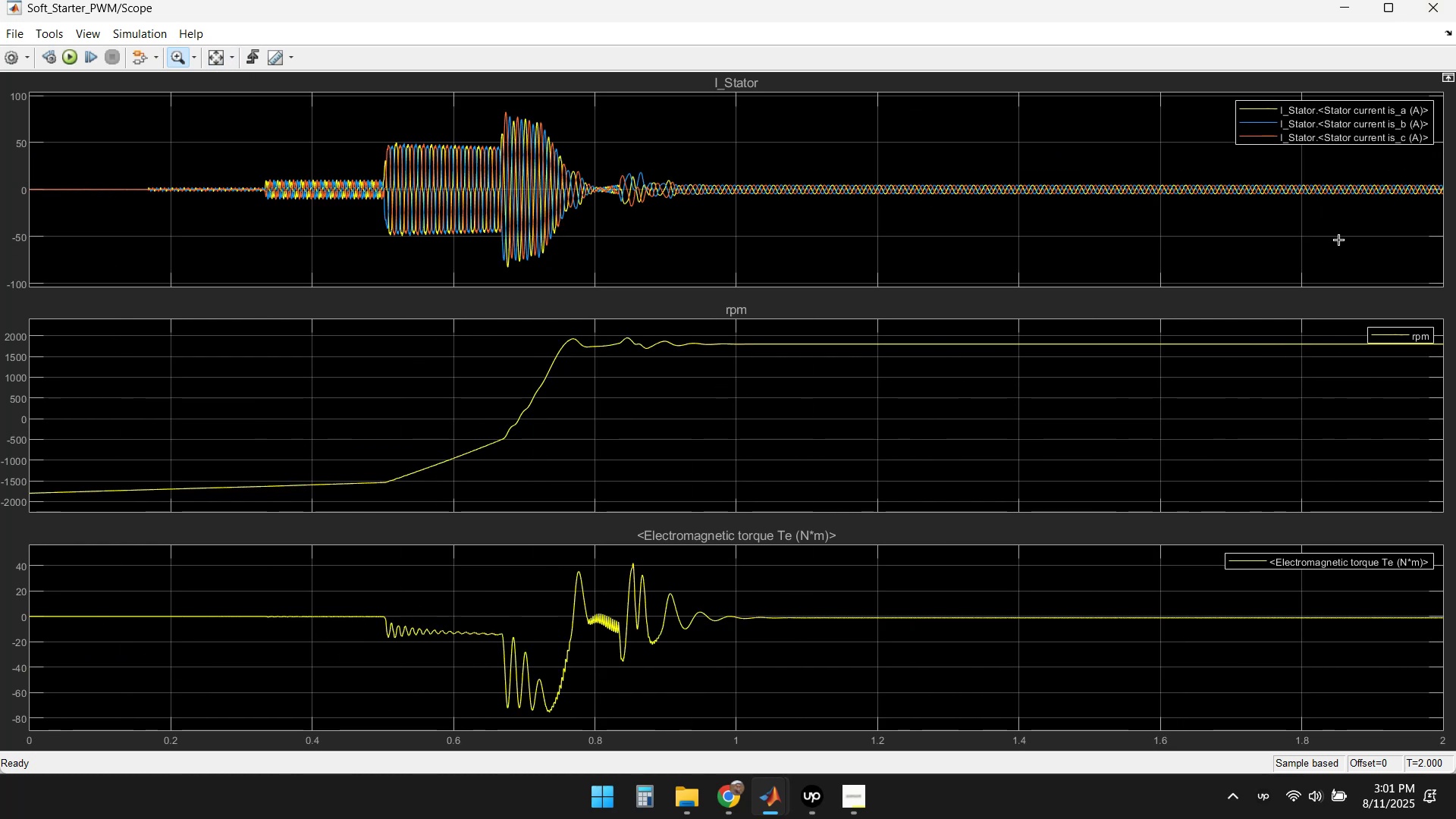 
left_click([1435, 2])
 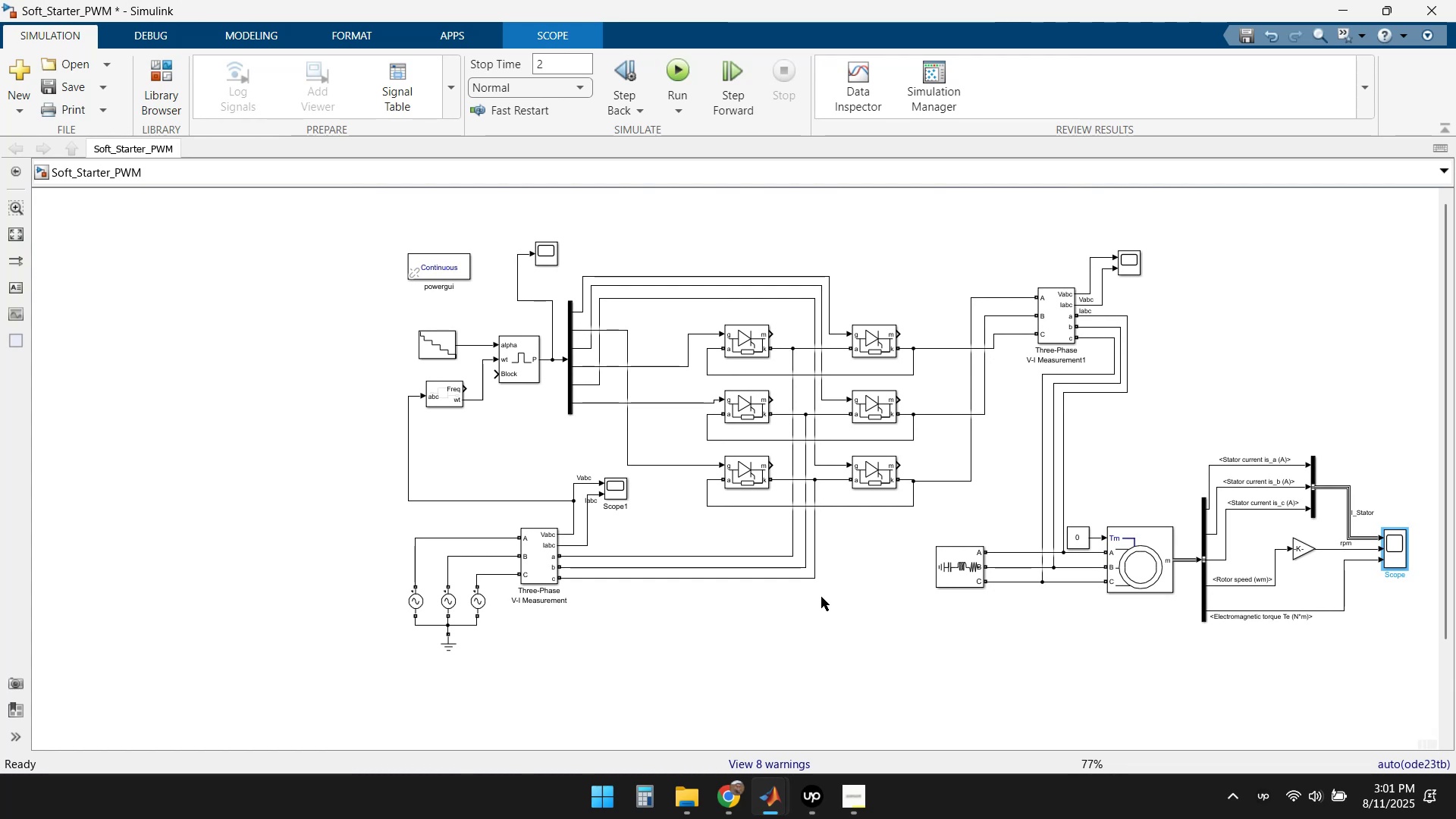 
wait(8.62)
 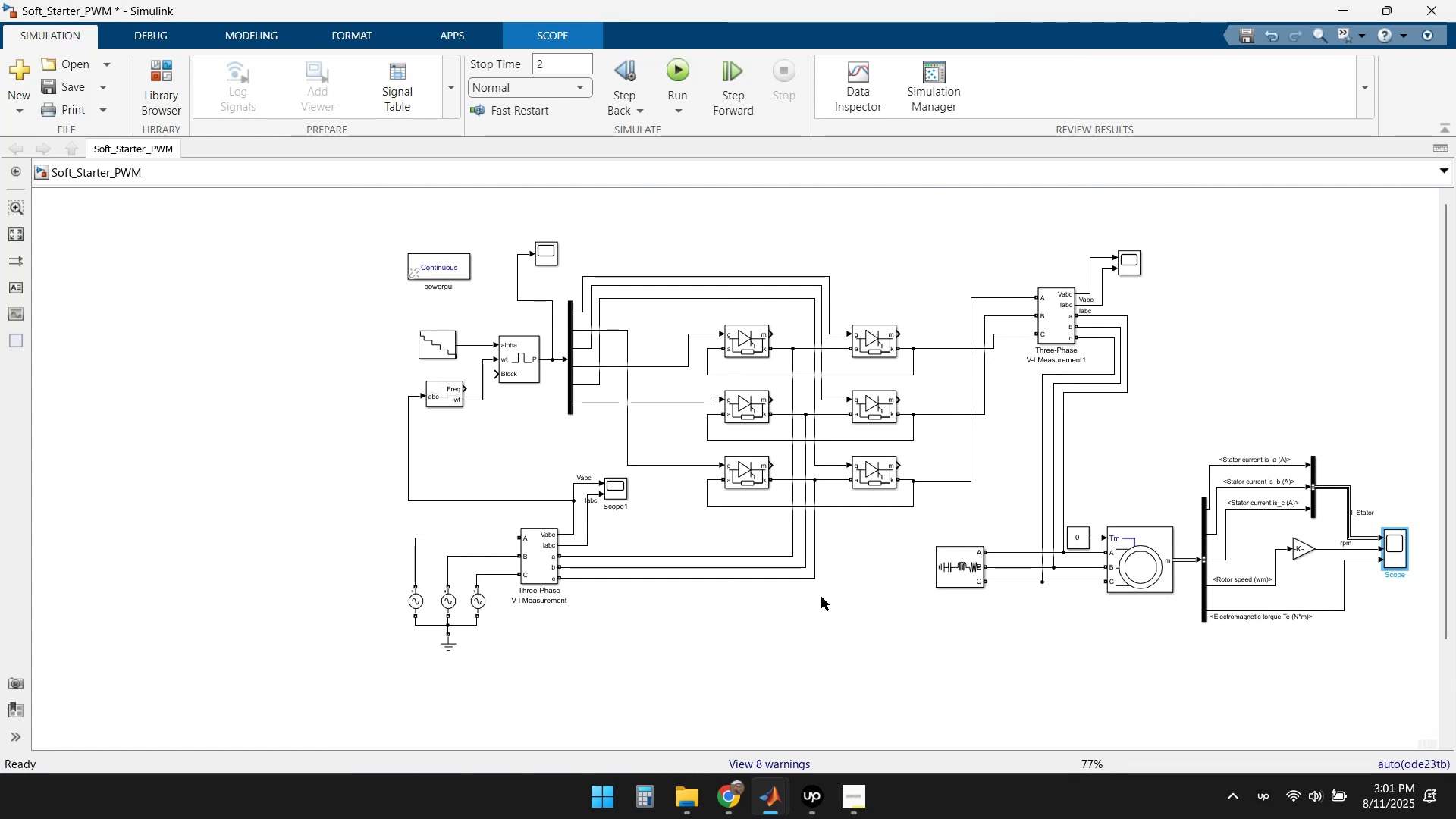 
left_click([684, 717])
 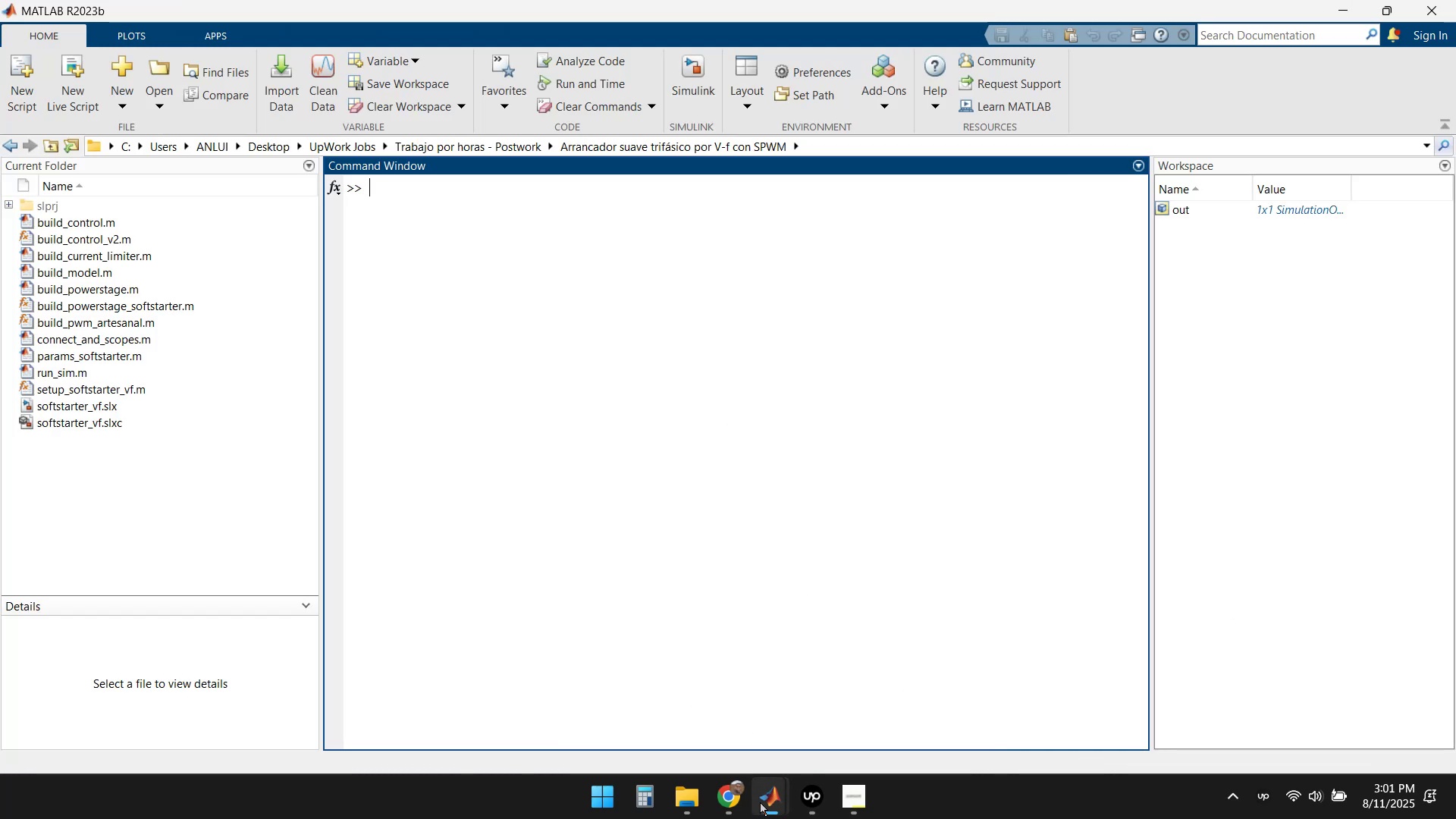 
left_click([725, 802])
 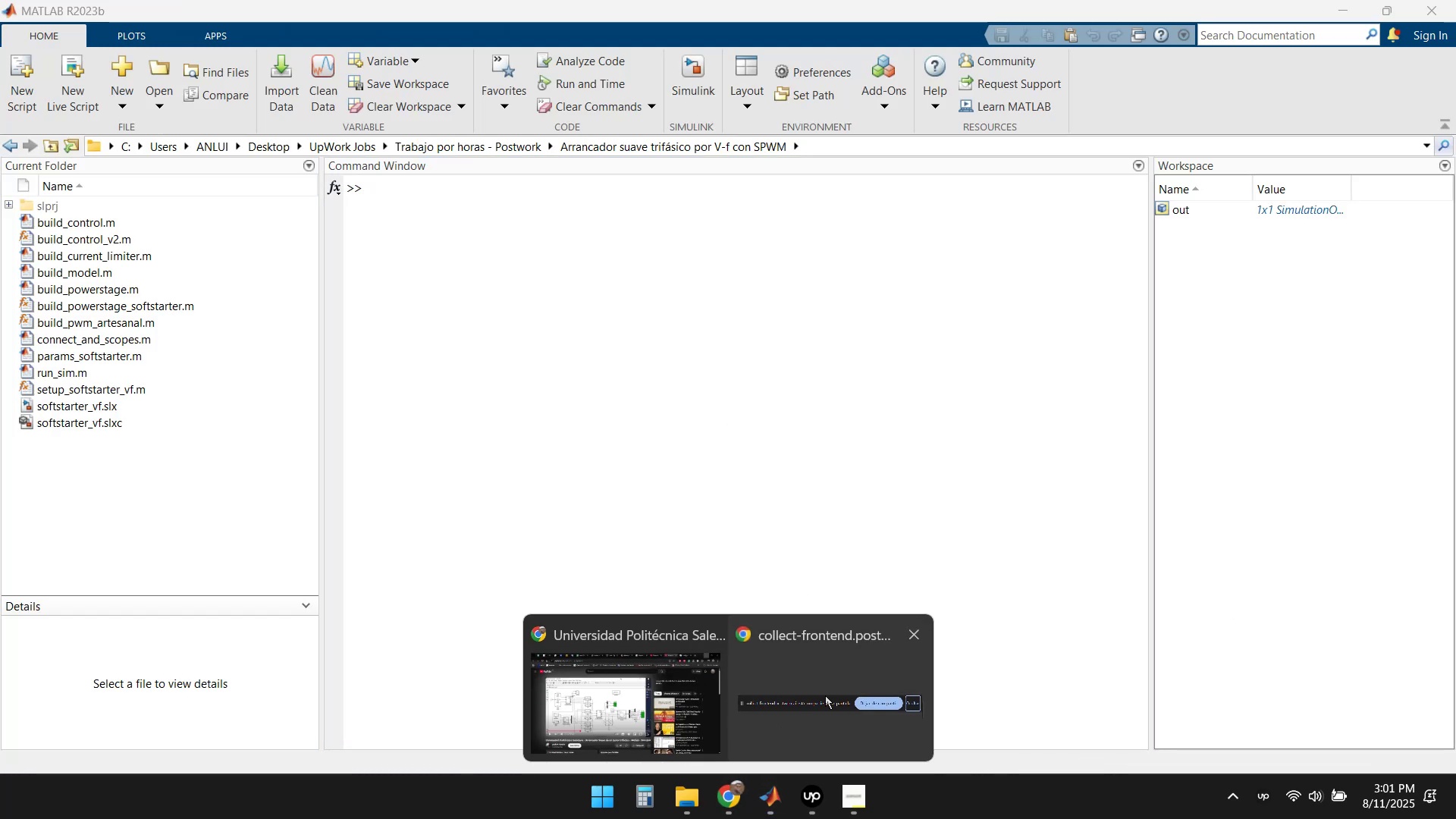 
left_click([642, 708])
 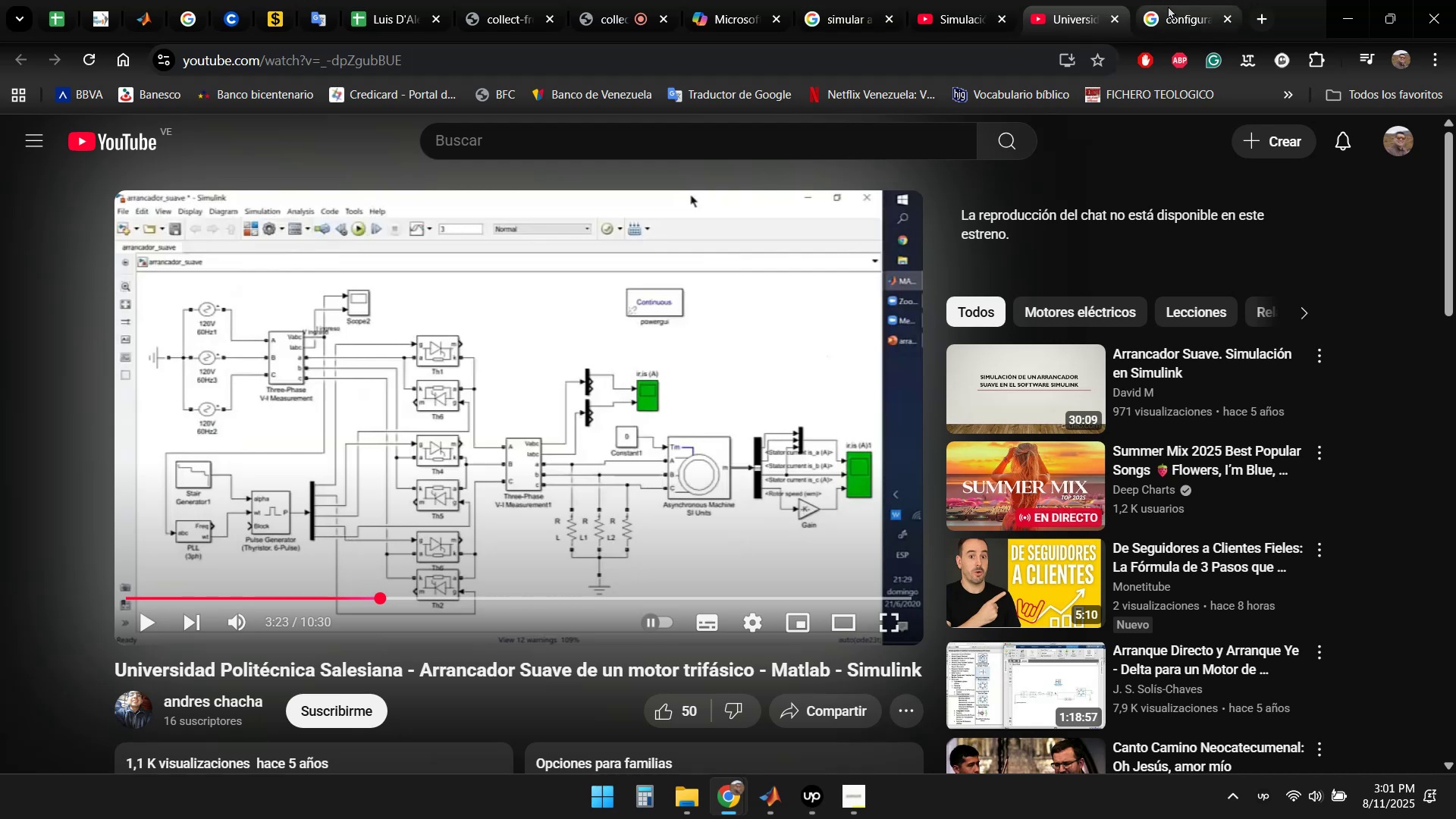 
left_click([941, 4])
 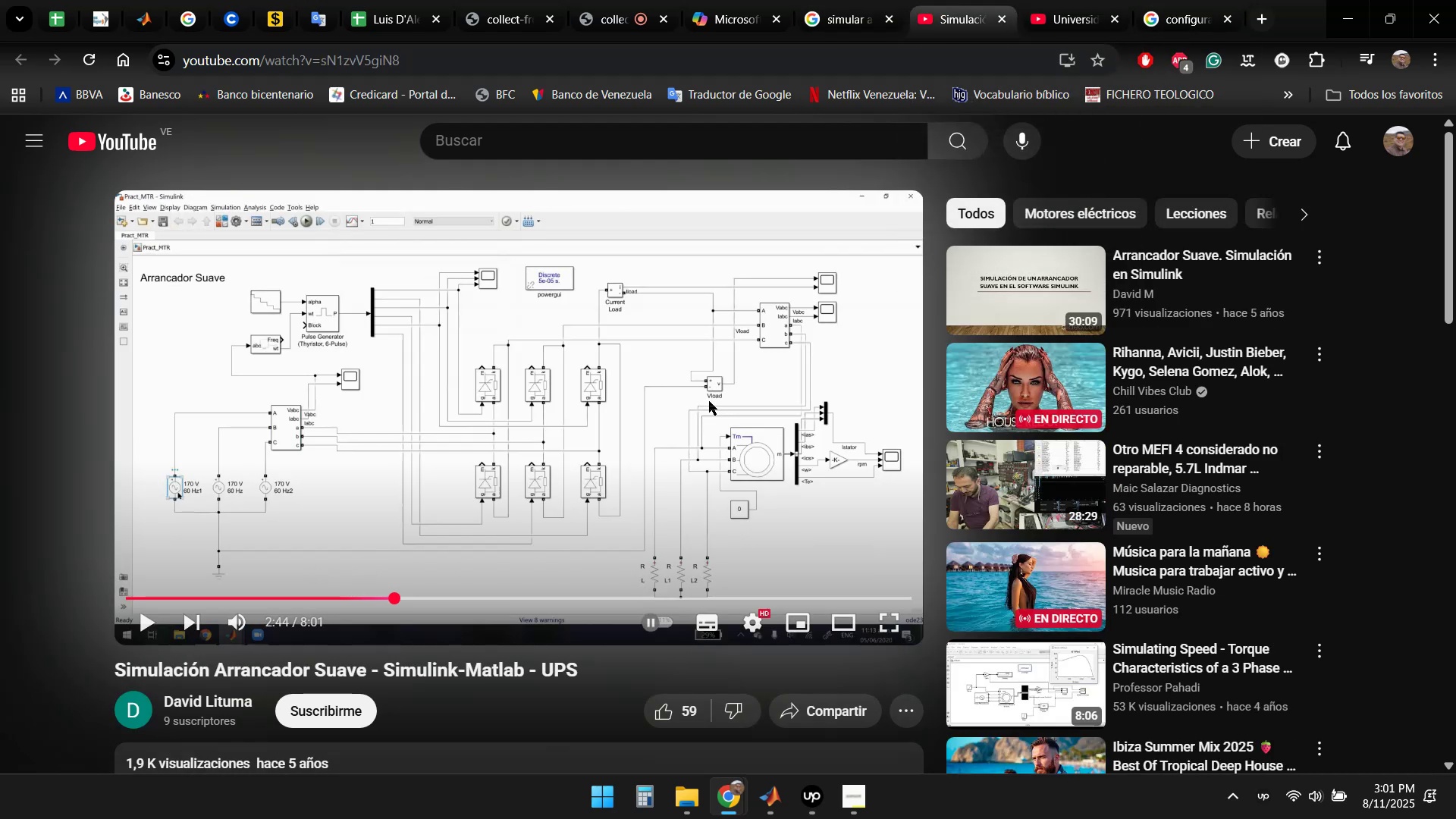 
wait(6.01)
 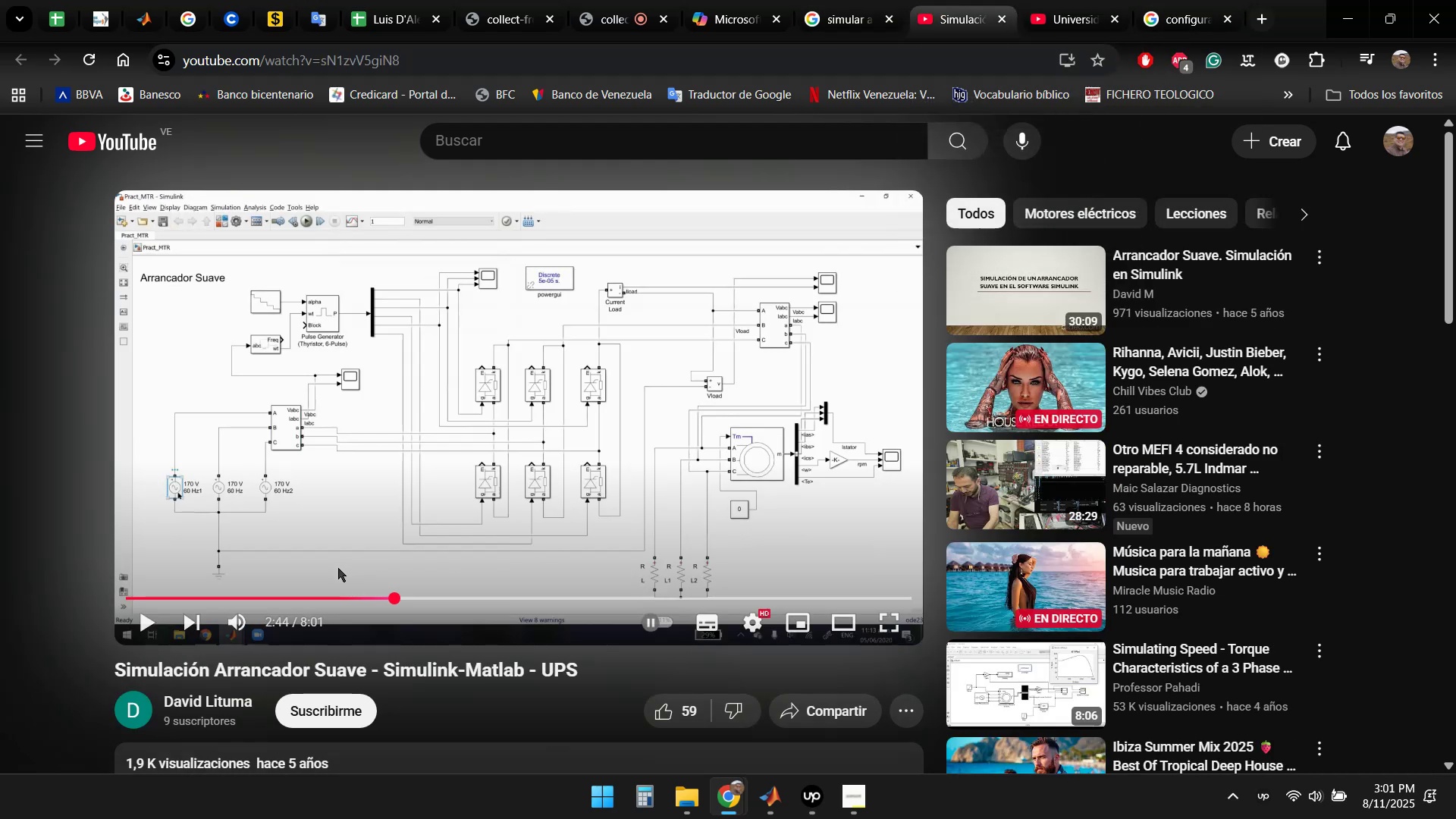 
left_click([1052, 0])
 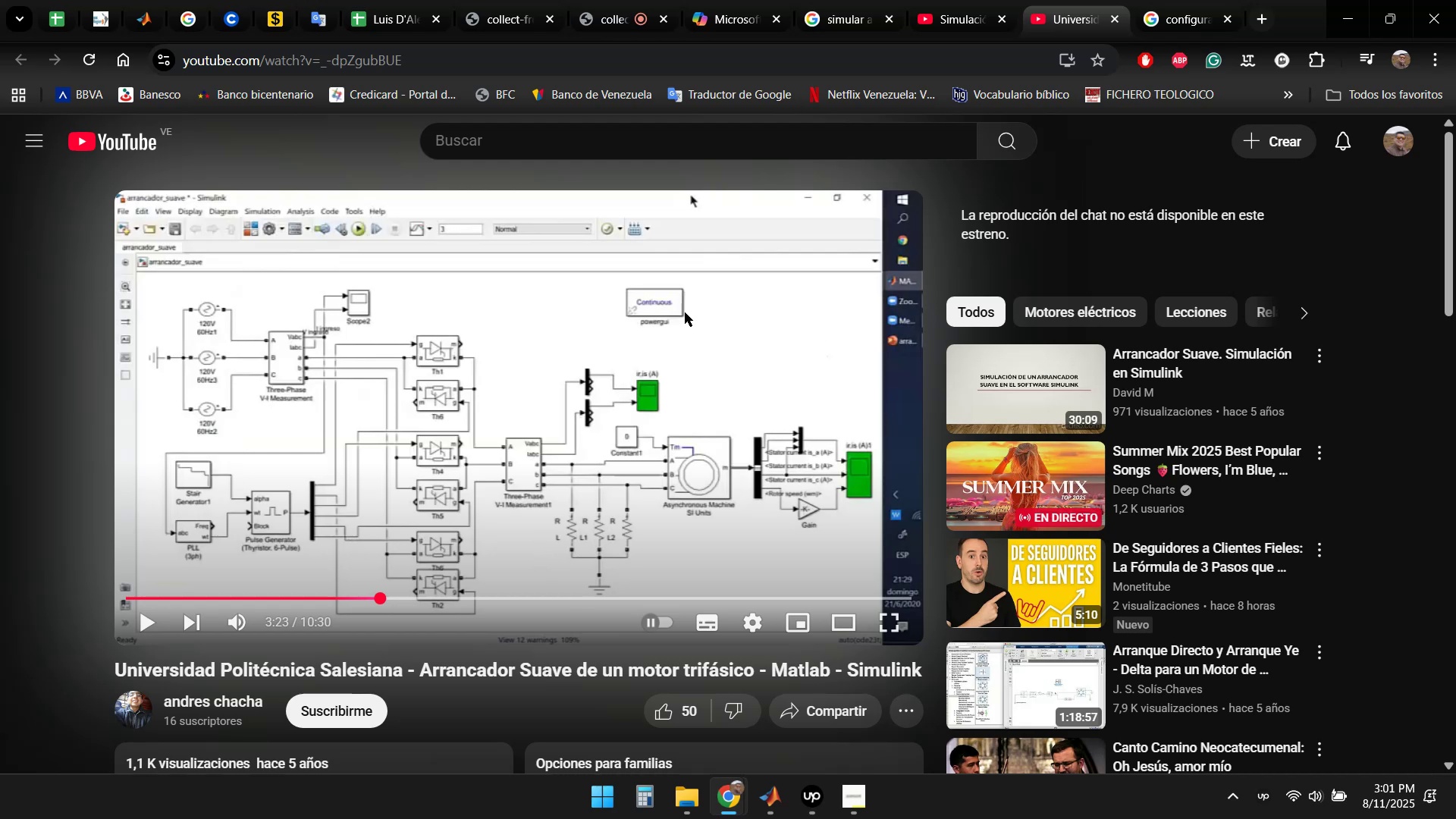 
left_click([1344, 14])
 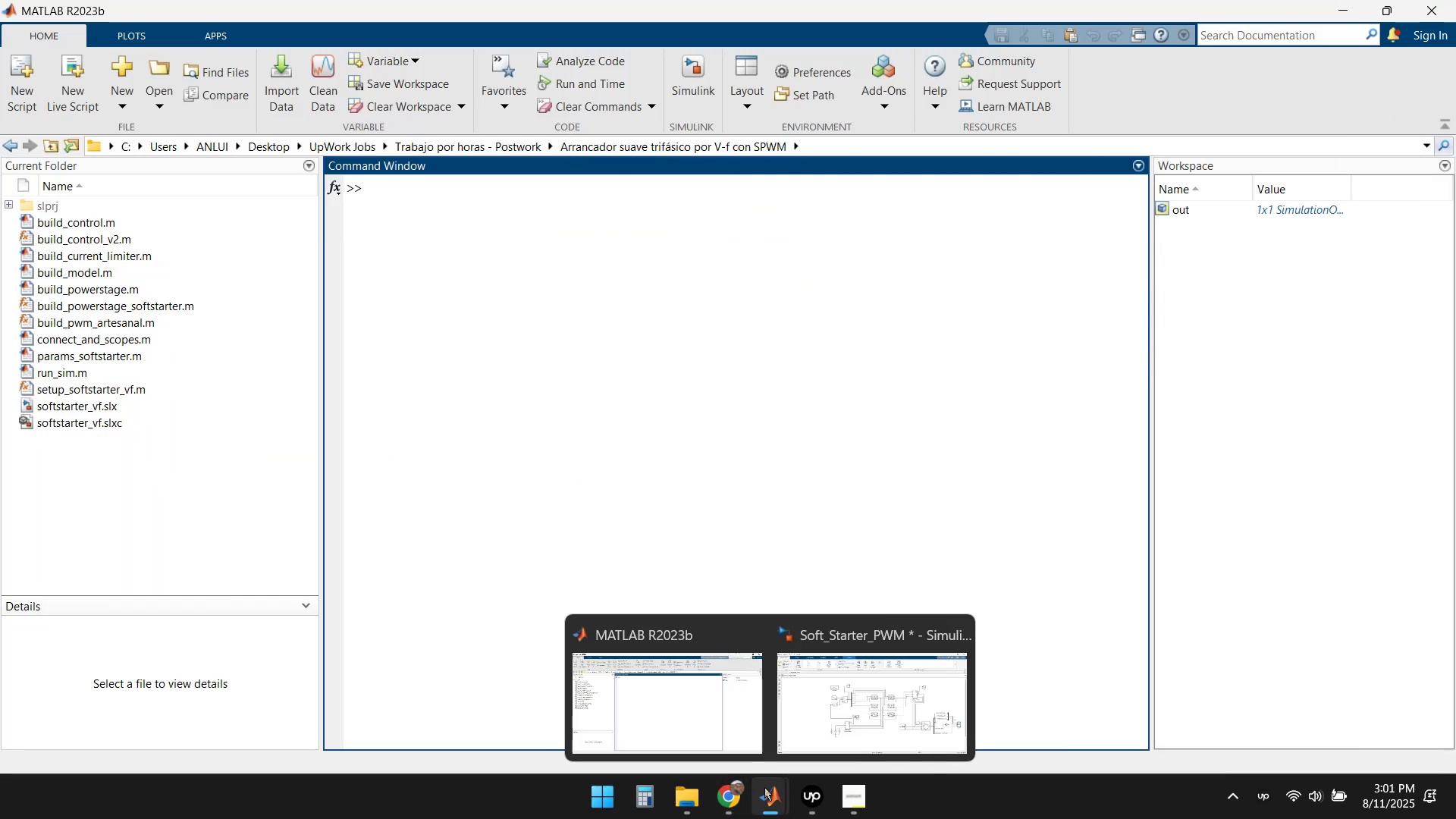 
left_click([865, 715])
 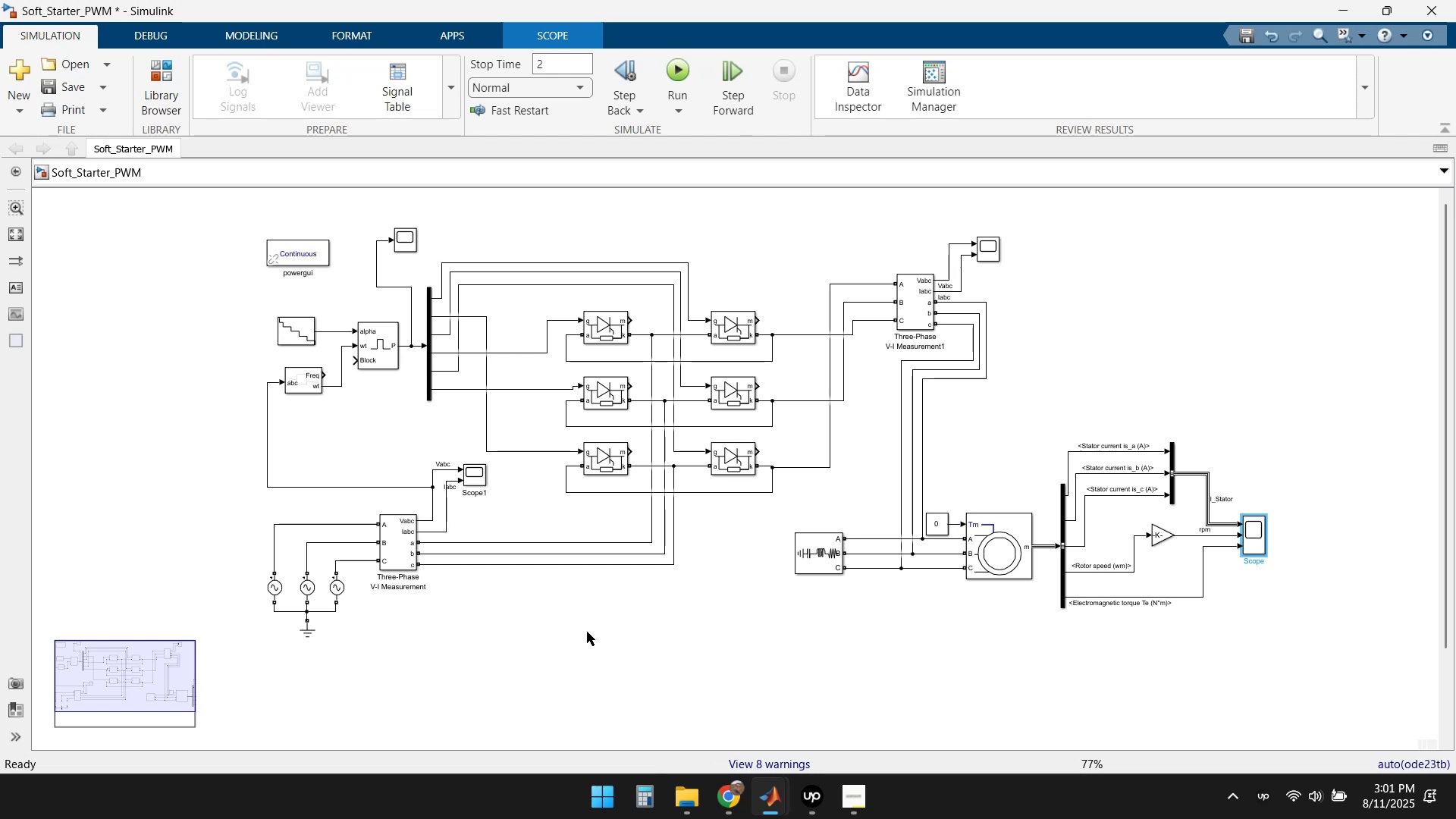 
left_click_drag(start_coordinate=[290, 334], to_coordinate=[299, 334])
 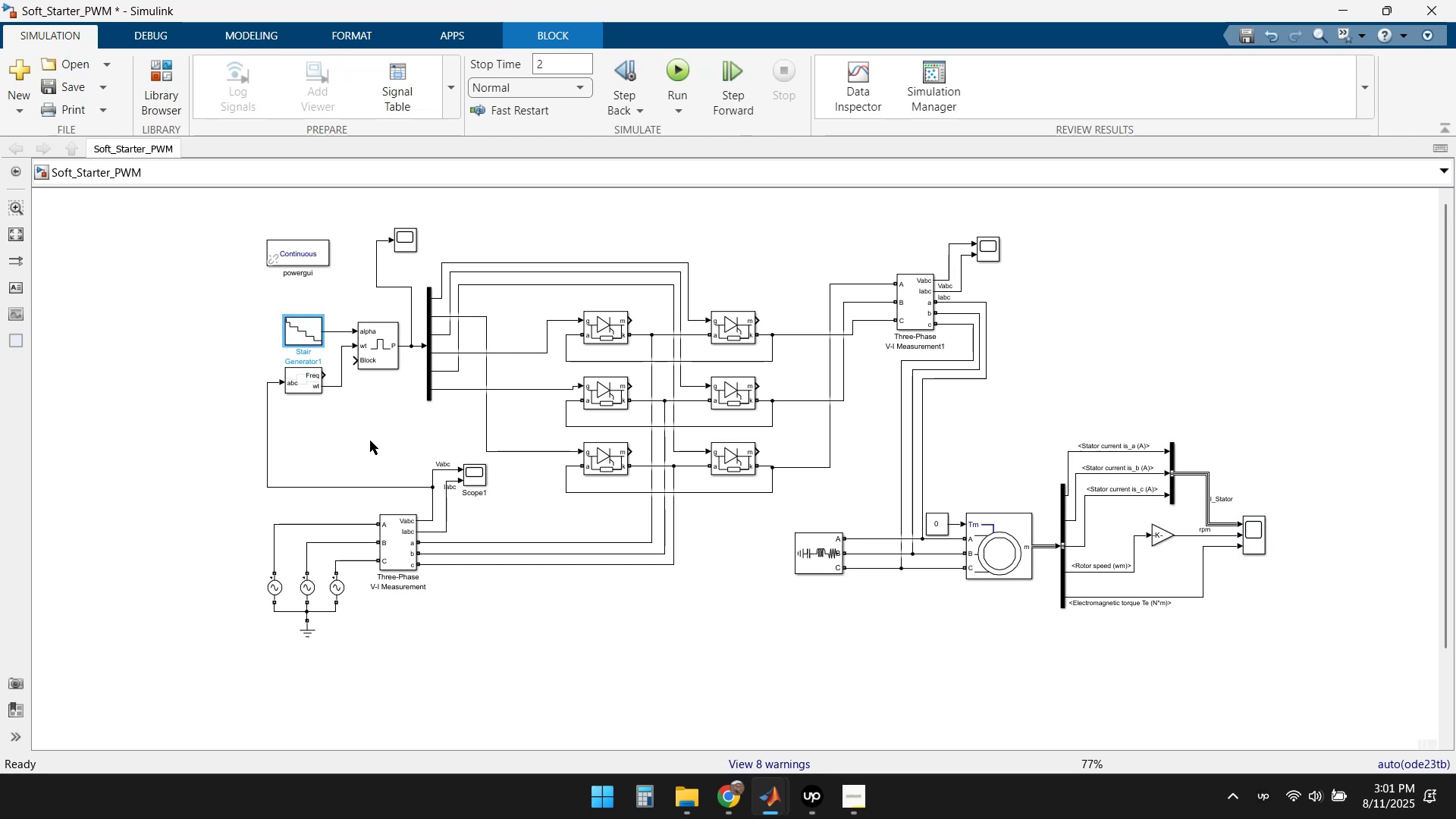 
left_click([373, 444])
 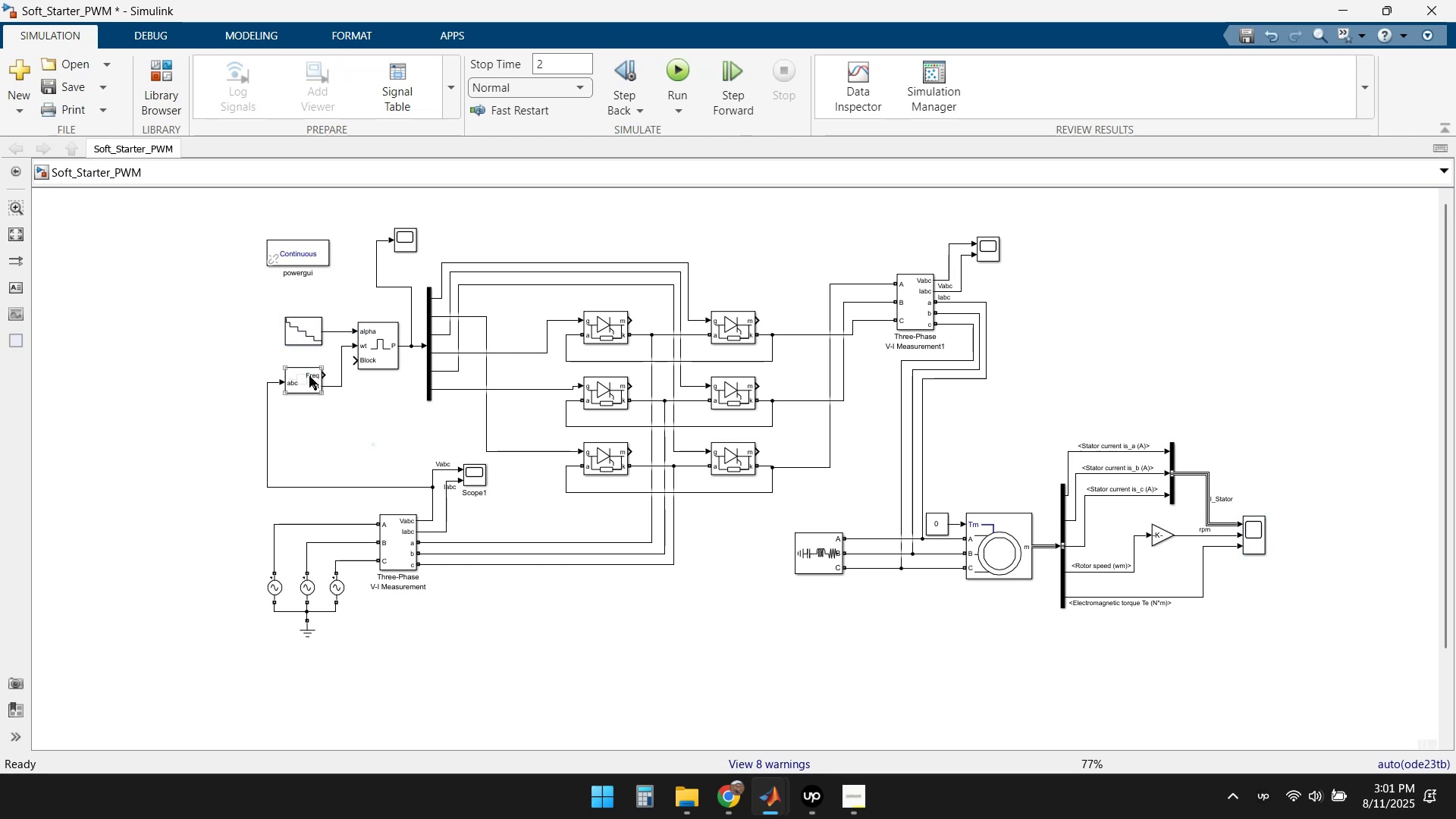 
double_click([307, 373])
 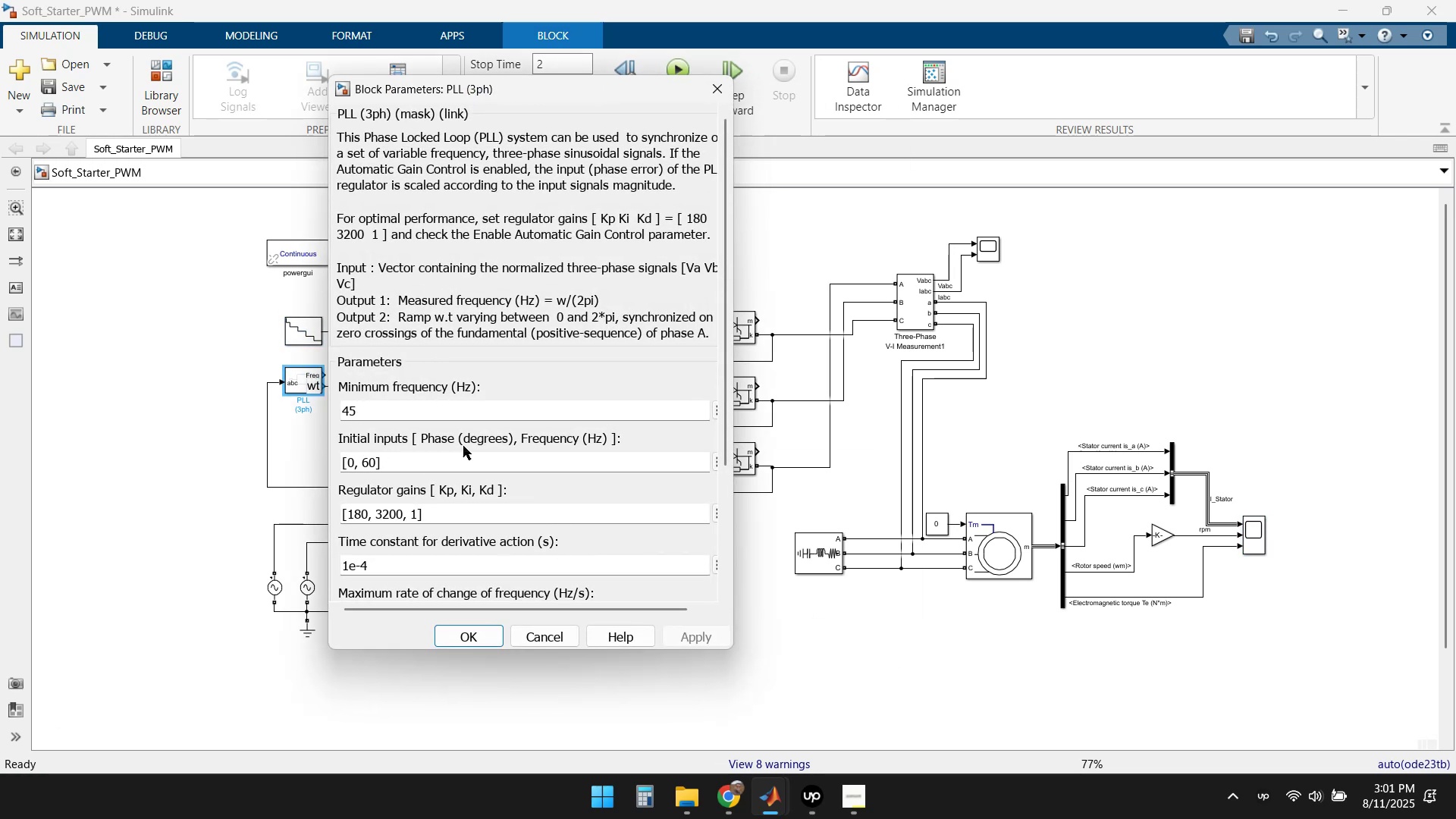 
left_click([367, 465])
 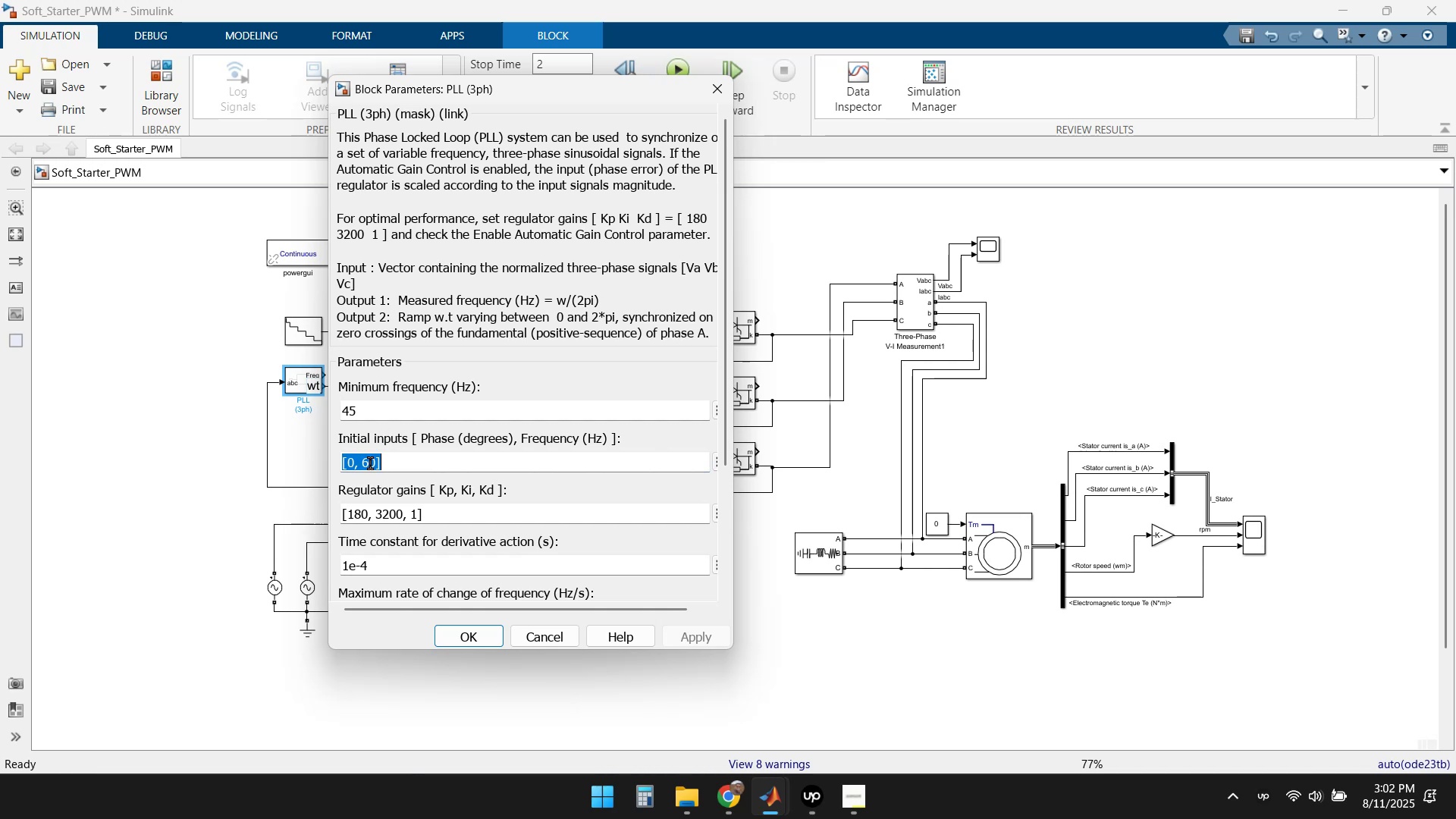 
left_click([370, 463])
 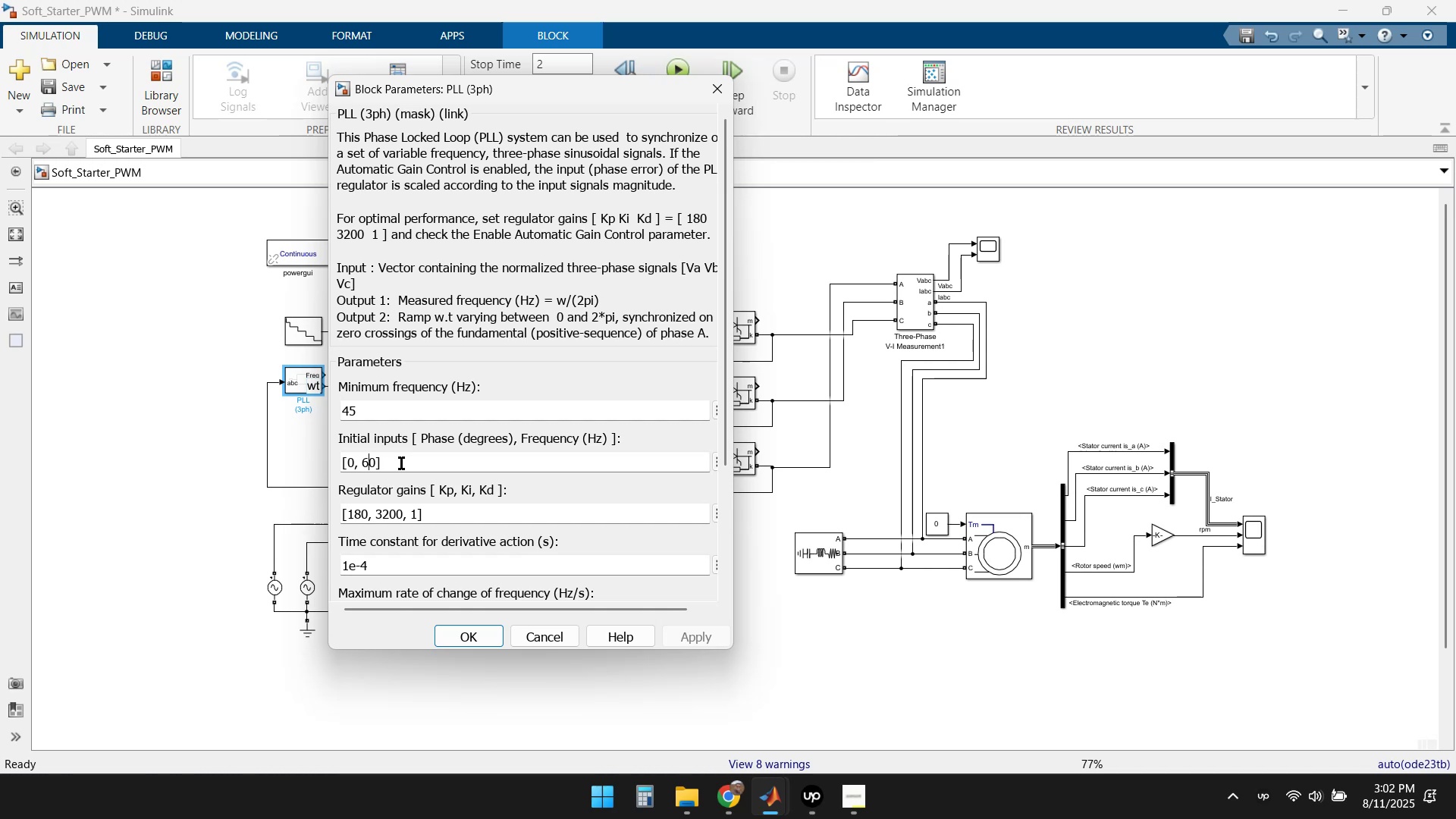 
wait(20.65)
 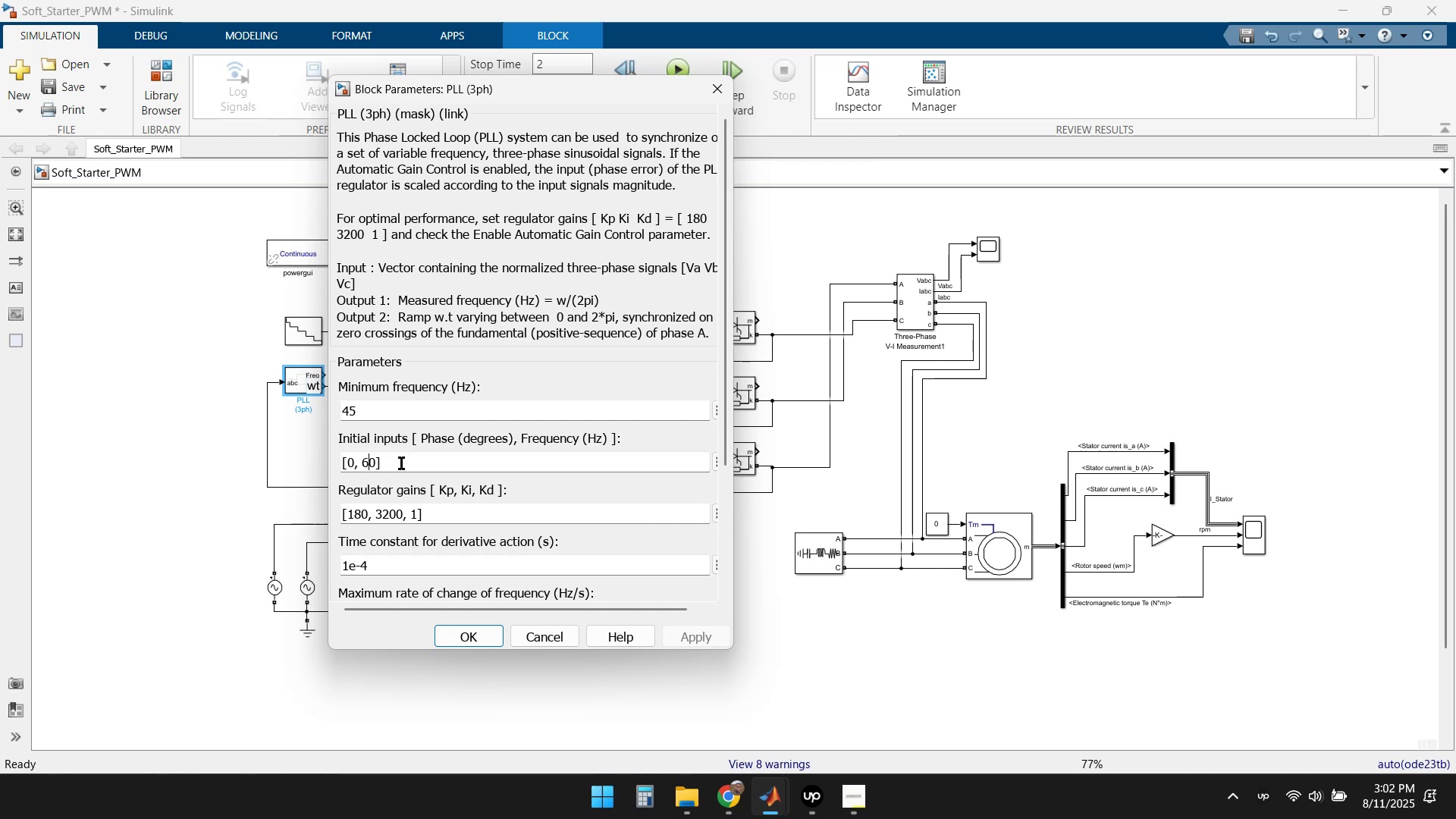 
scroll: coordinate [543, 343], scroll_direction: down, amount: 3.0
 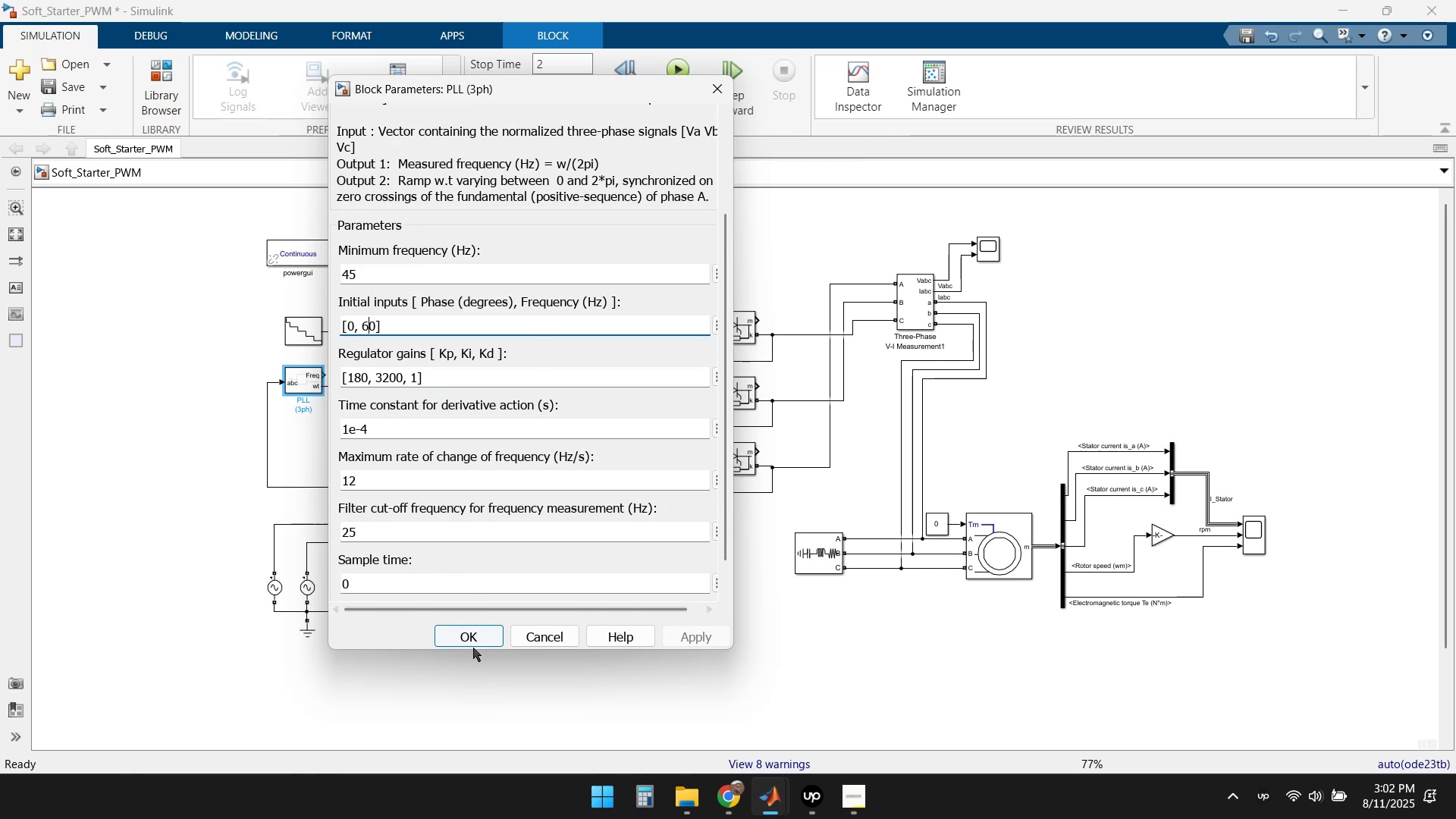 
left_click([550, 640])
 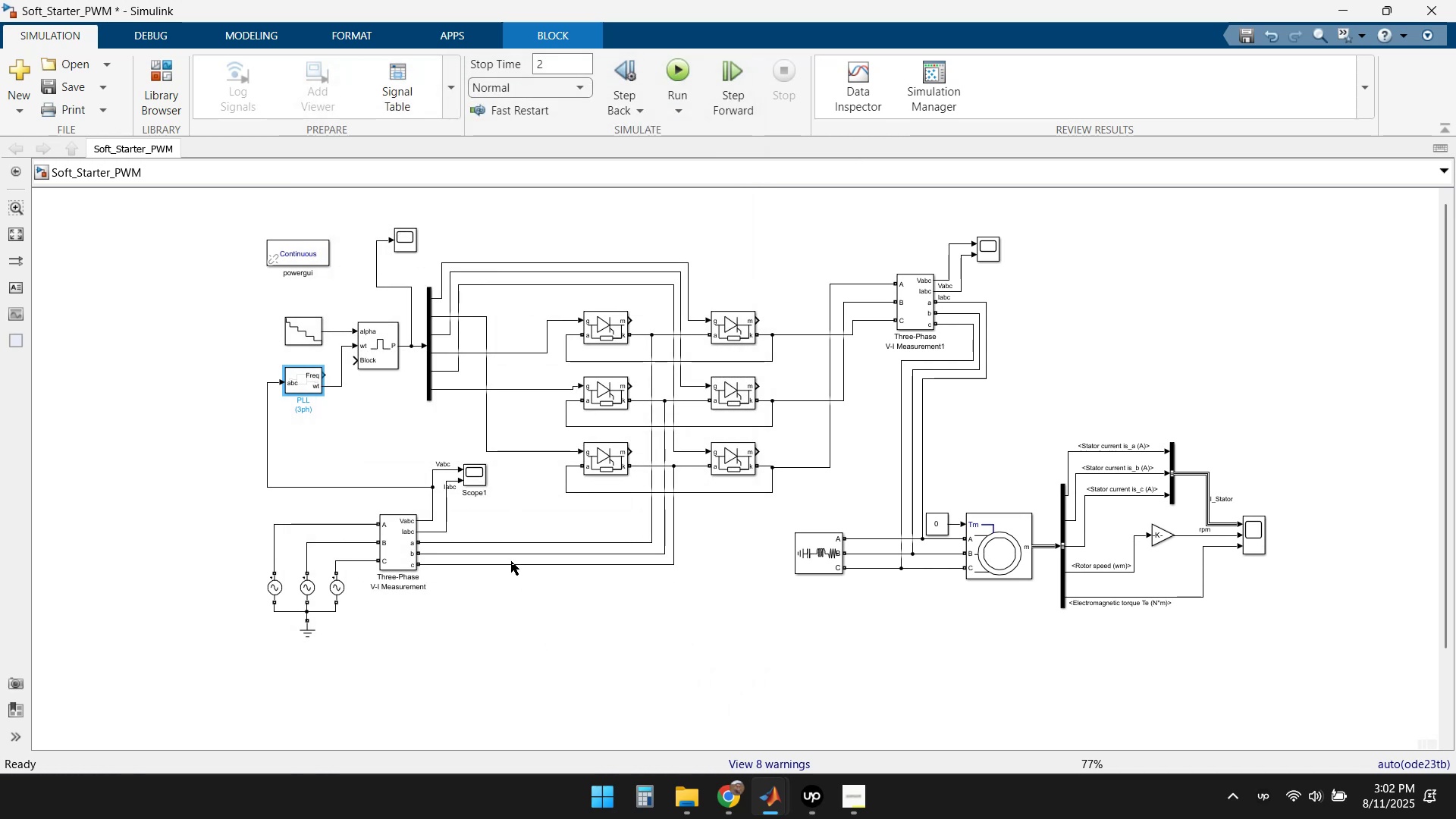 
left_click([489, 615])
 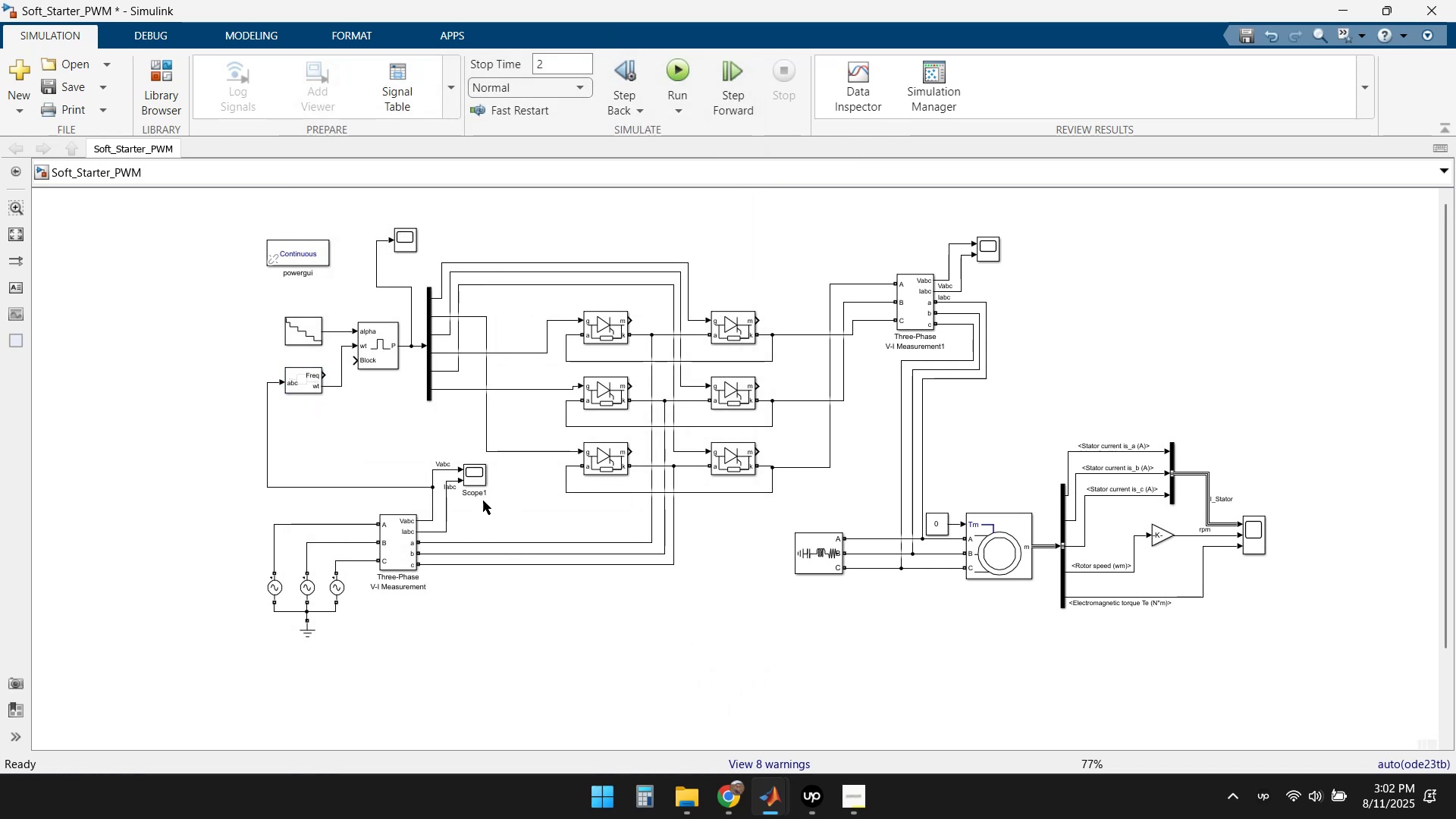 
double_click([477, 476])
 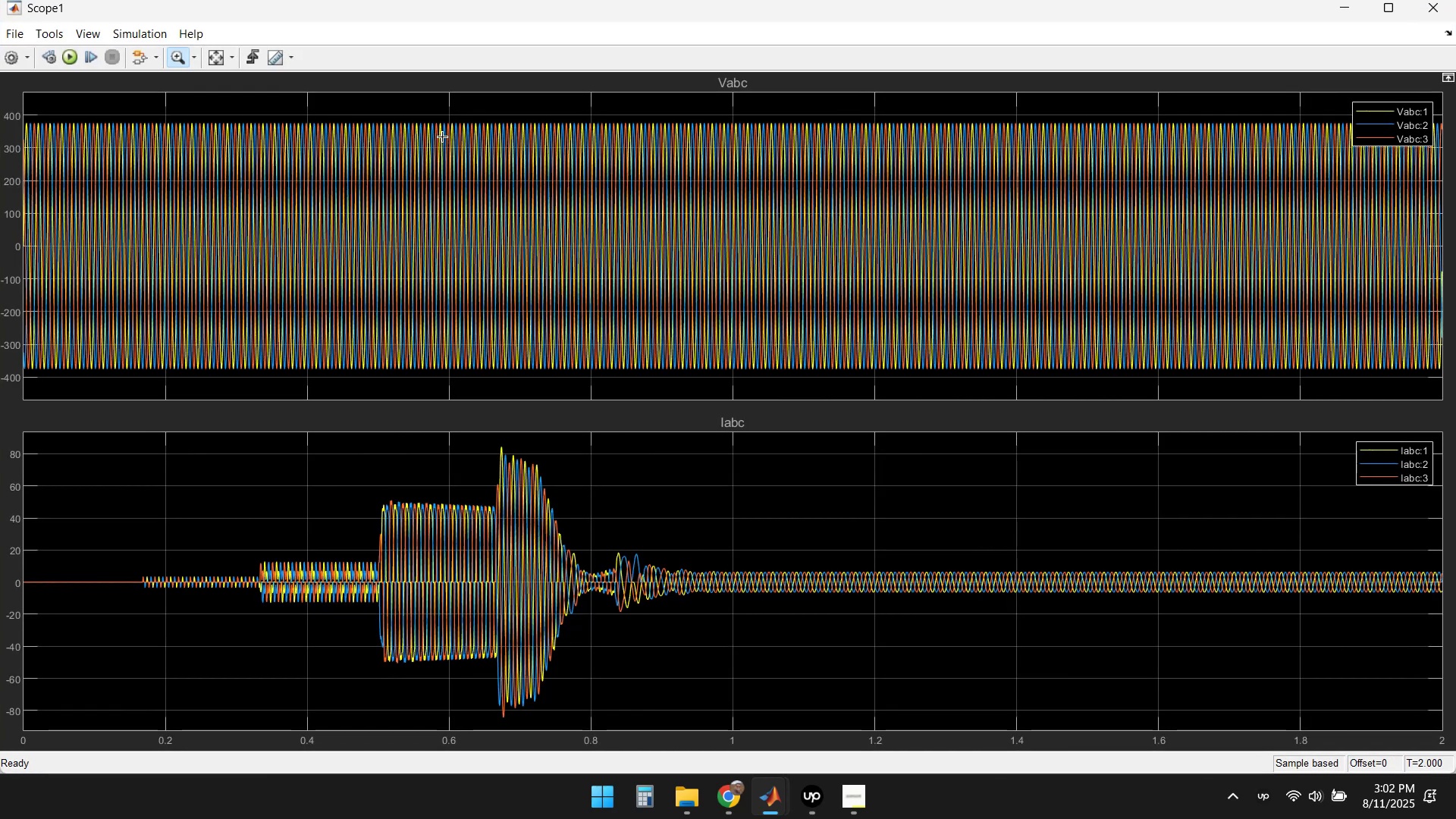 
left_click([214, 53])
 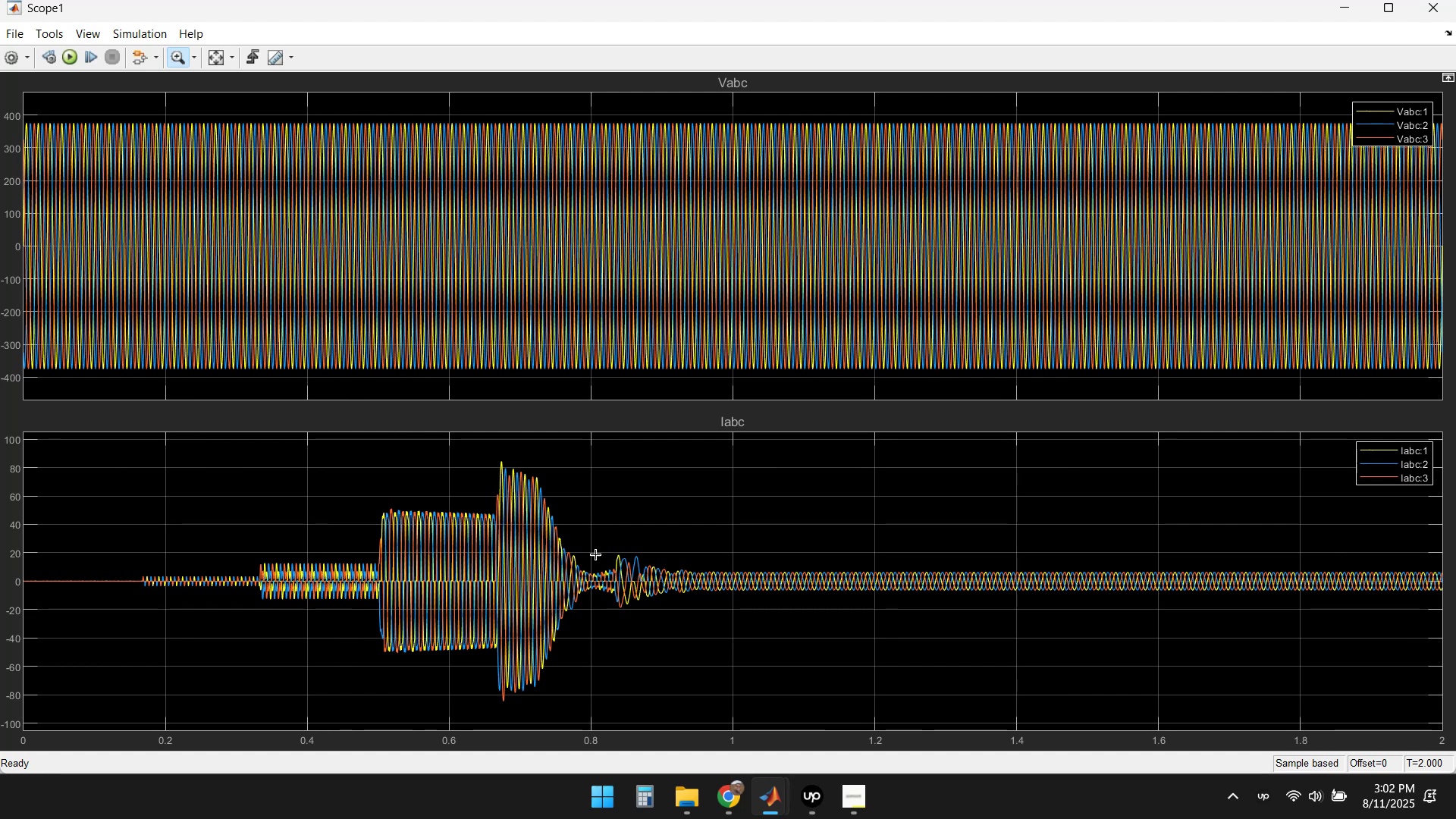 
wait(6.5)
 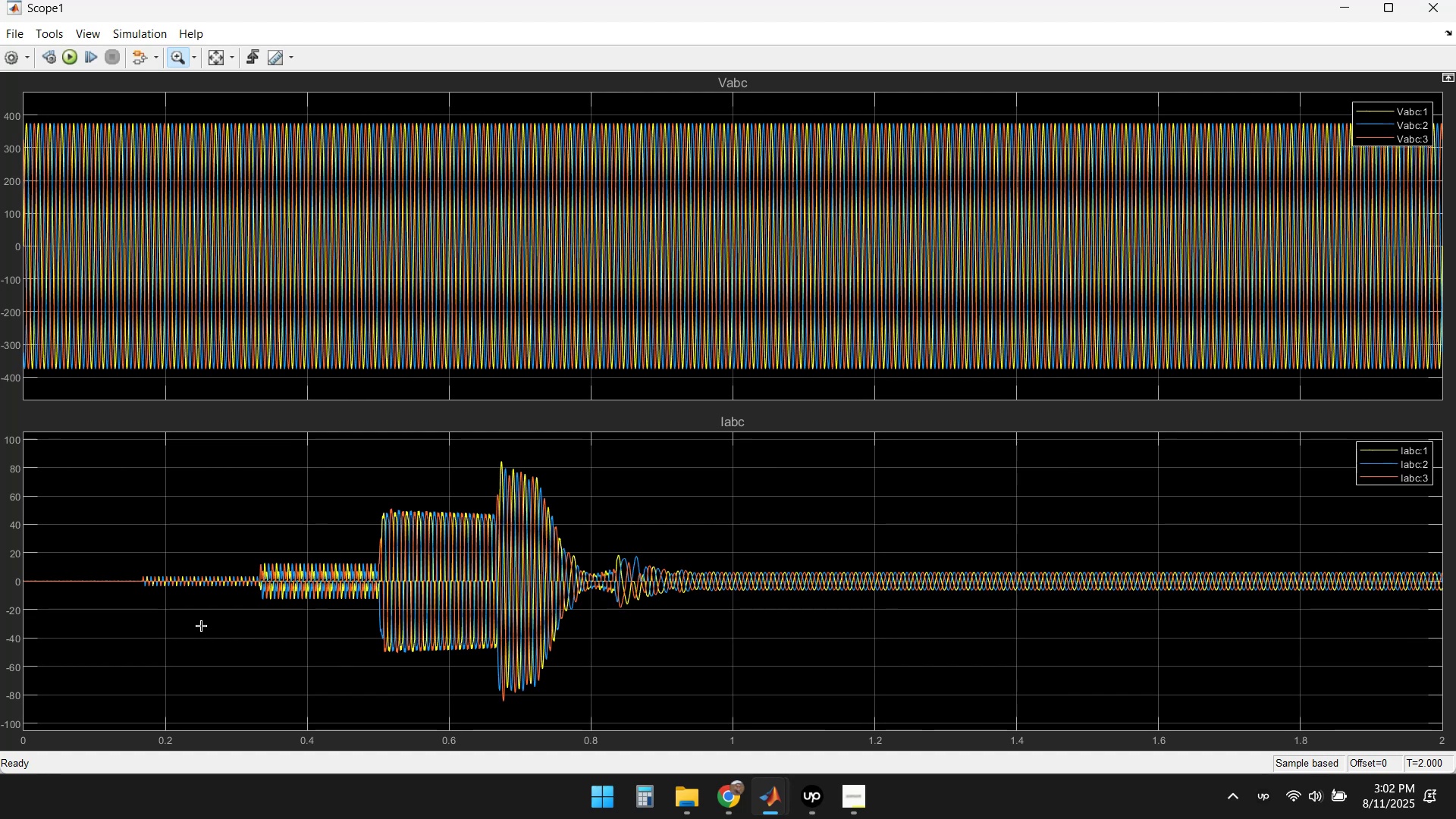 
left_click_drag(start_coordinate=[1437, 4], to_coordinate=[1436, 8])
 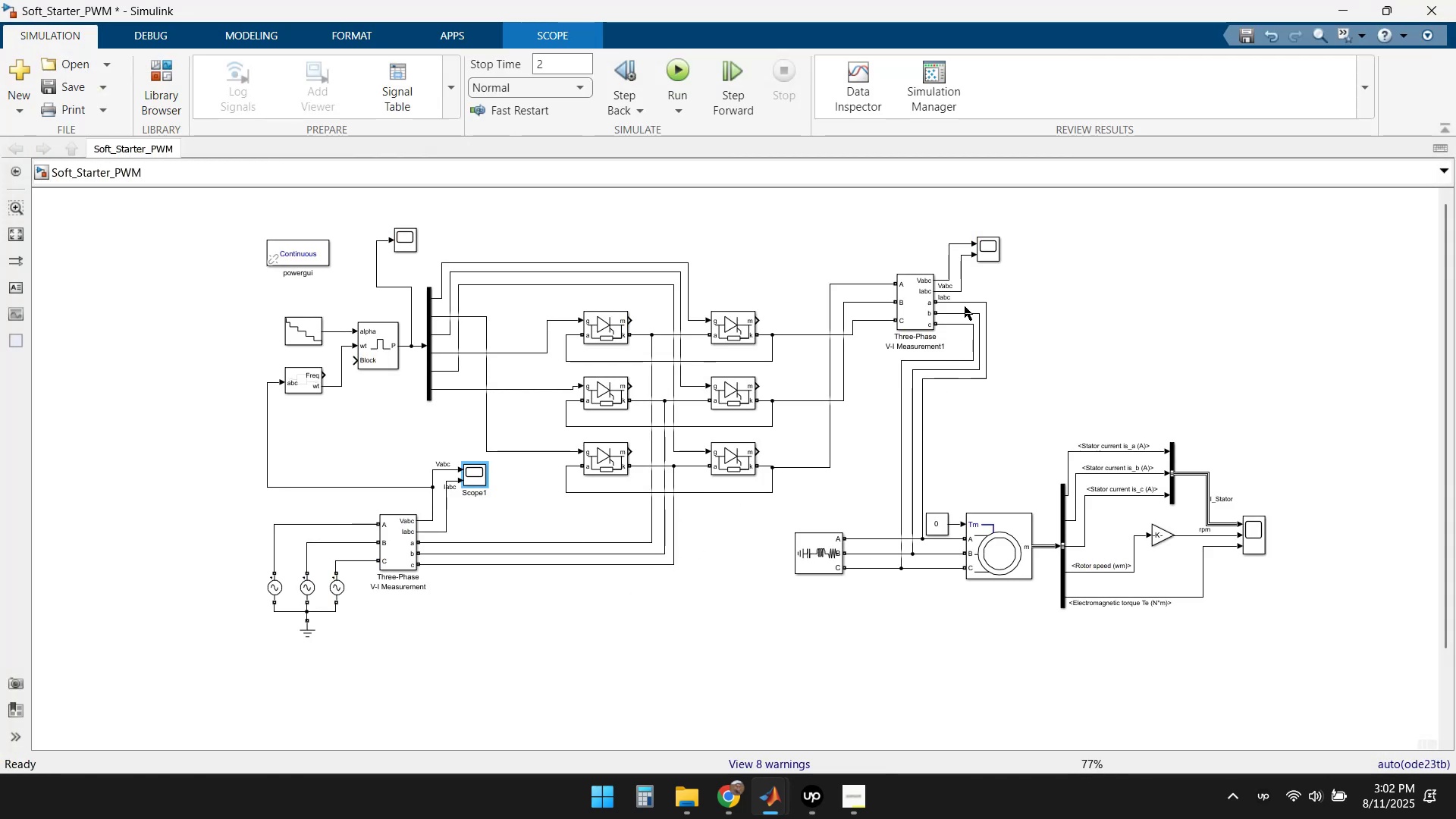 
wait(5.49)
 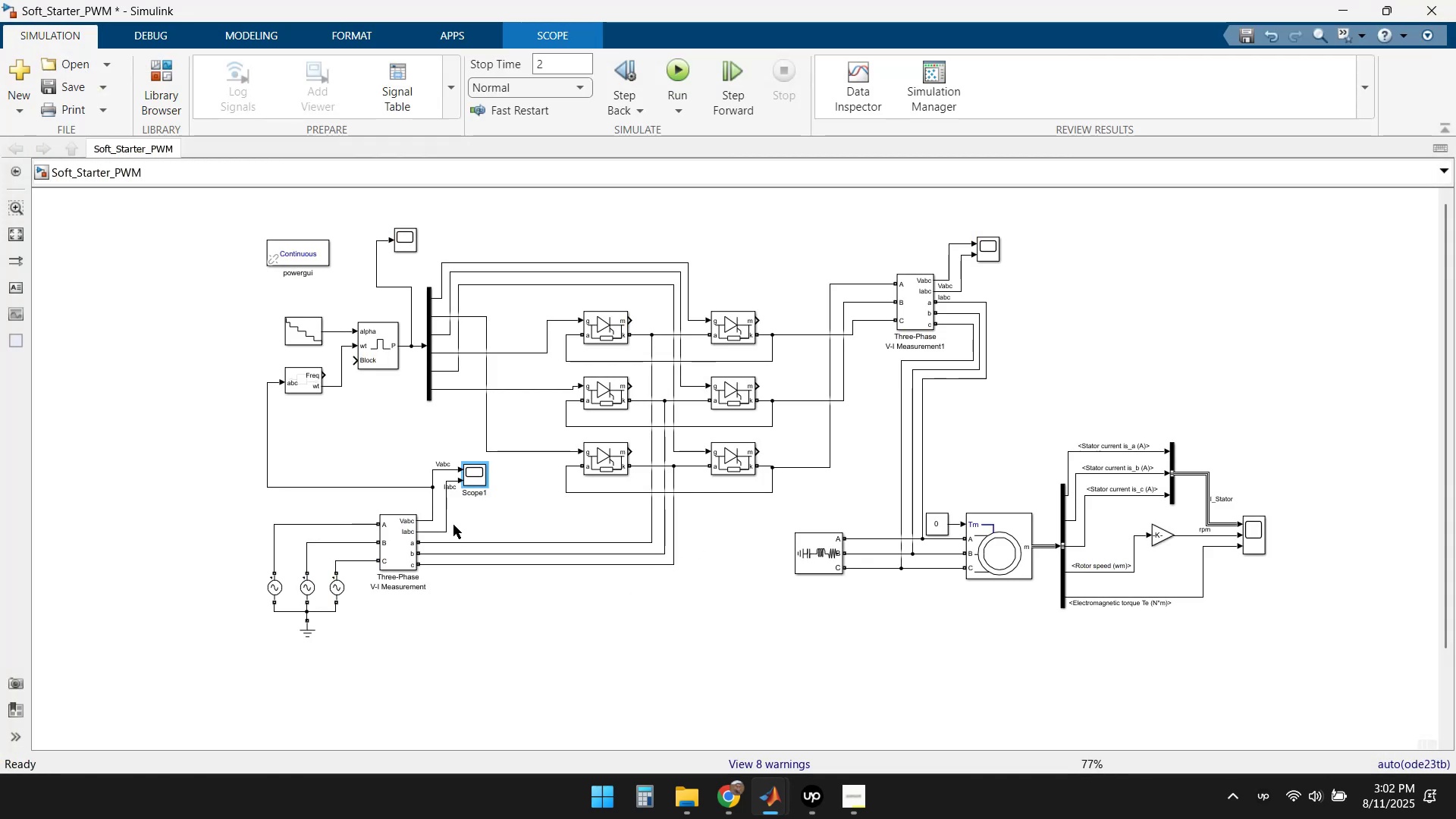 
double_click([987, 254])
 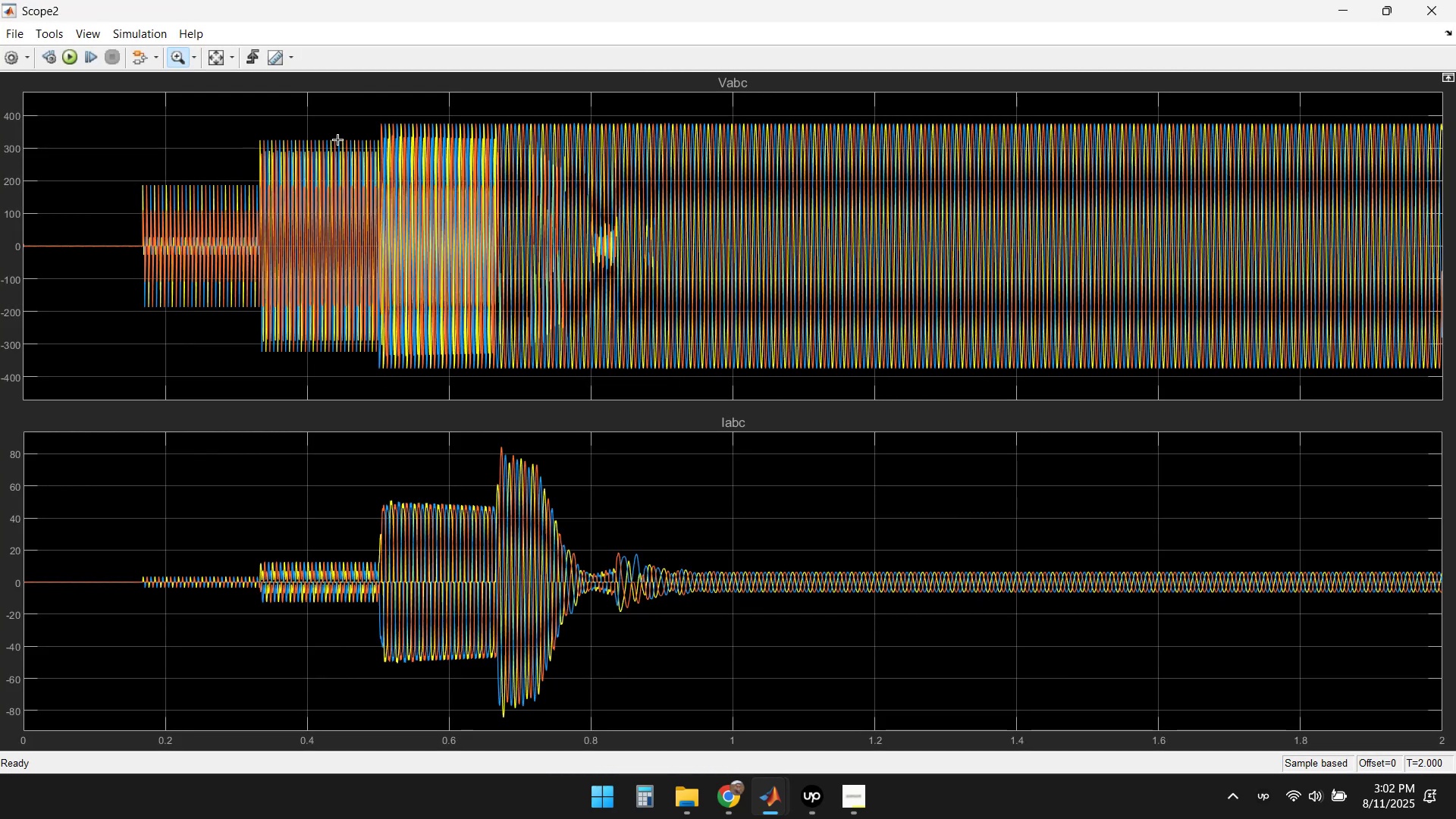 
wait(12.11)
 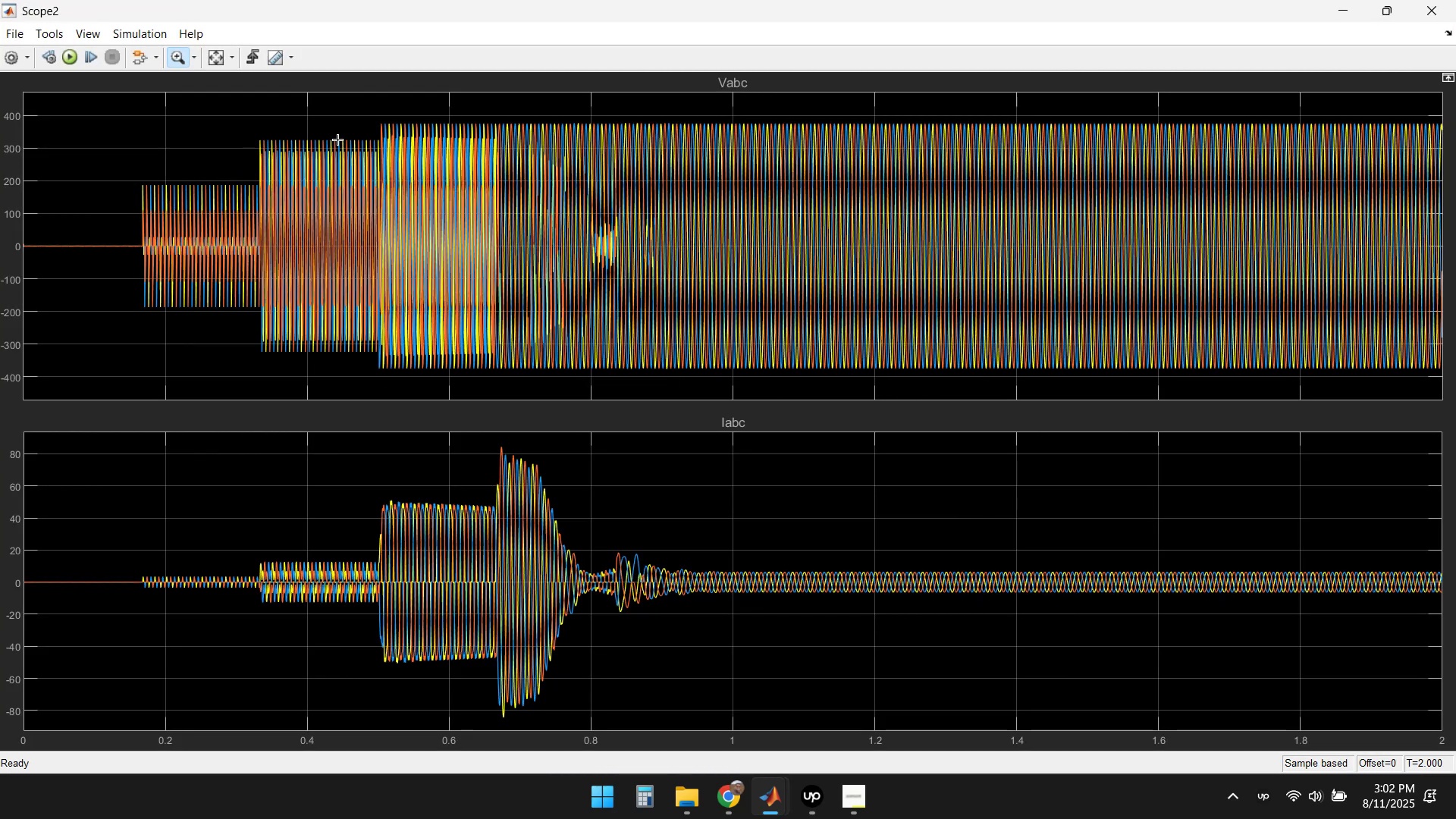 
left_click([1411, 9])
 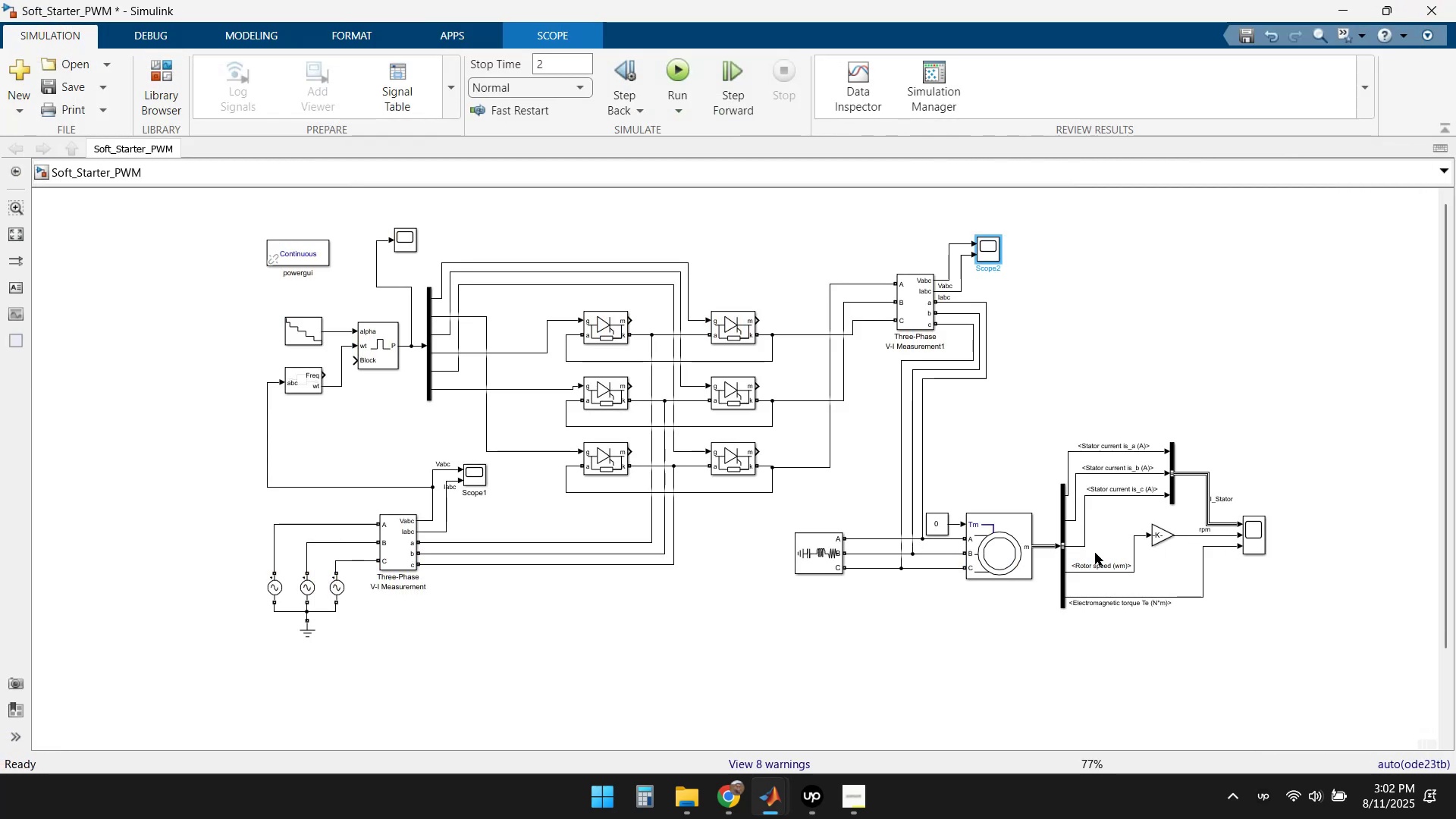 
double_click([810, 561])
 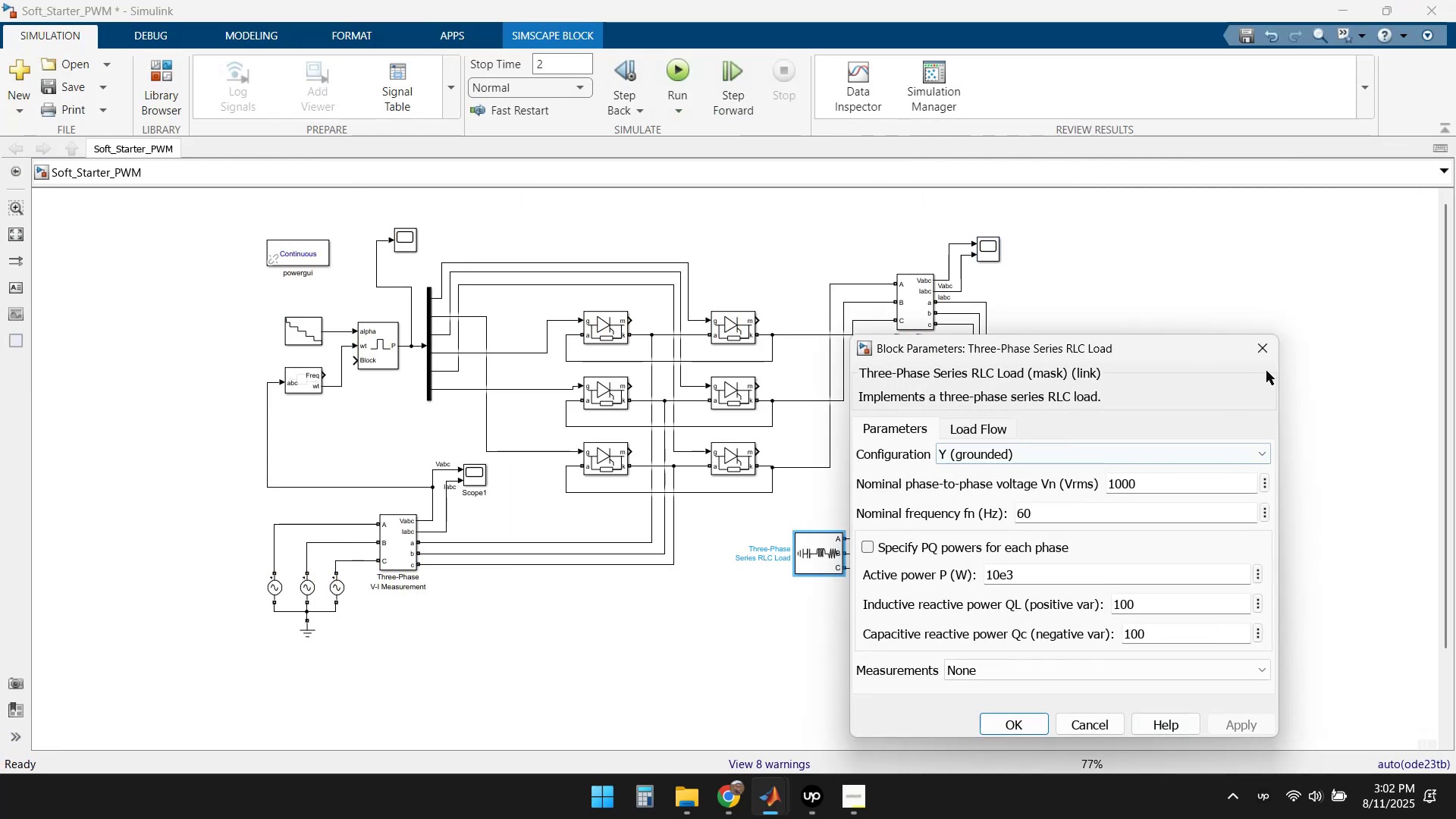 
left_click([1267, 351])
 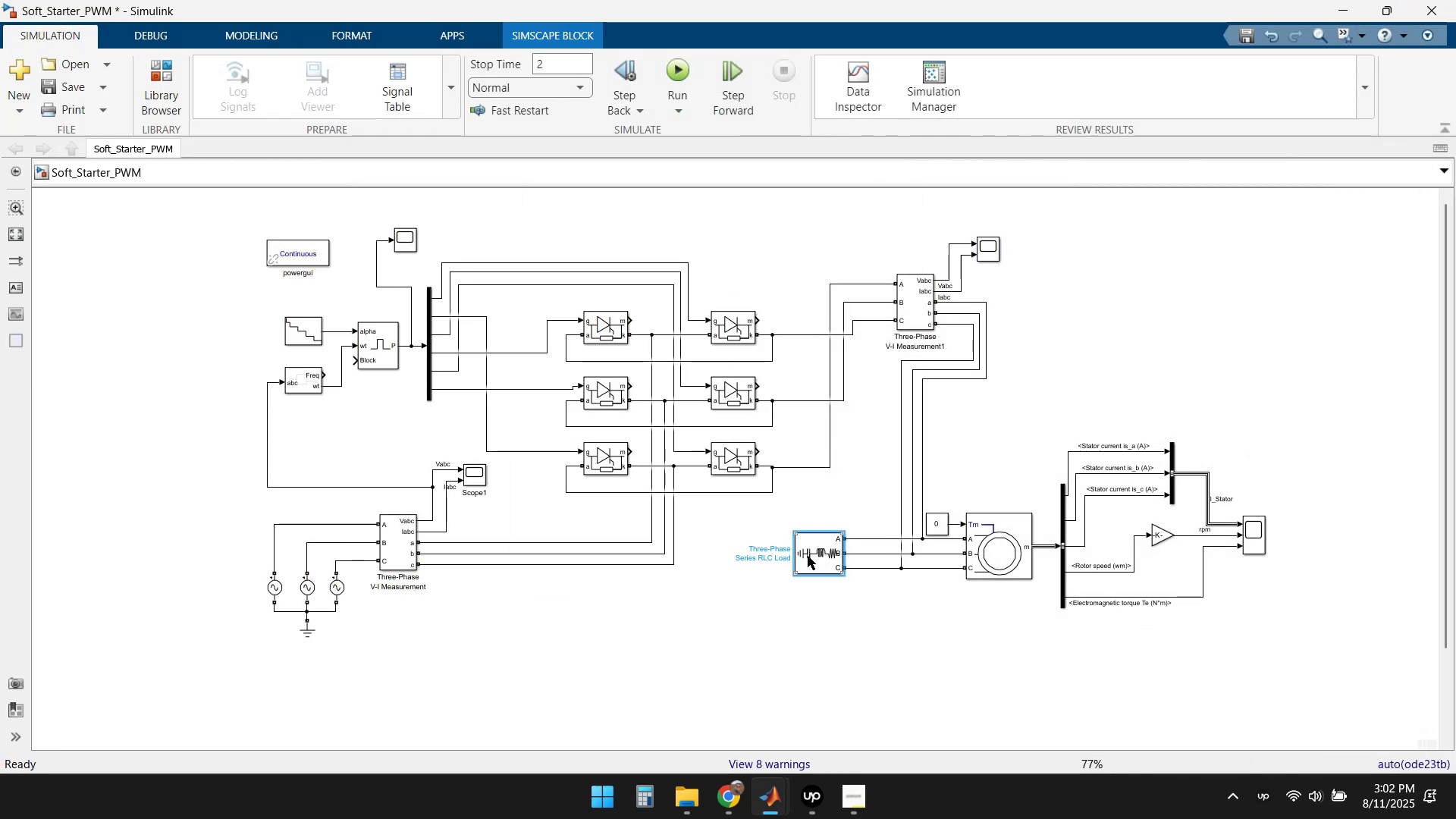 
double_click([823, 551])
 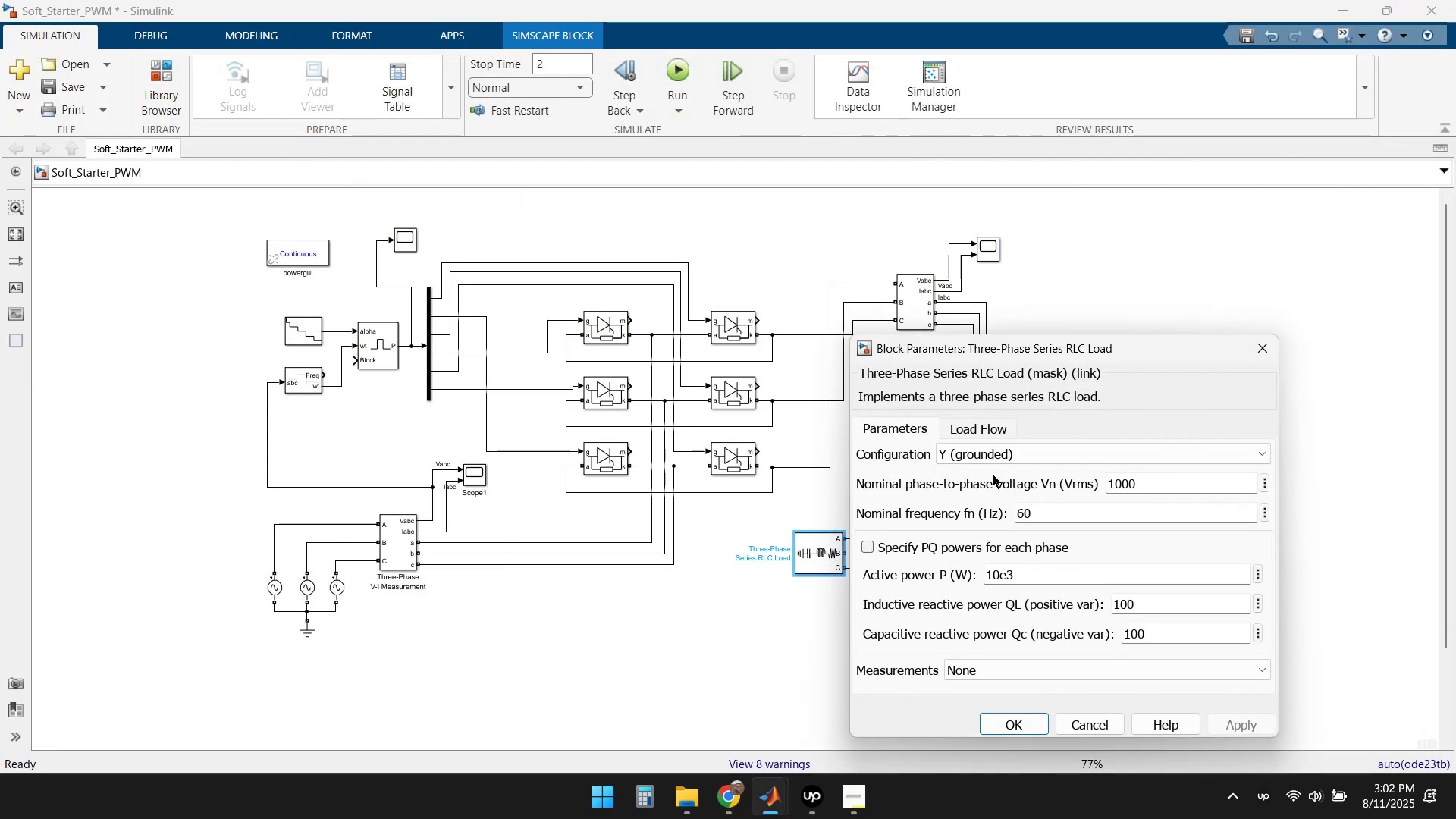 
left_click([1037, 460])
 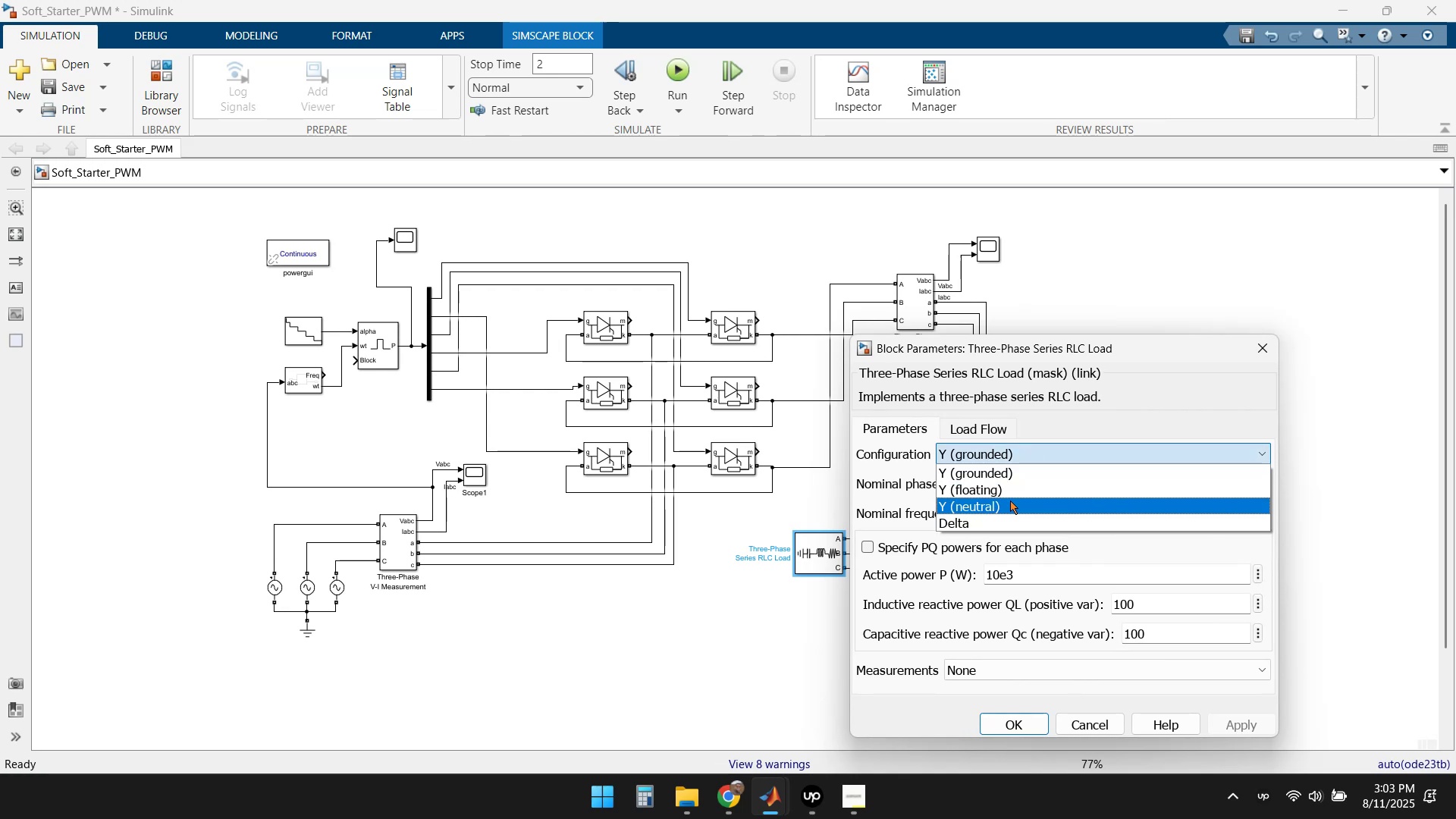 
wait(5.29)
 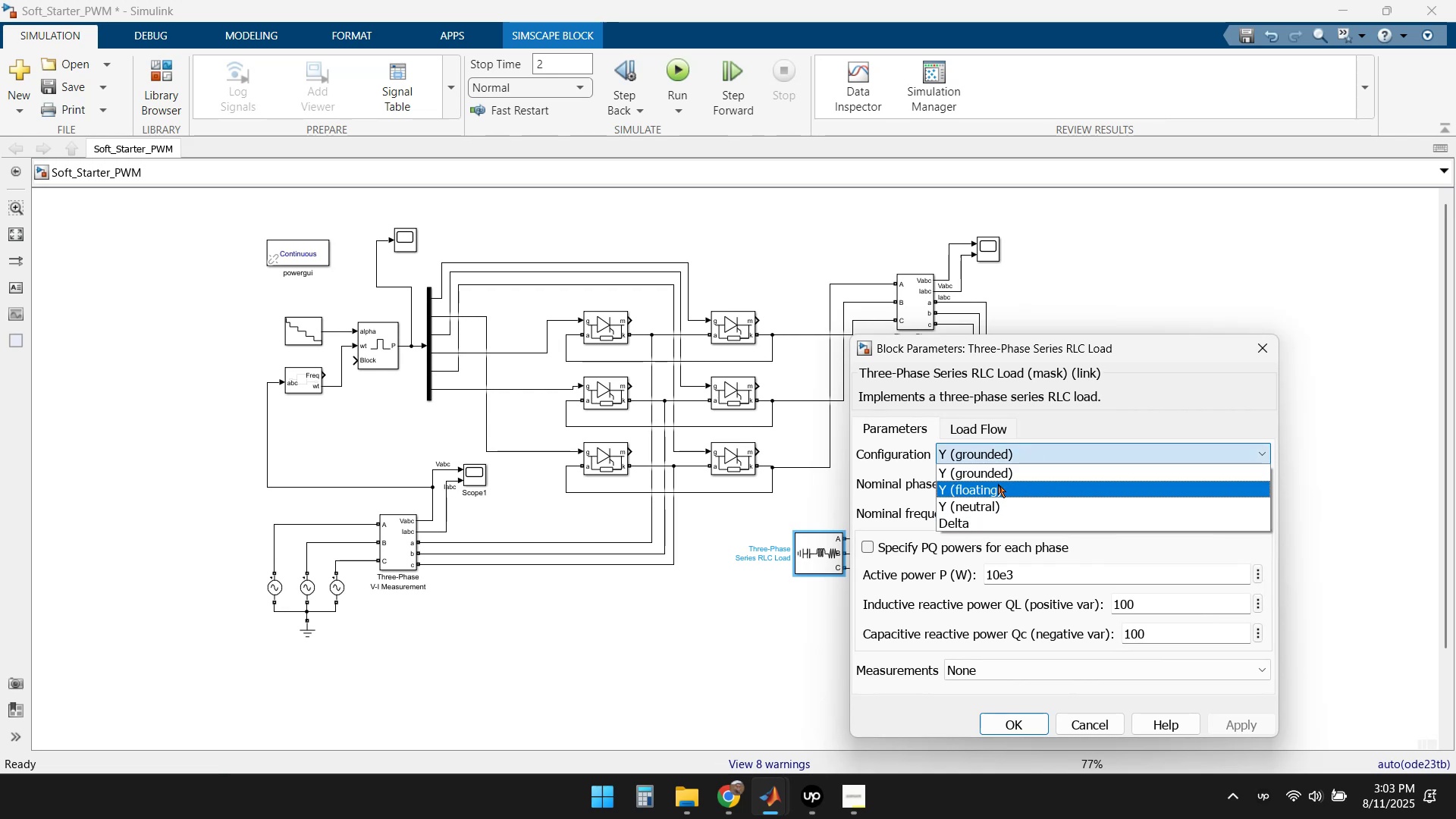 
left_click([1261, 344])
 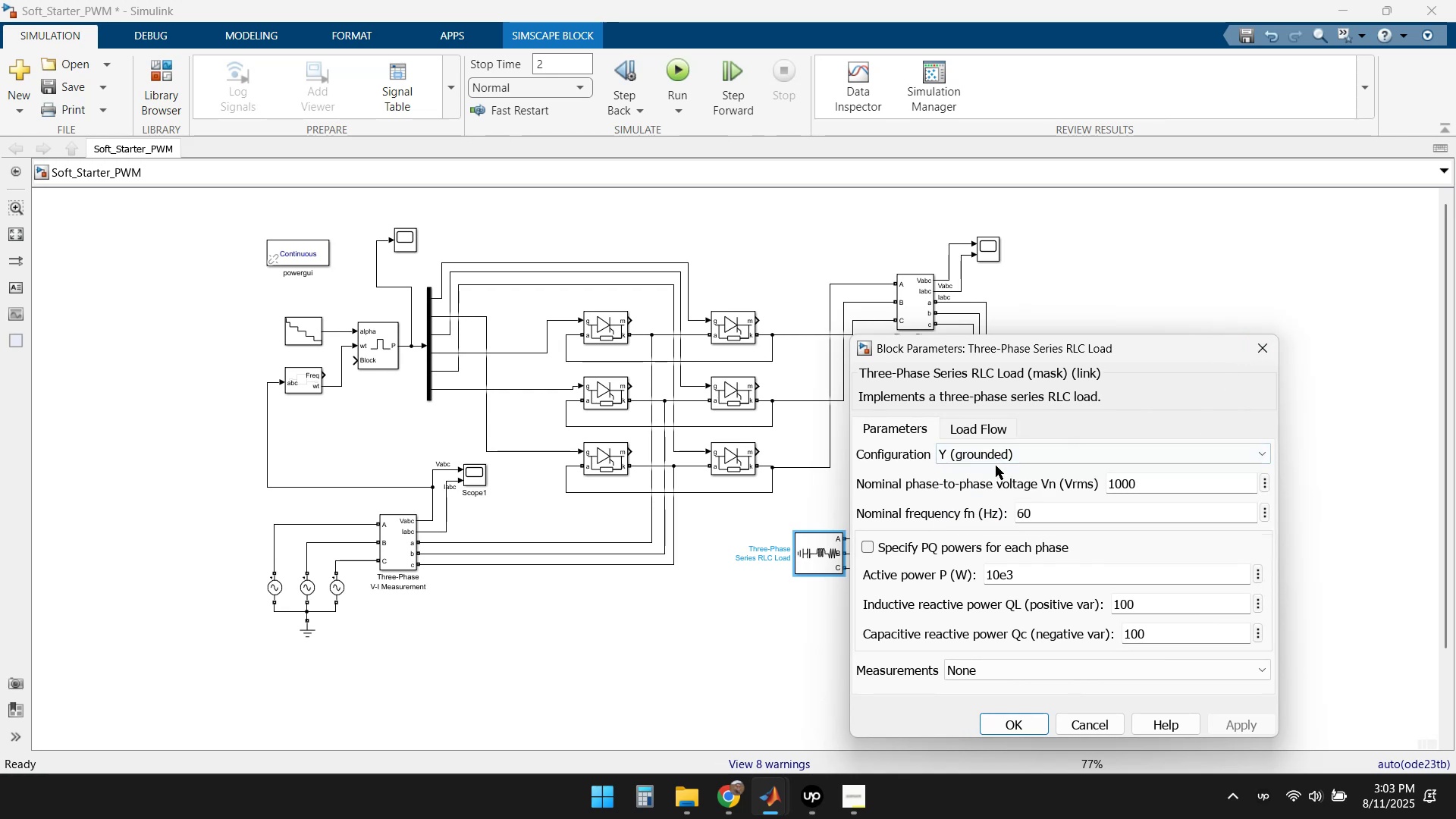 
double_click([1001, 459])
 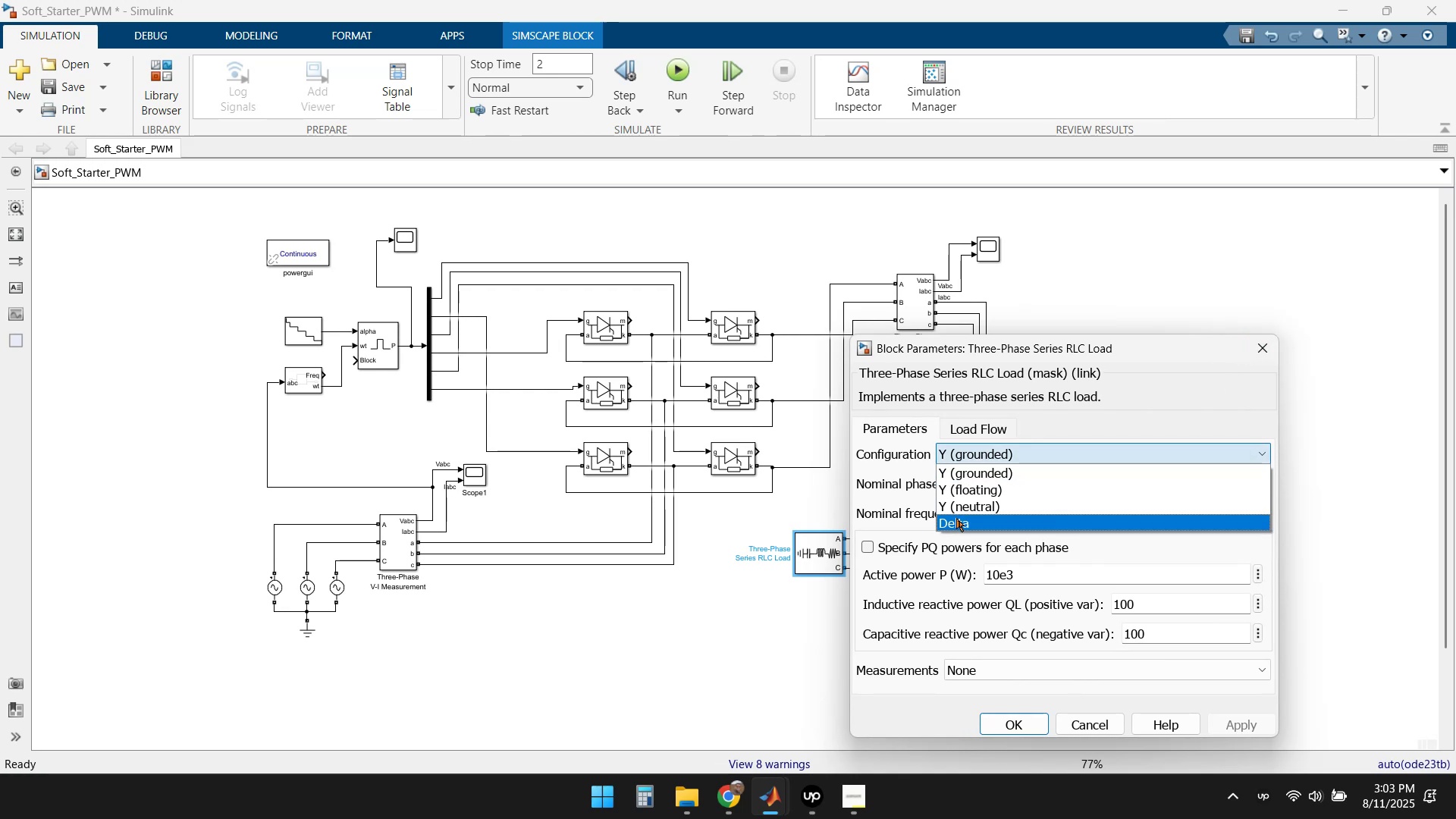 
left_click([956, 519])
 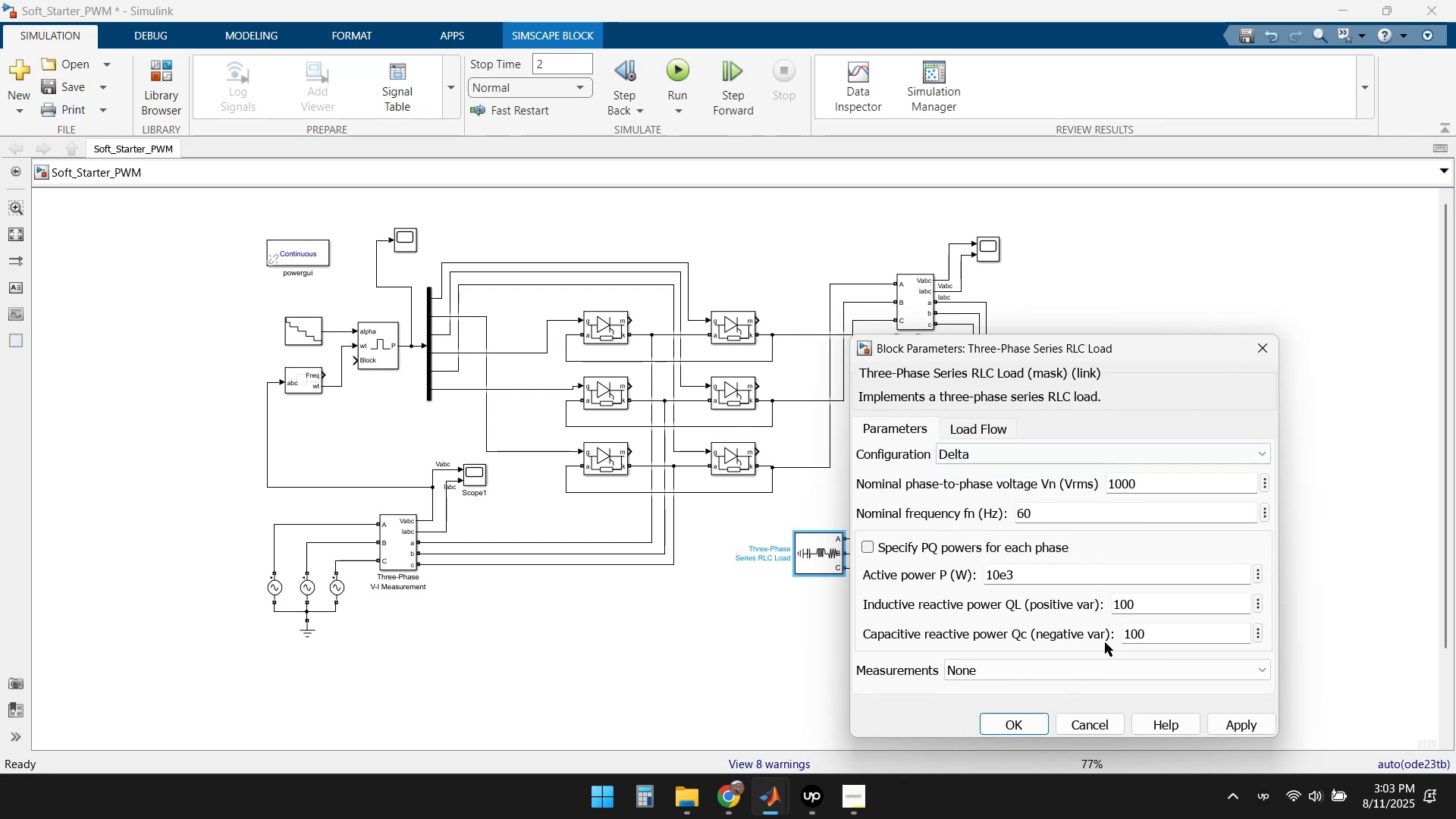 
left_click([1232, 723])
 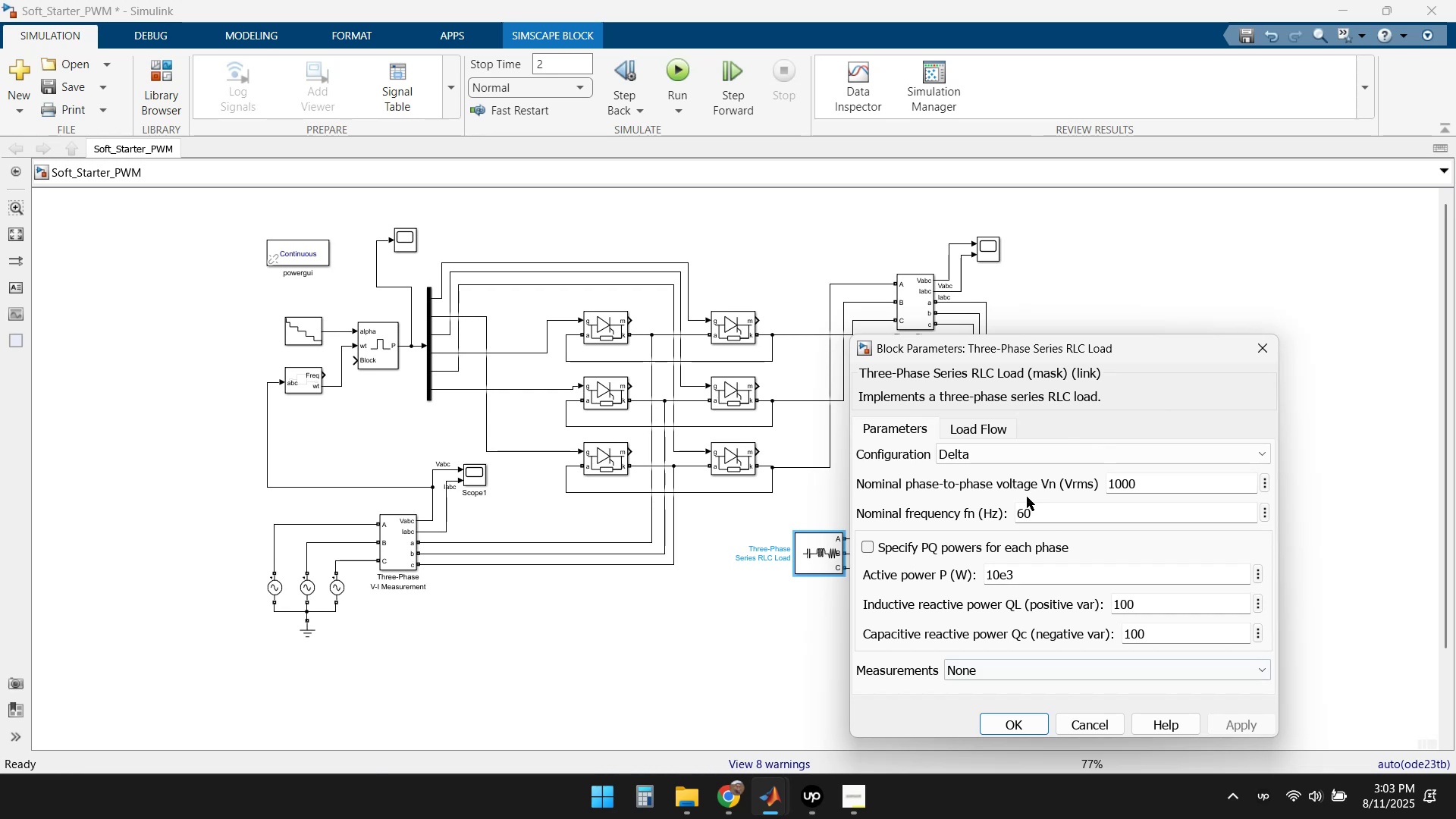 
left_click([1010, 460])
 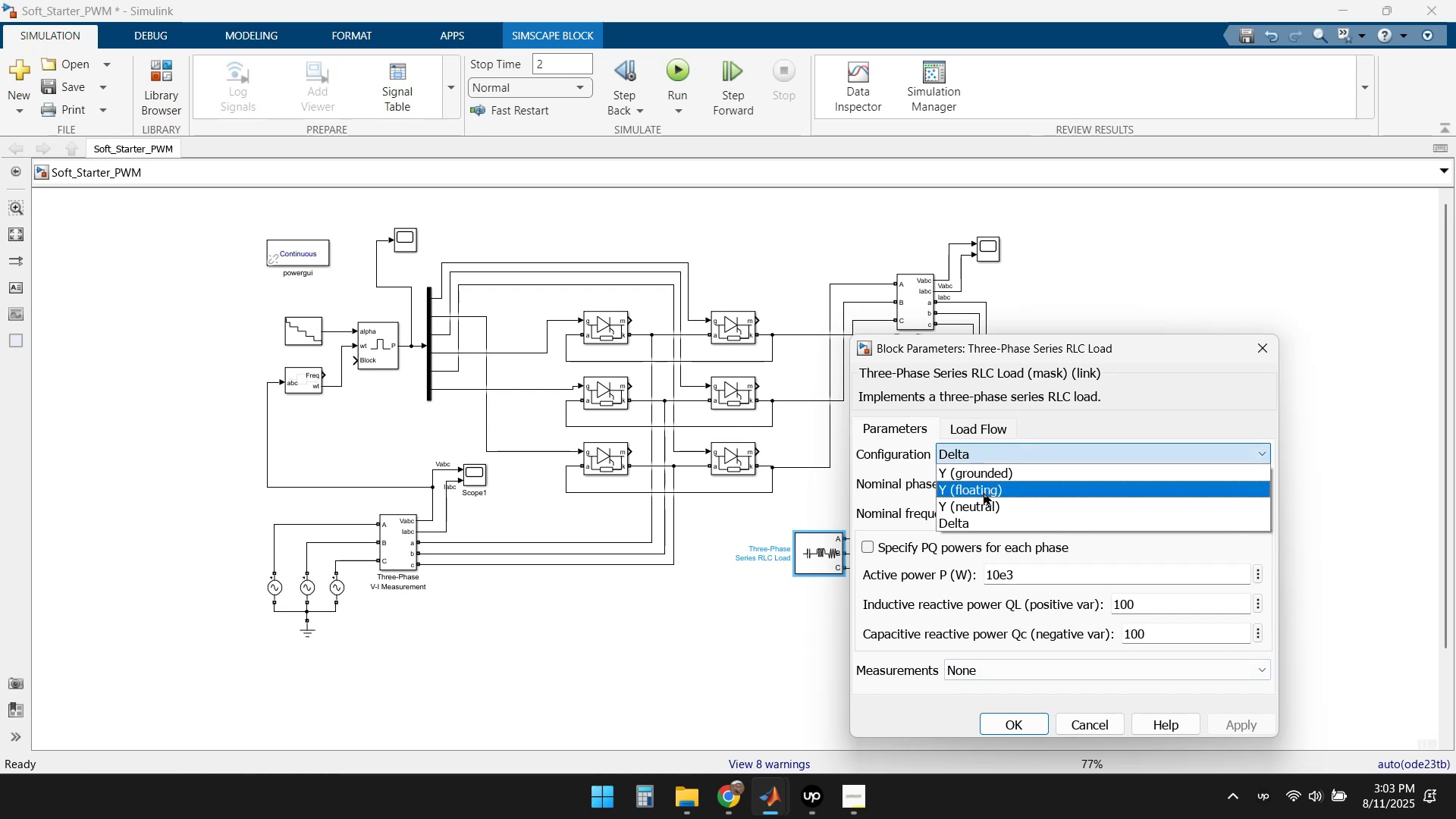 
left_click([985, 500])
 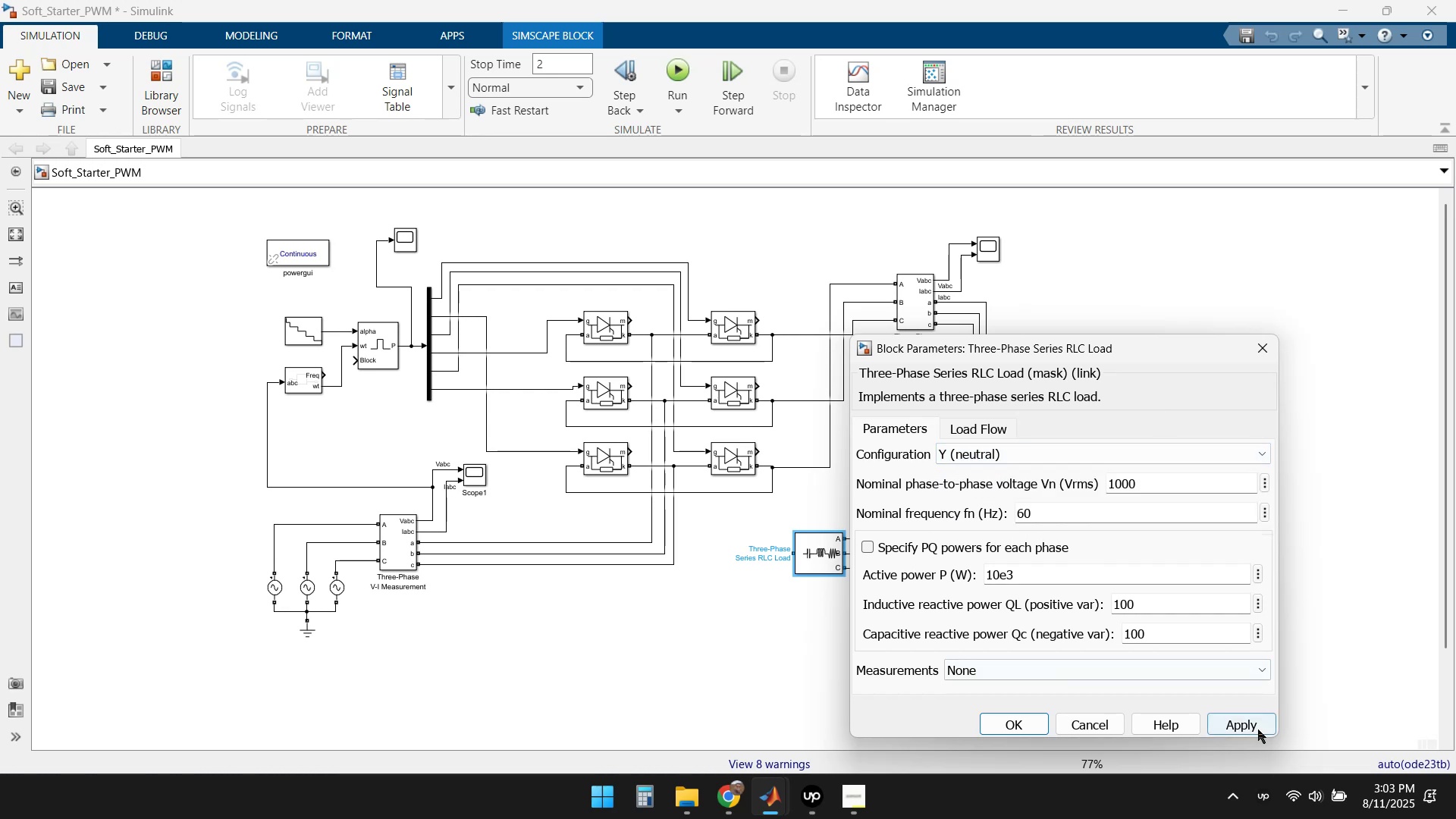 
left_click([1247, 732])
 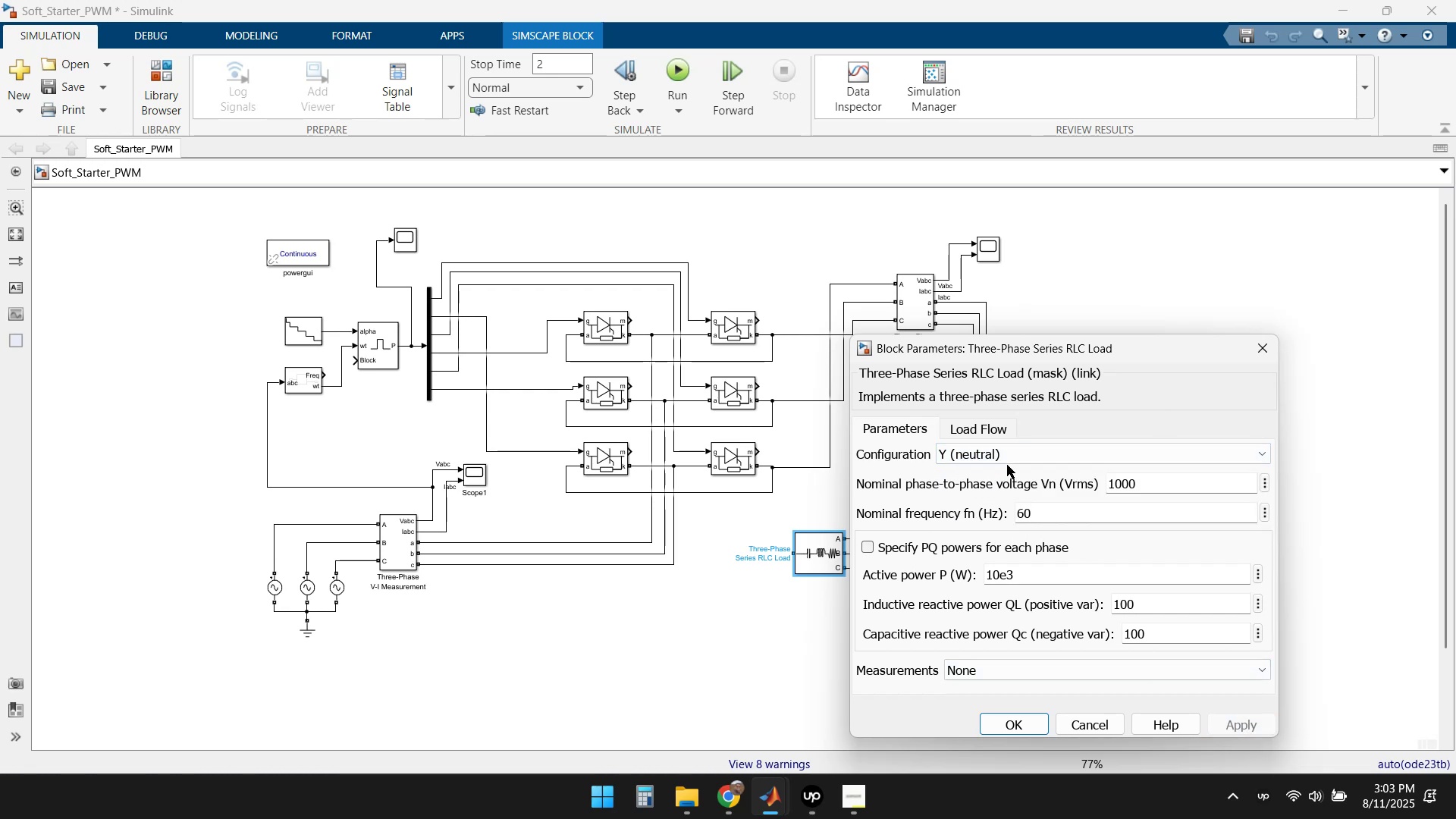 
left_click([1008, 457])
 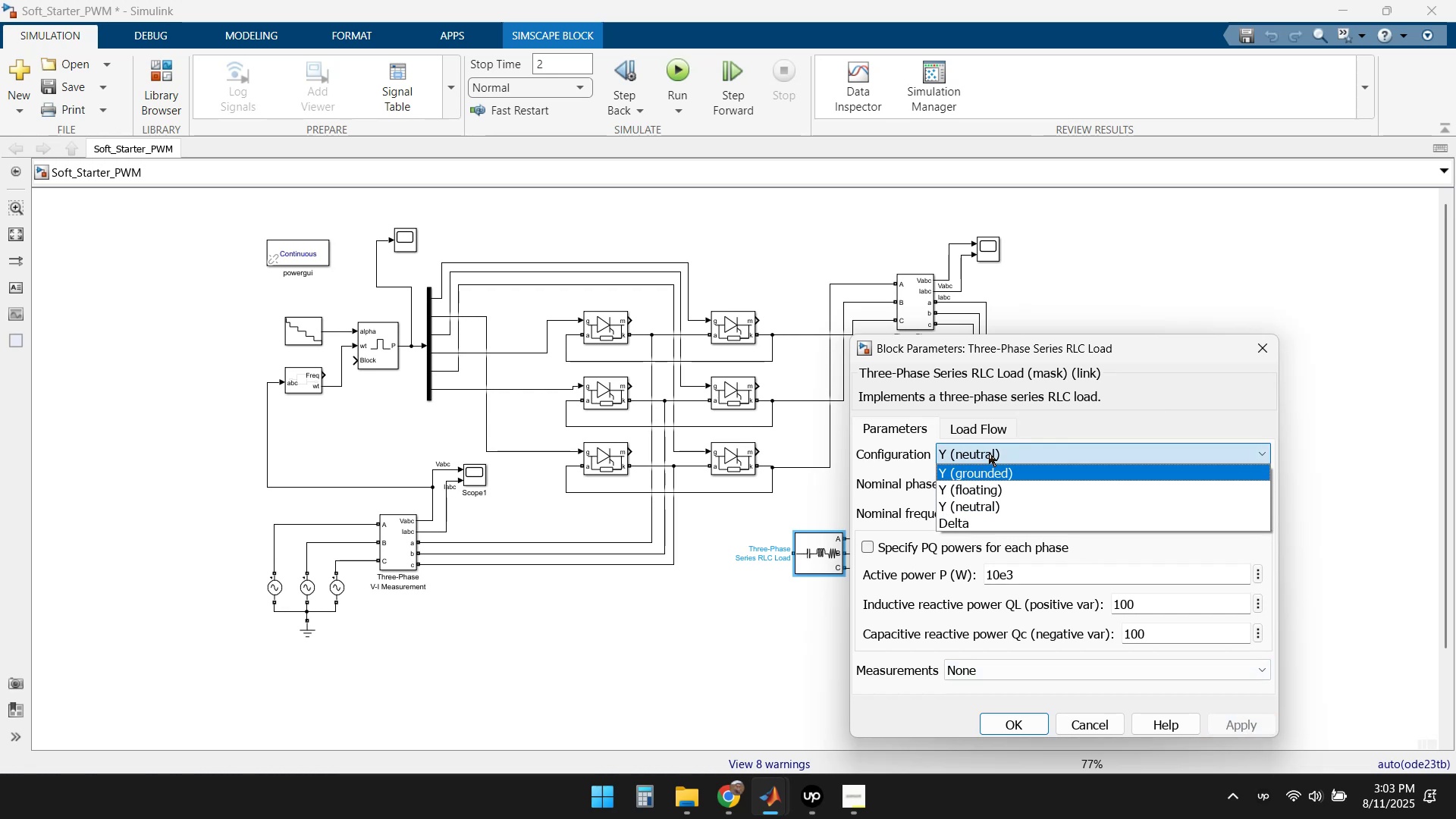 
left_click([1006, 731])
 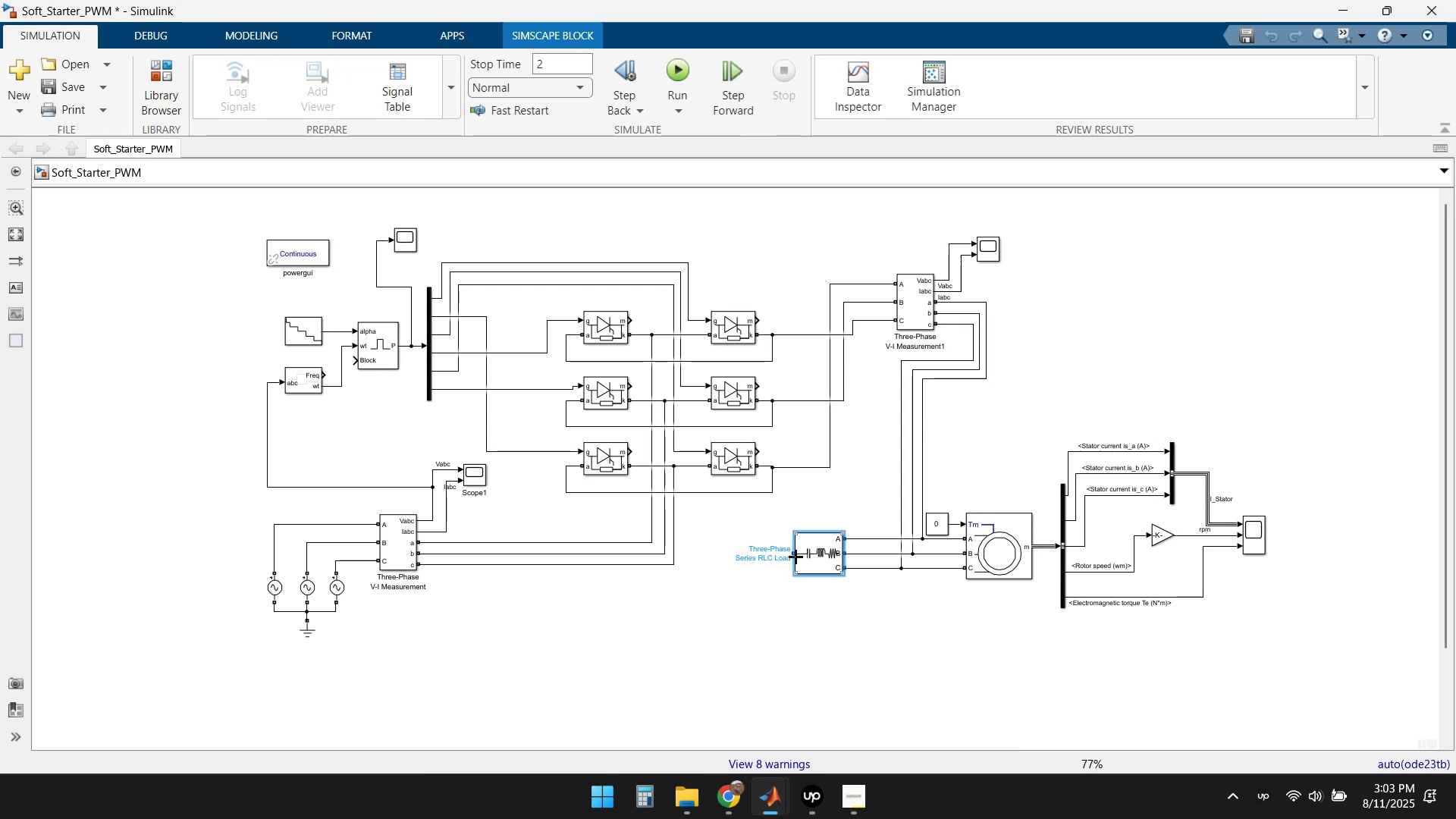 
left_click_drag(start_coordinate=[792, 554], to_coordinate=[331, 612])
 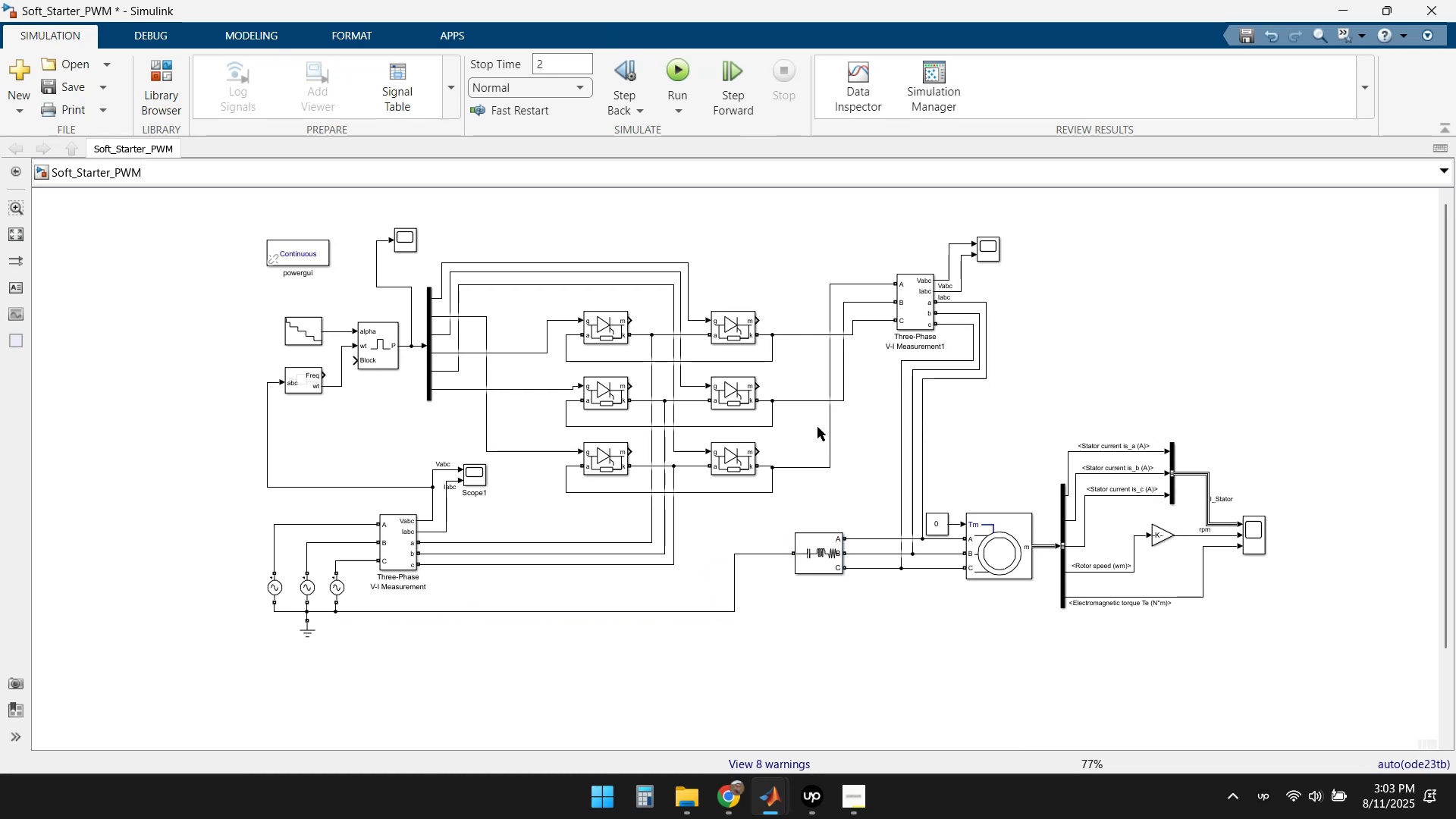 
left_click([682, 64])
 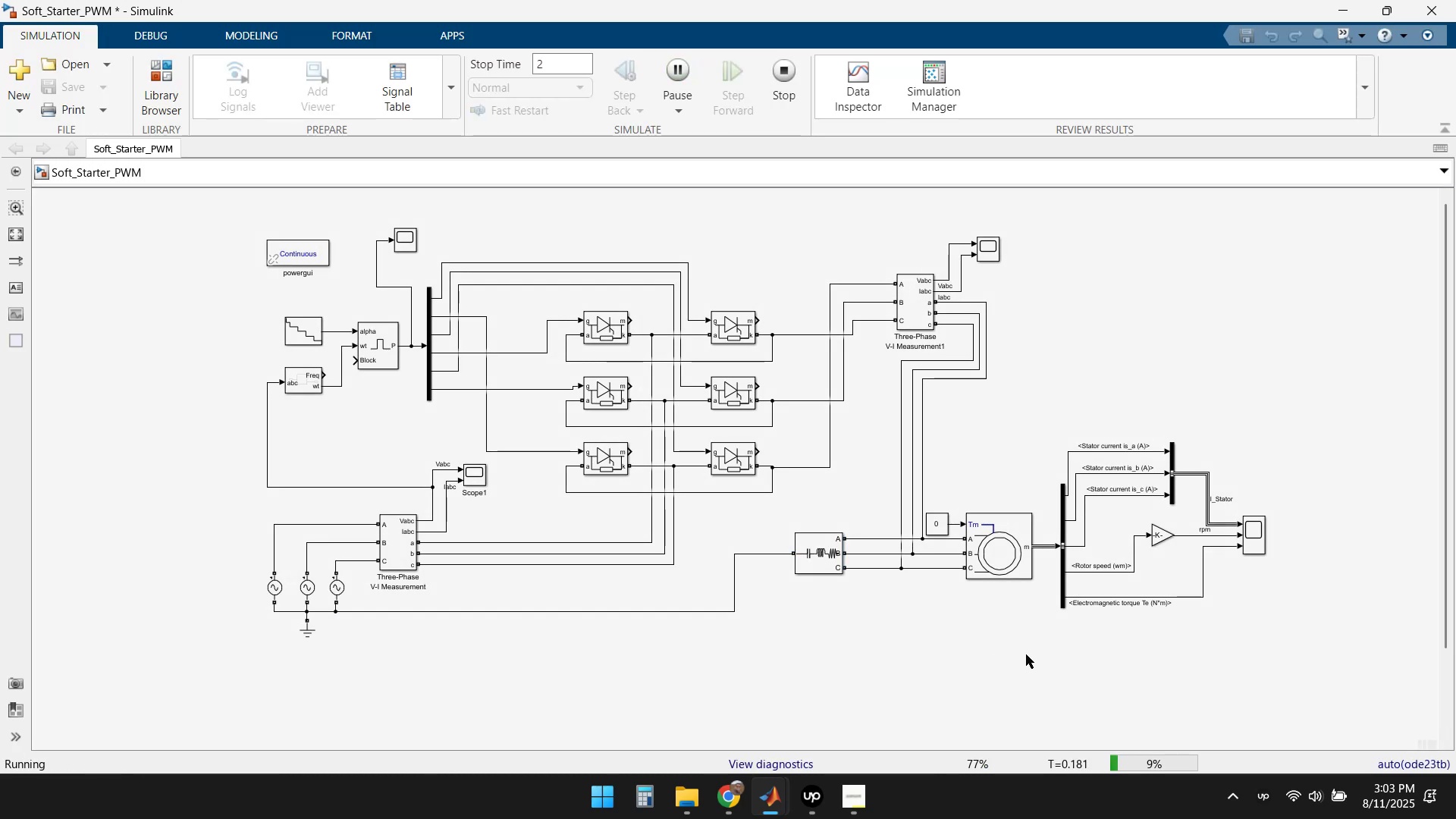 
wait(8.31)
 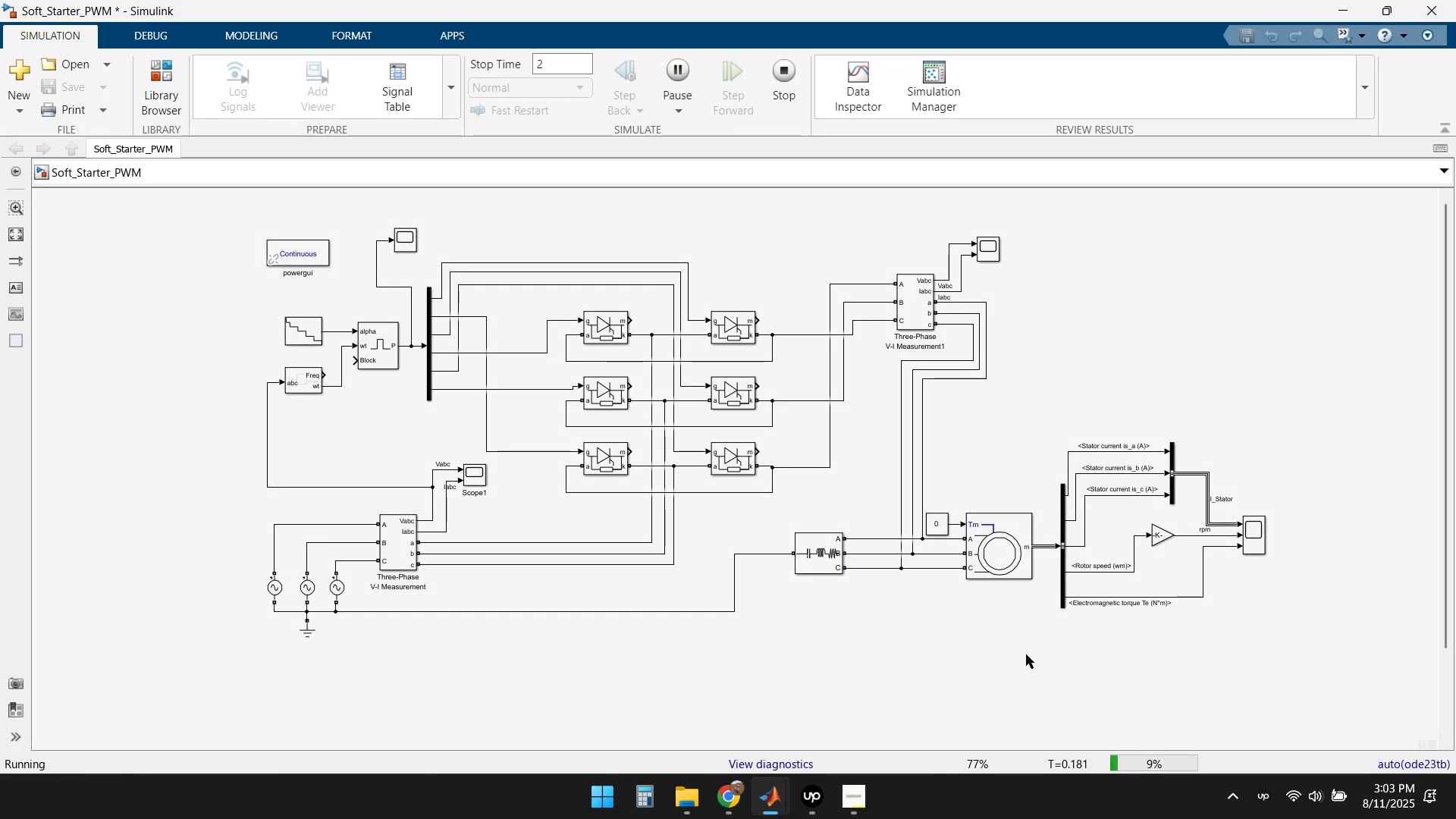 
left_click([736, 798])
 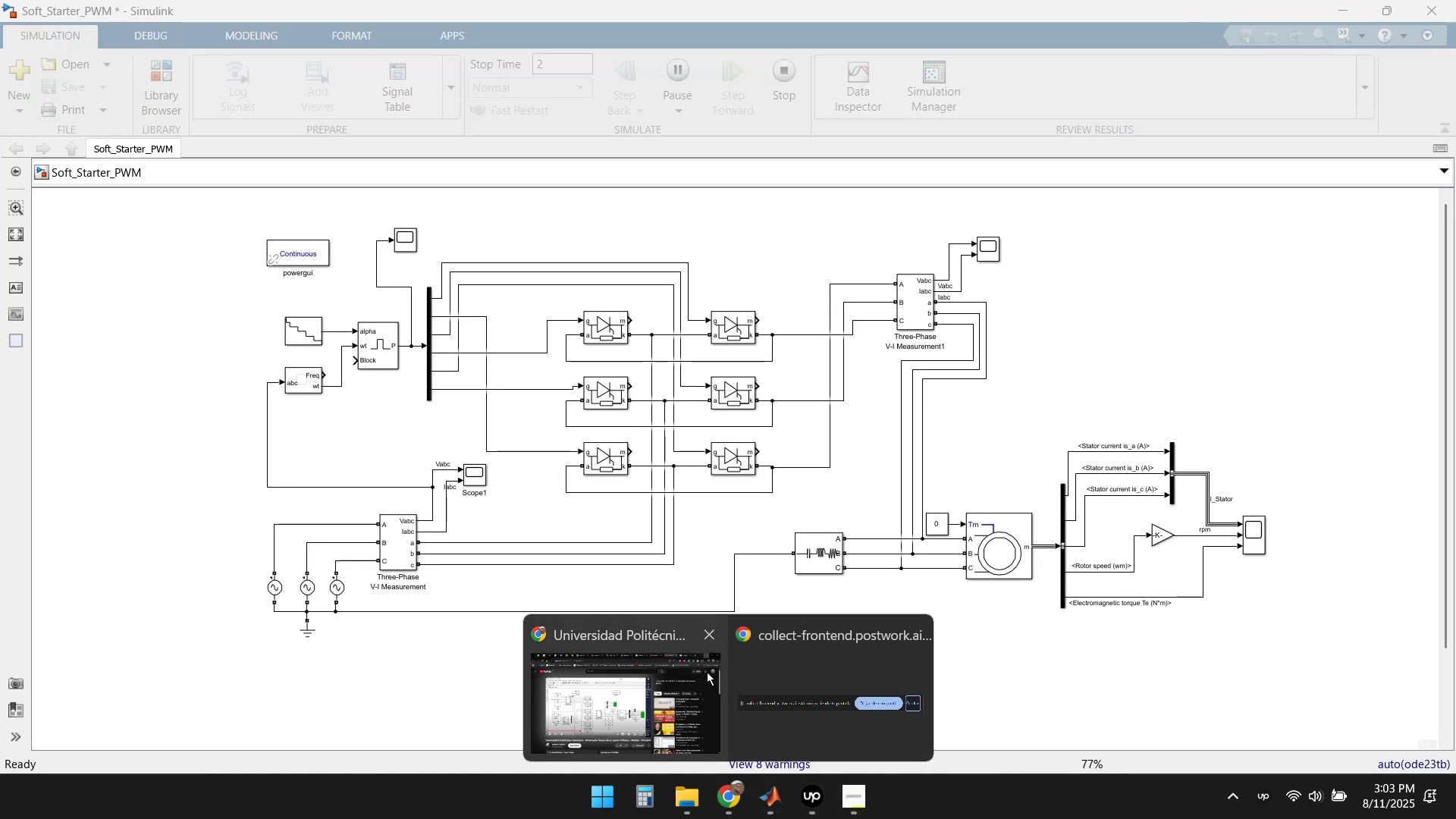 
left_click([667, 679])
 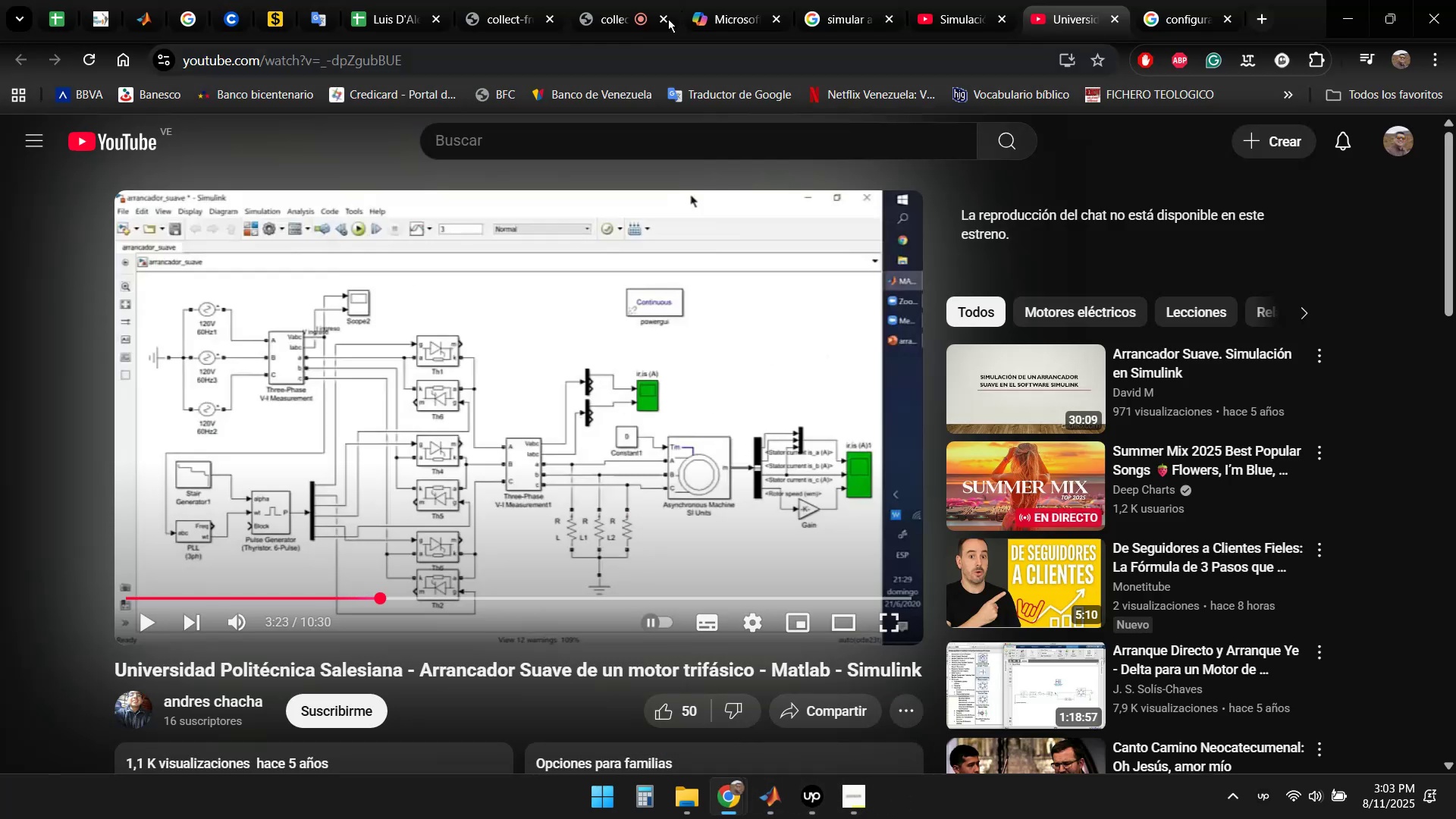 
left_click([598, 0])
 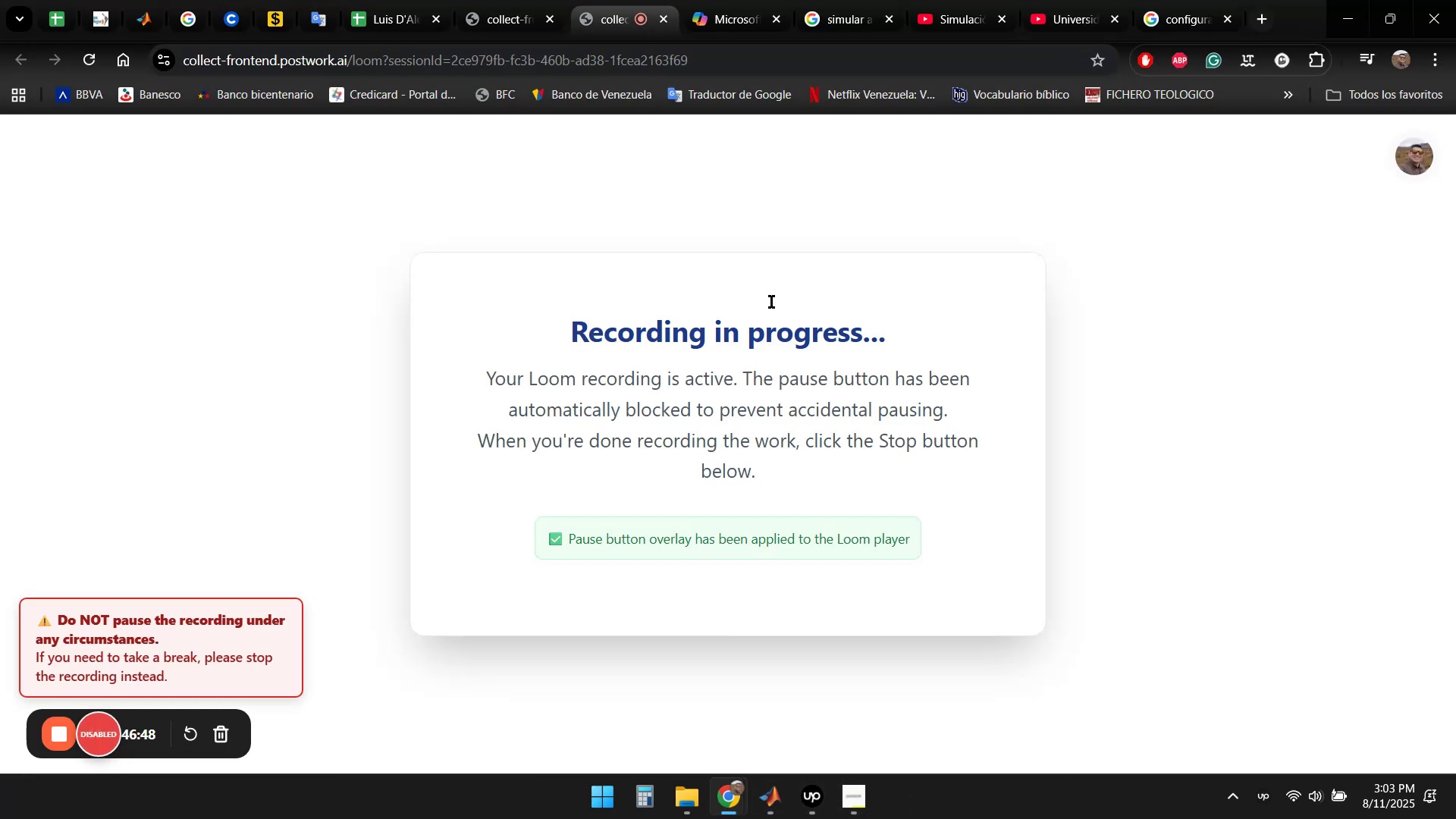 
left_click([717, 0])
 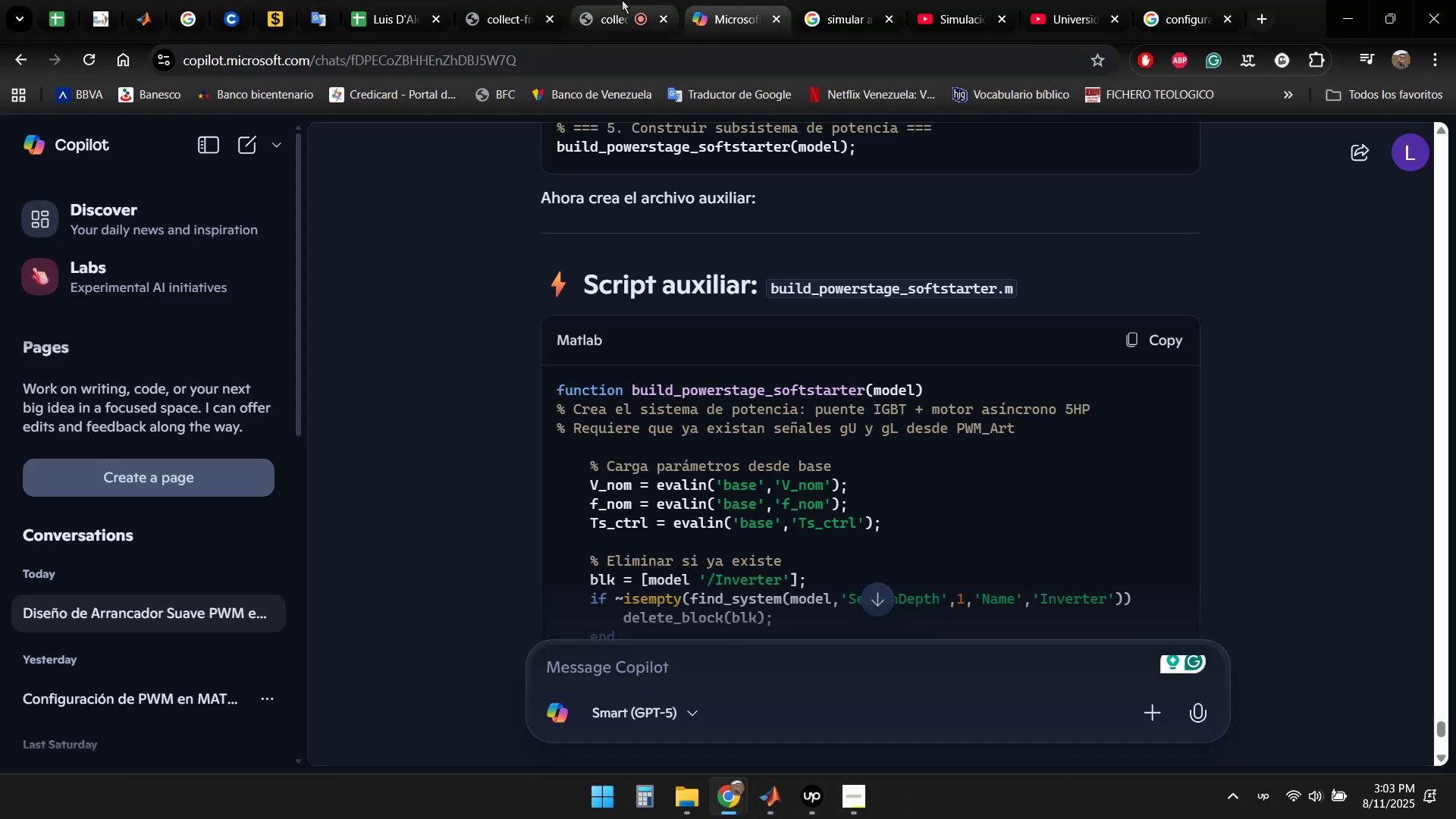 
left_click([620, 0])
 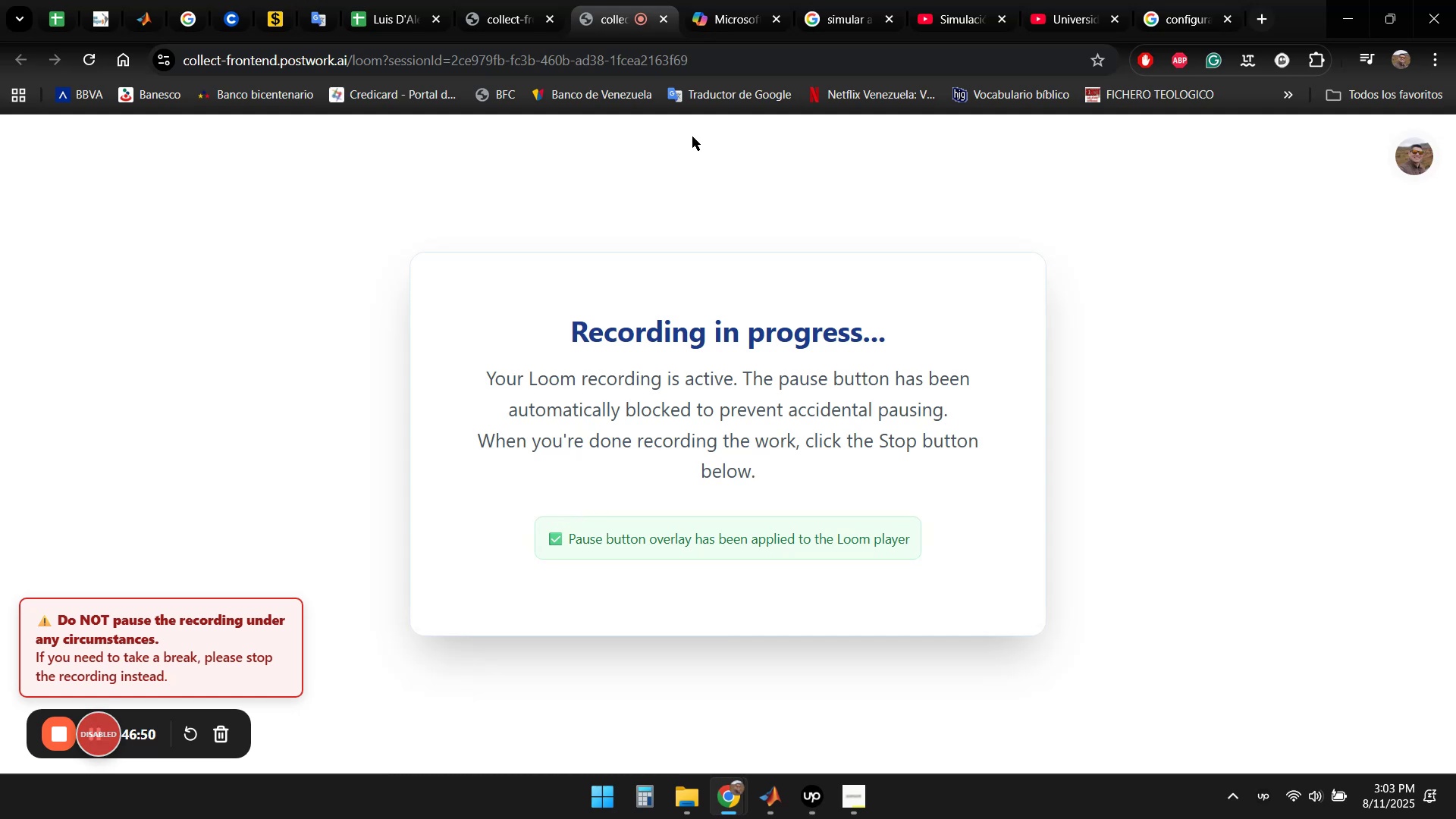 
left_click([720, 0])
 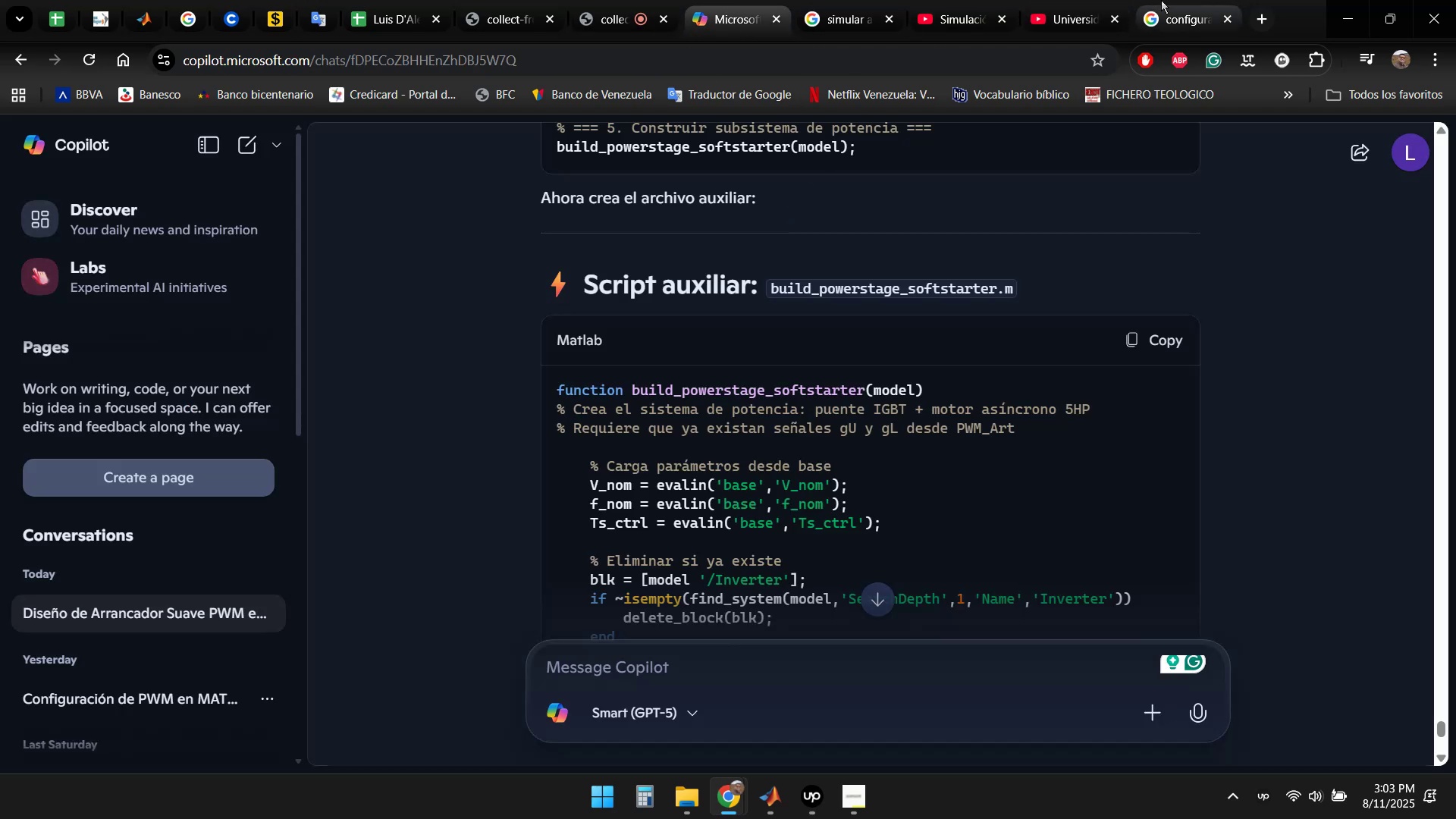 
left_click([1162, 0])
 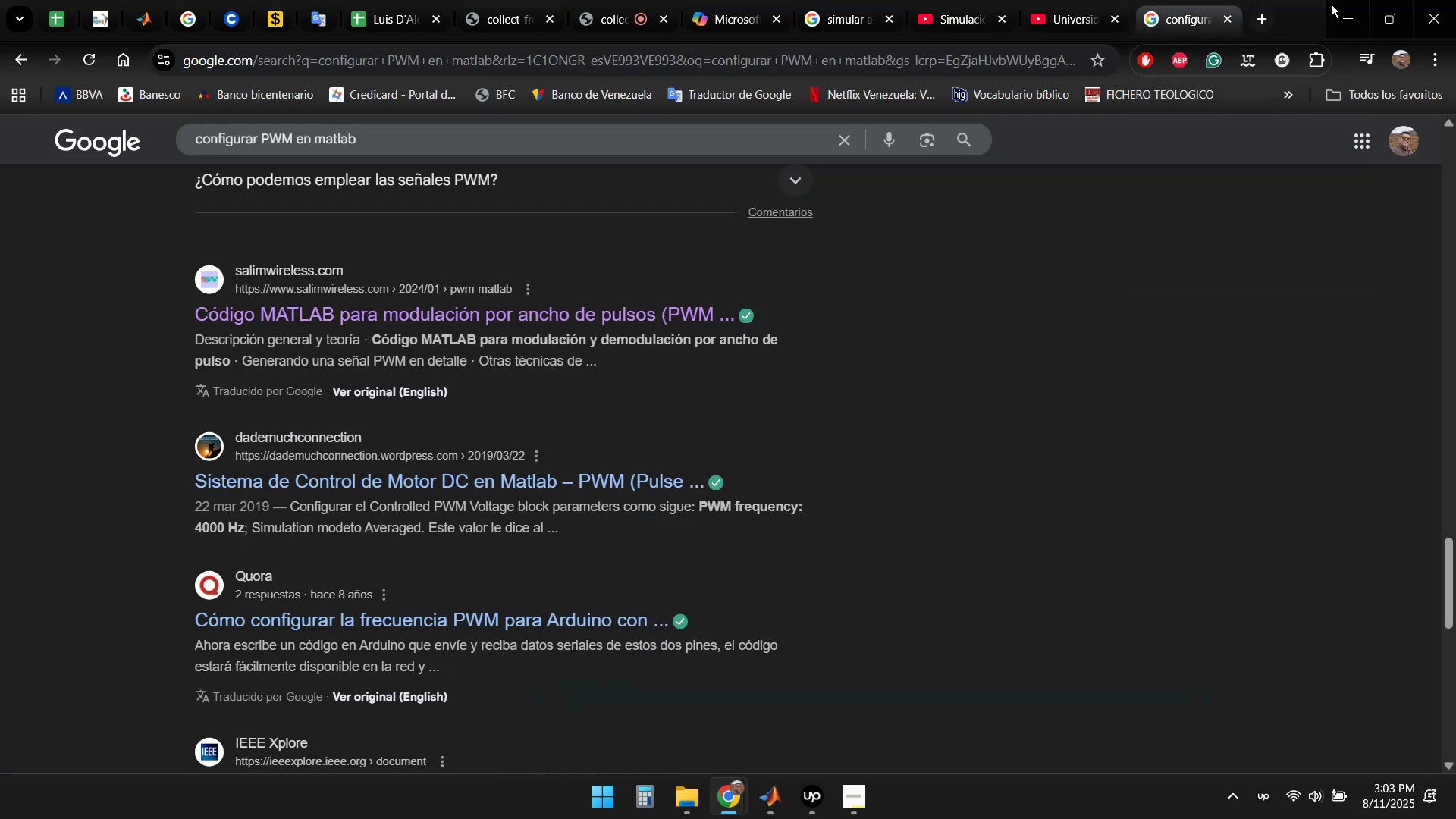 
left_click([1367, 1])
 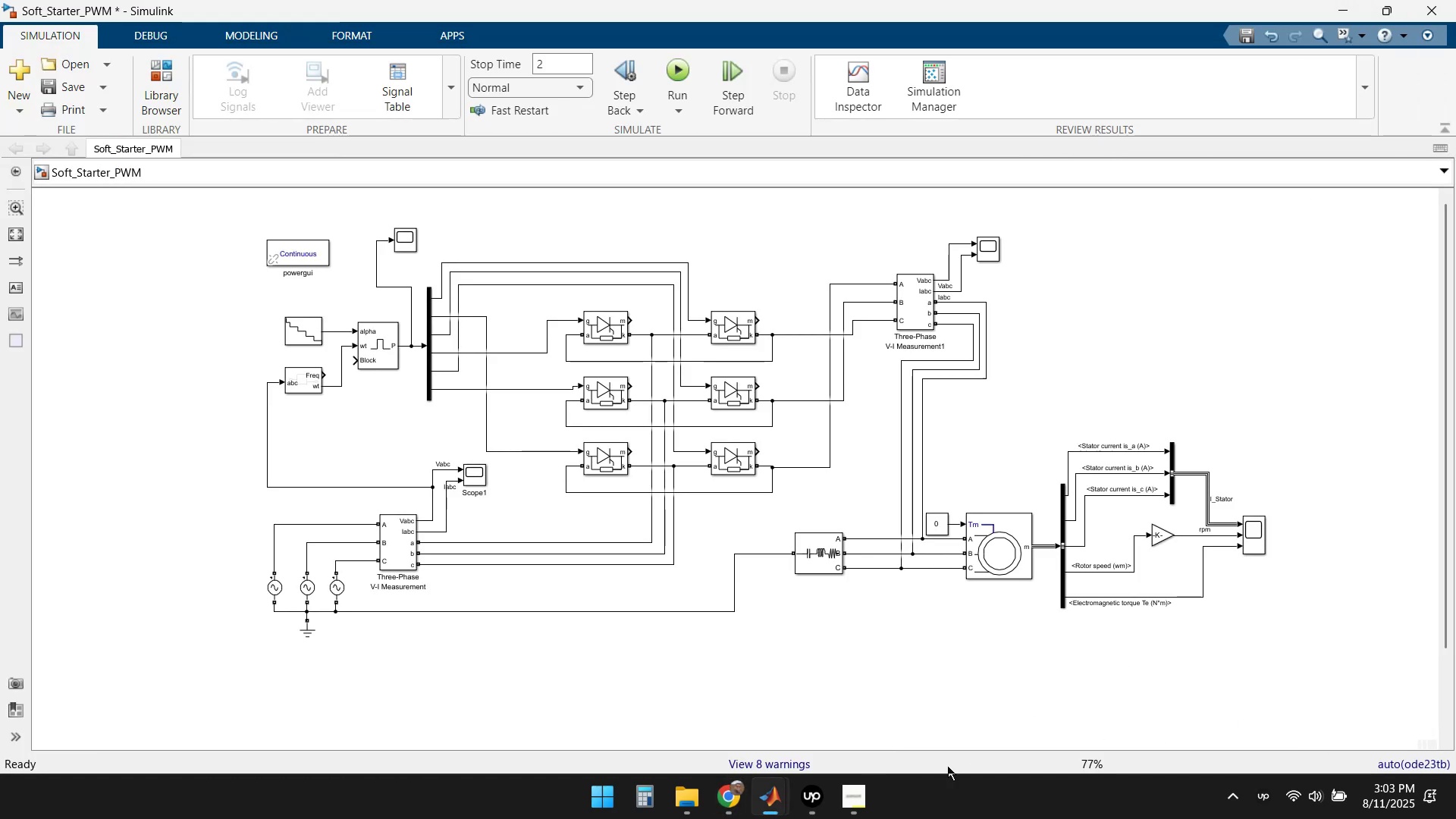 
left_click([813, 795])
 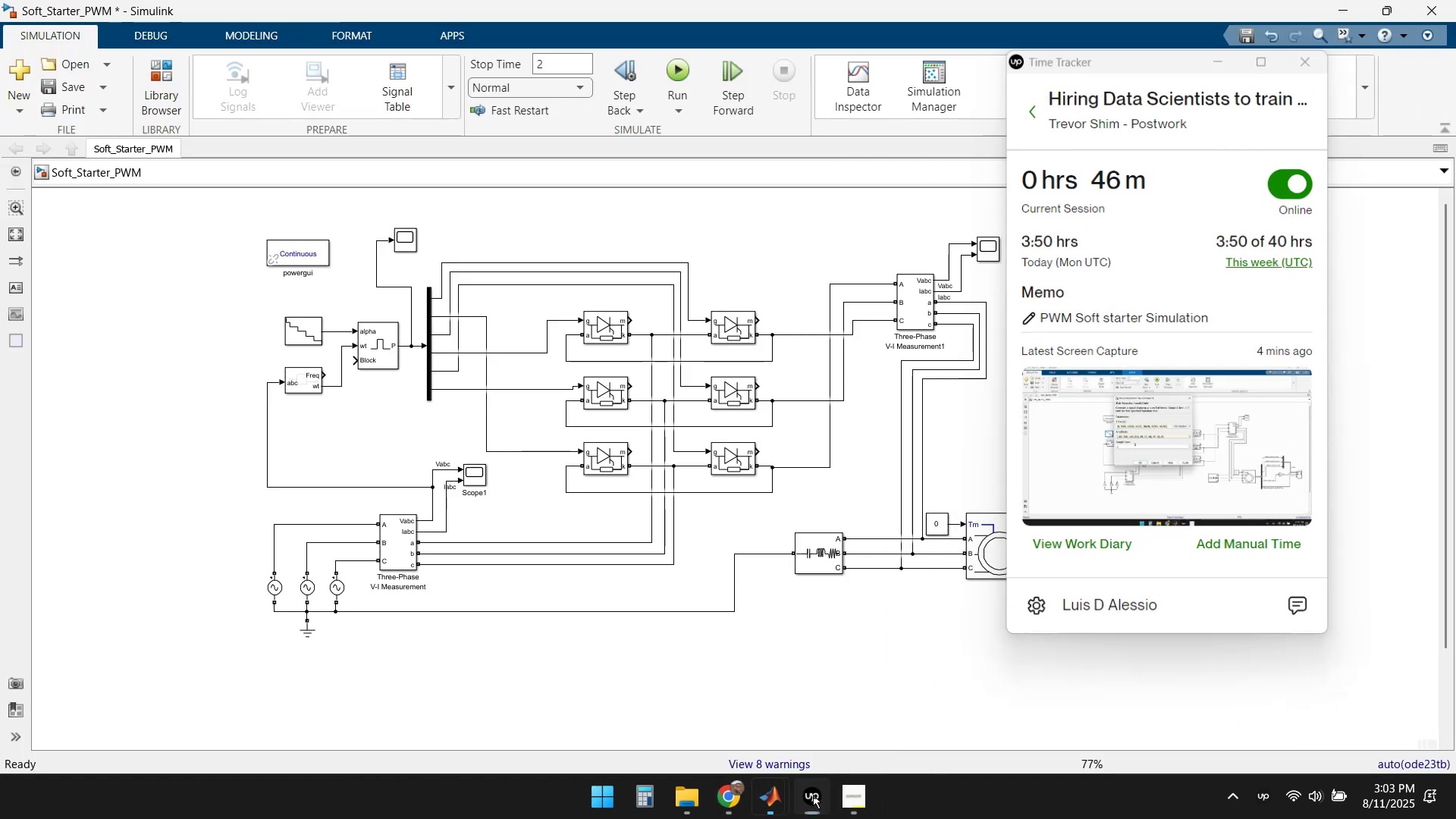 
double_click([813, 795])
 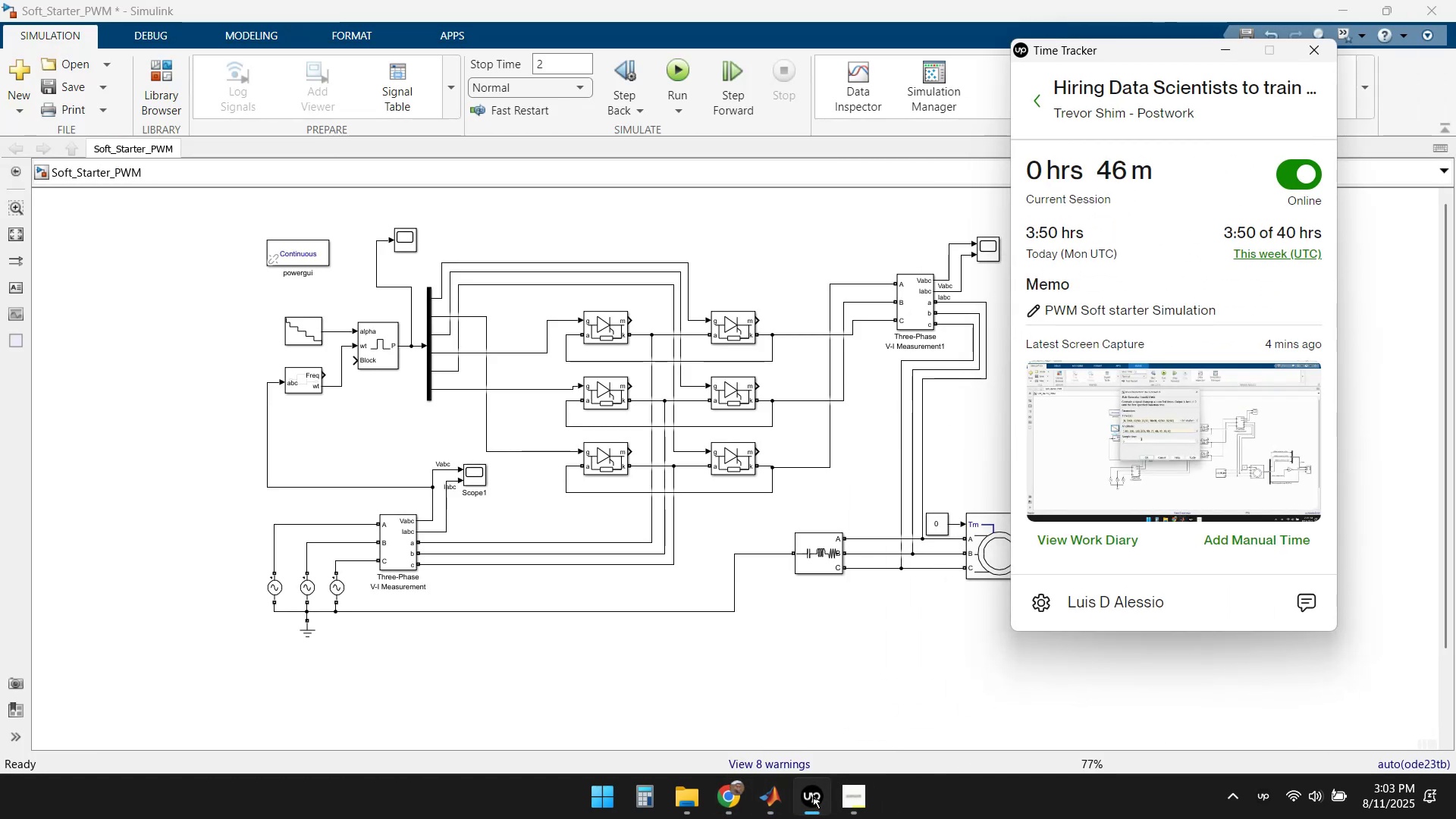 
left_click([813, 795])
 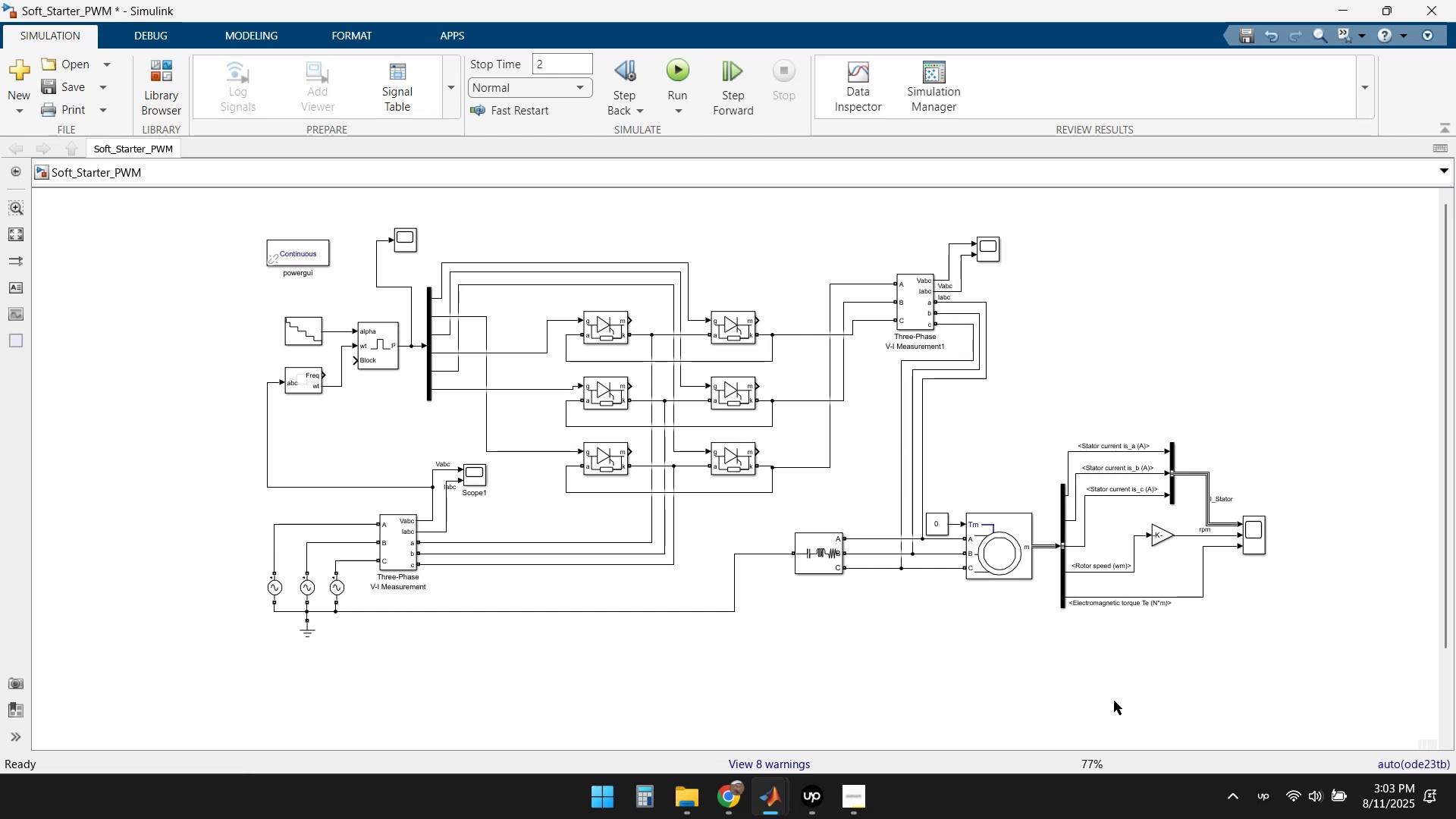 
wait(8.32)
 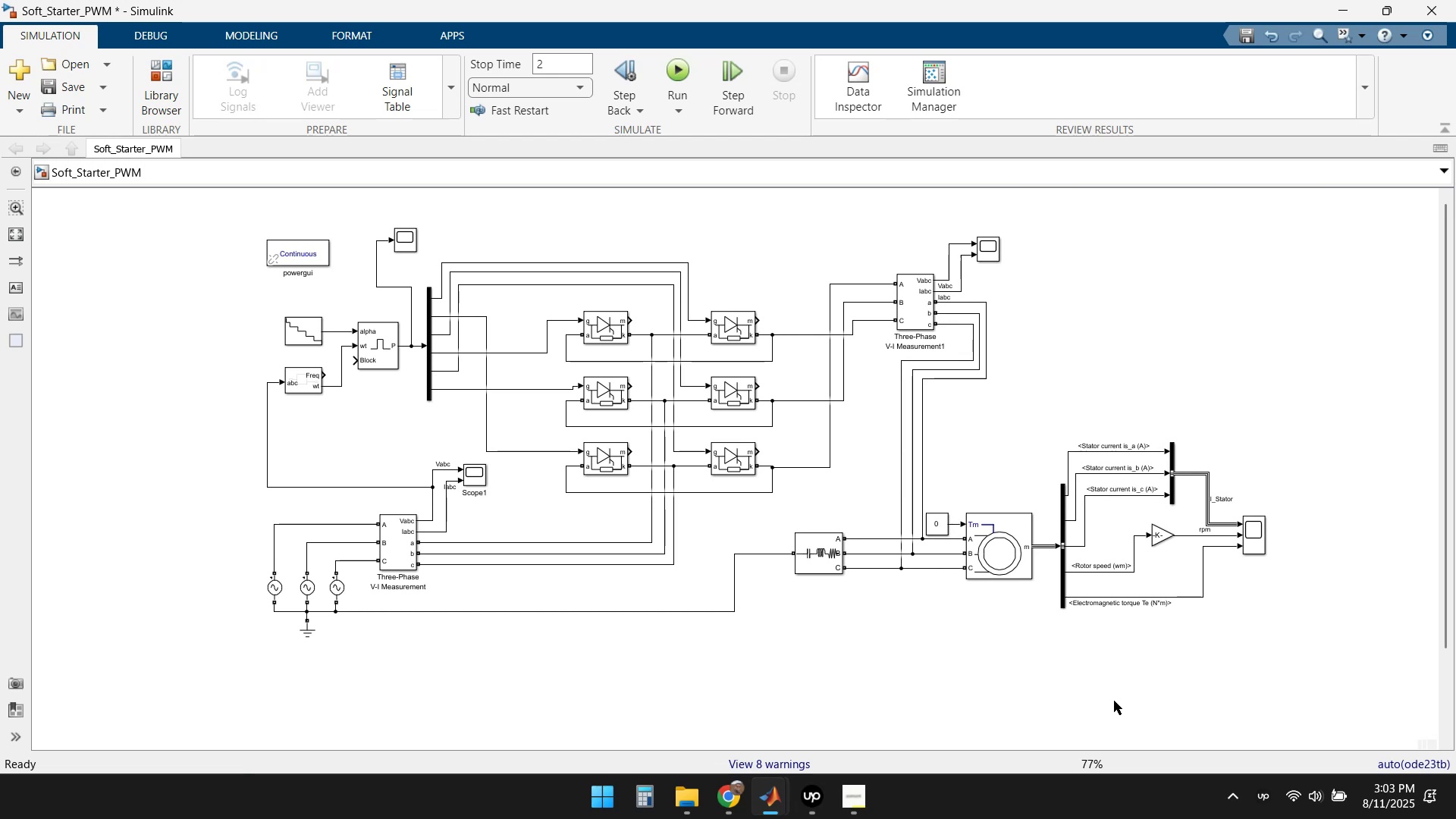 
double_click([1251, 541])
 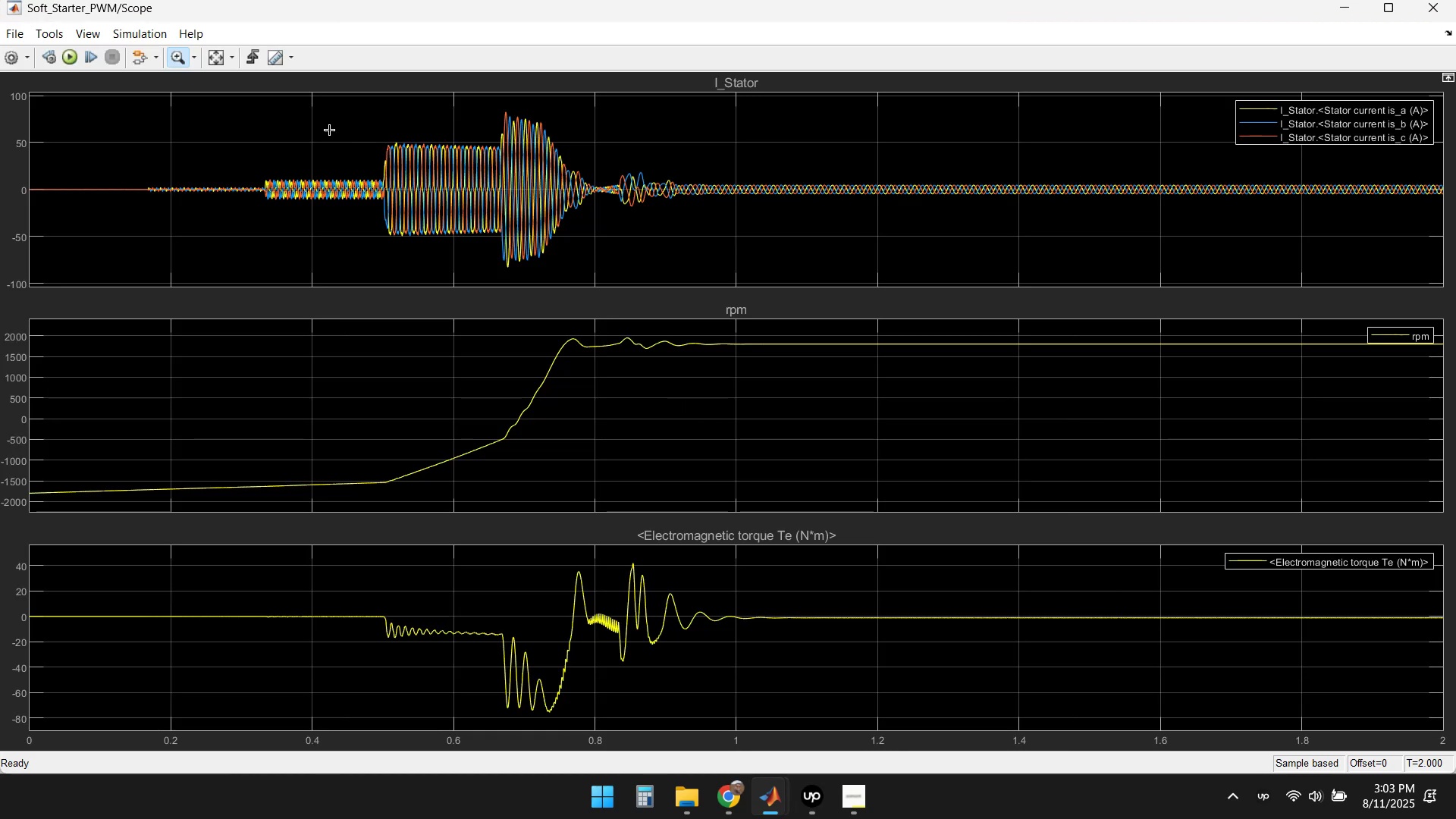 
left_click([210, 57])
 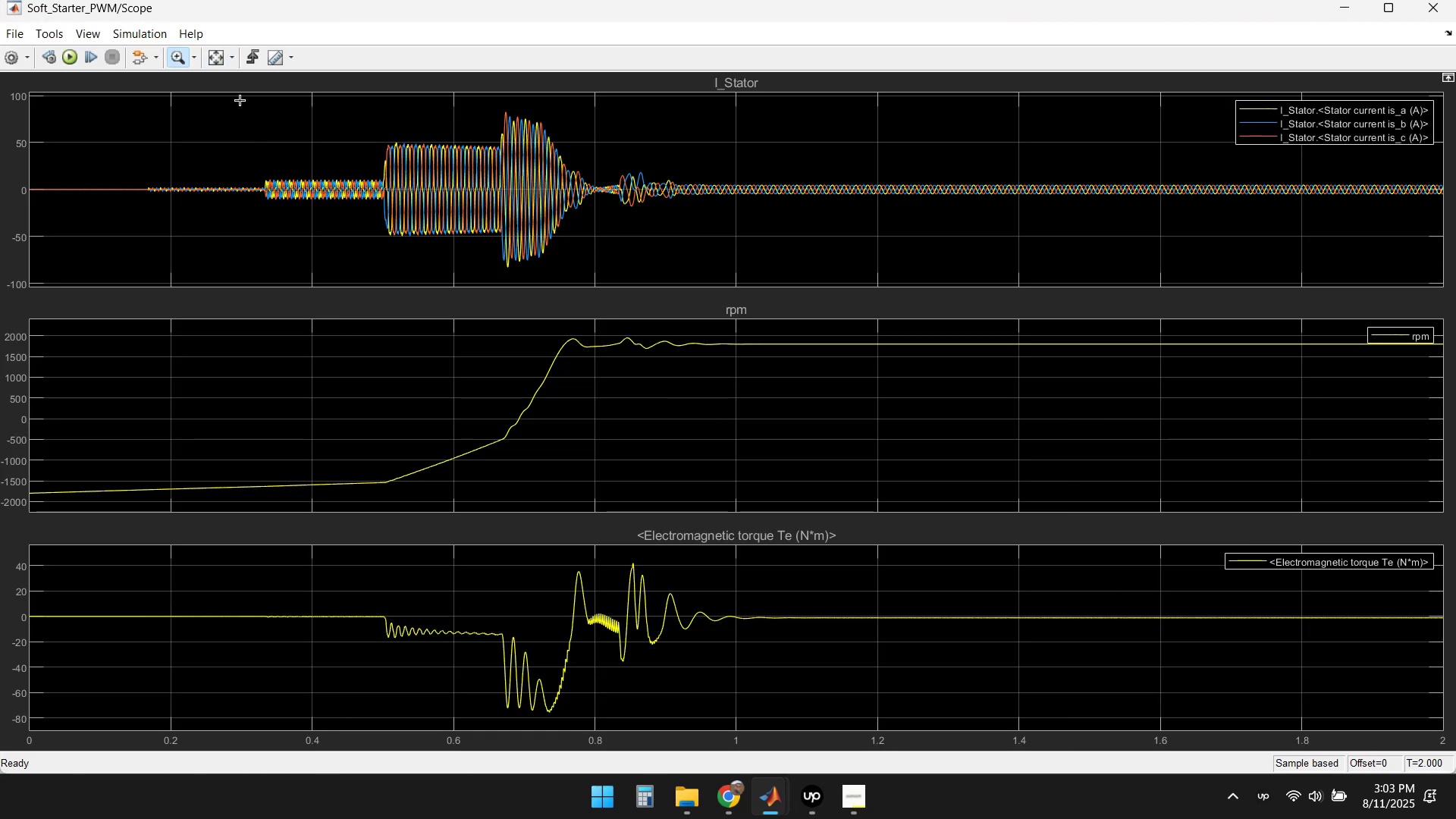 
left_click([217, 59])
 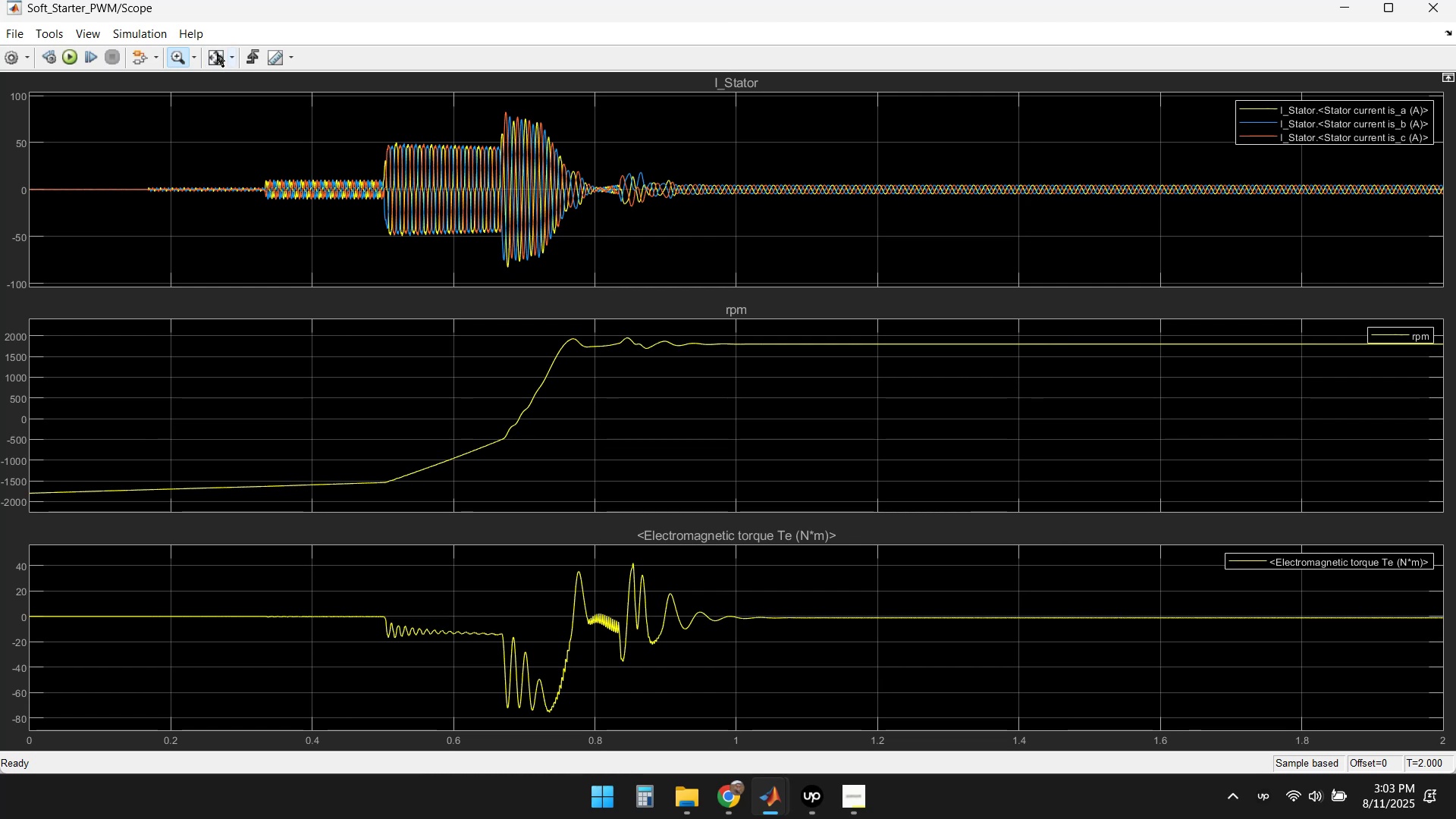 
left_click([217, 53])
 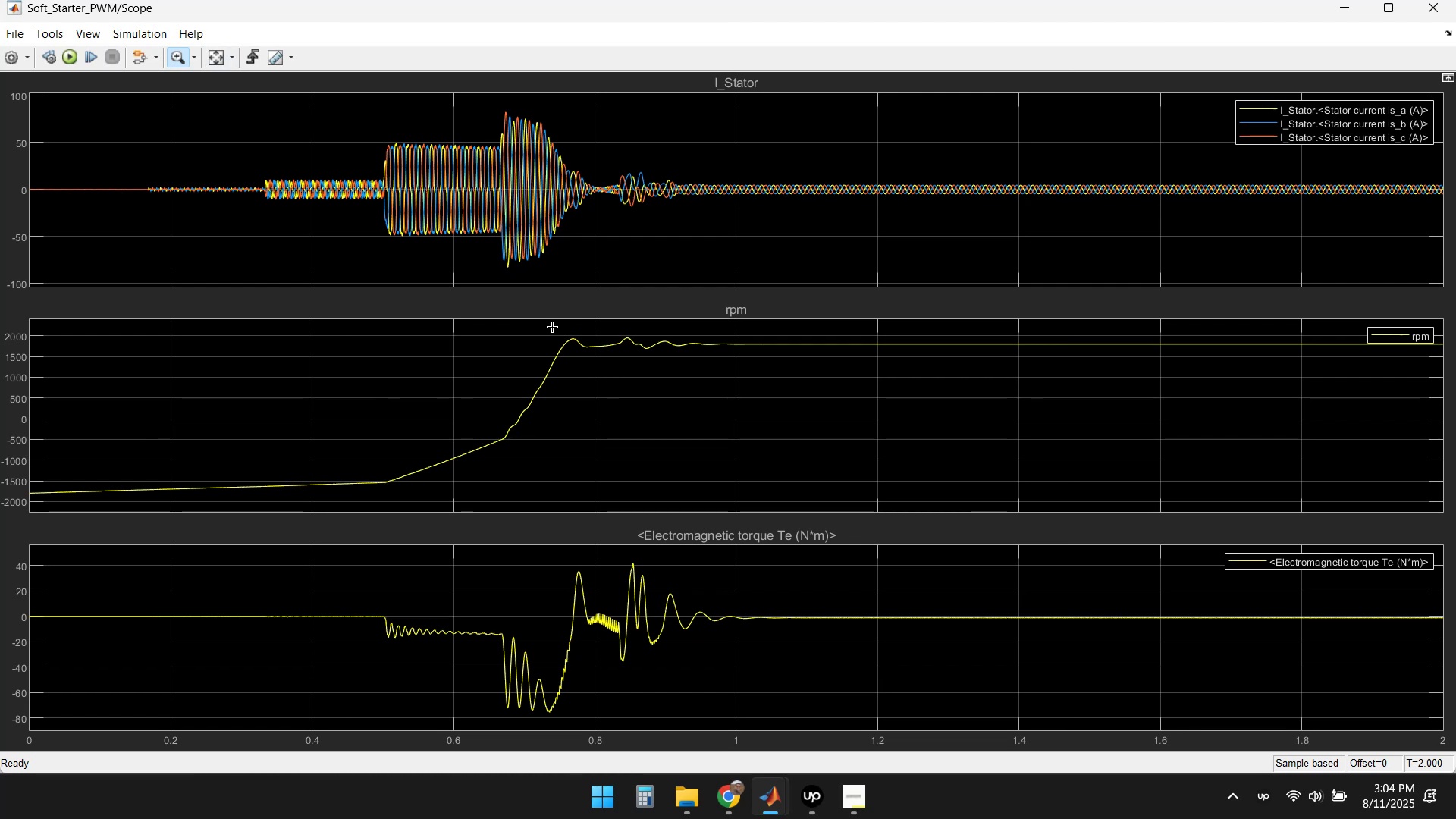 
wait(8.73)
 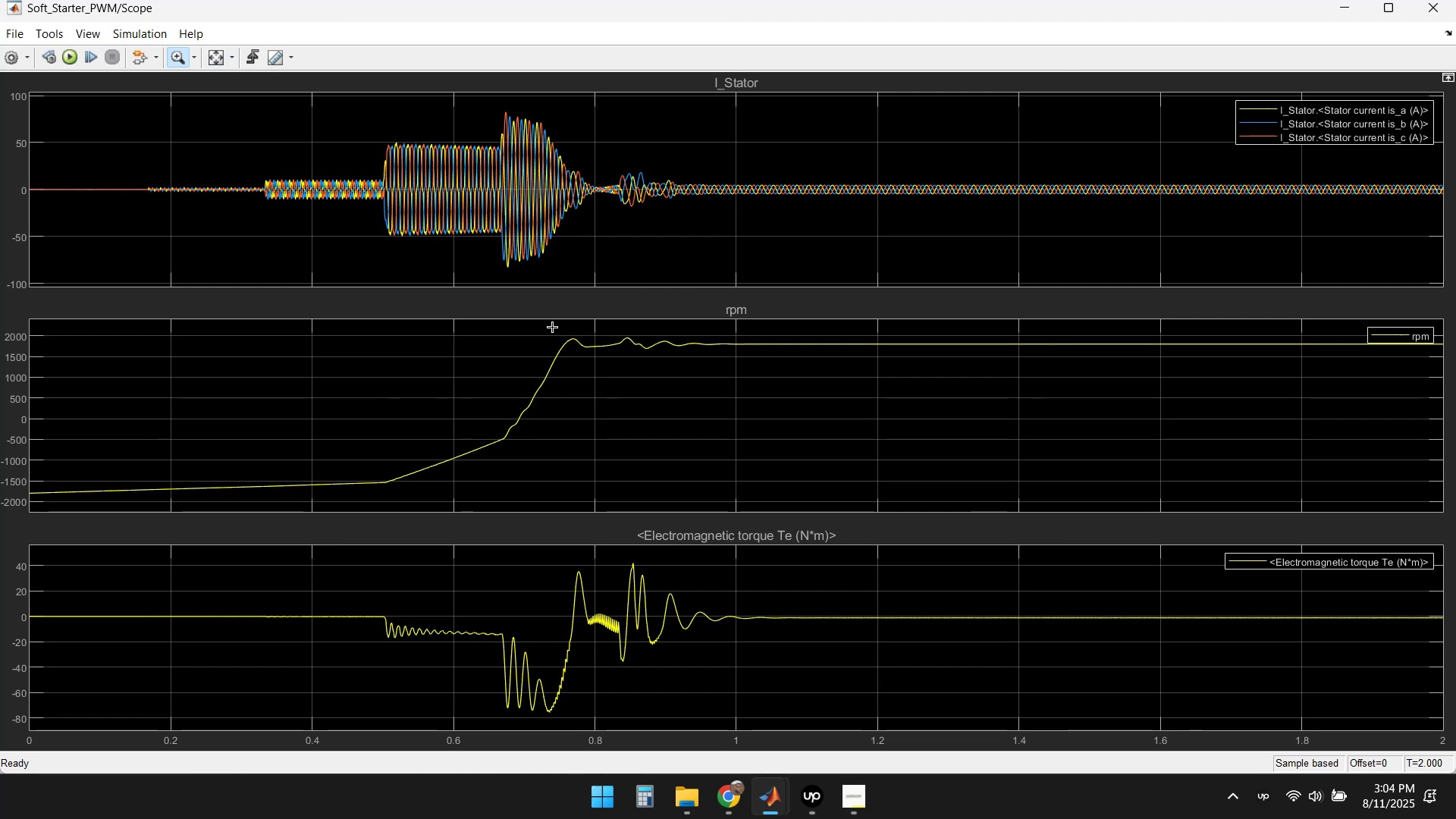 
left_click([1429, 11])
 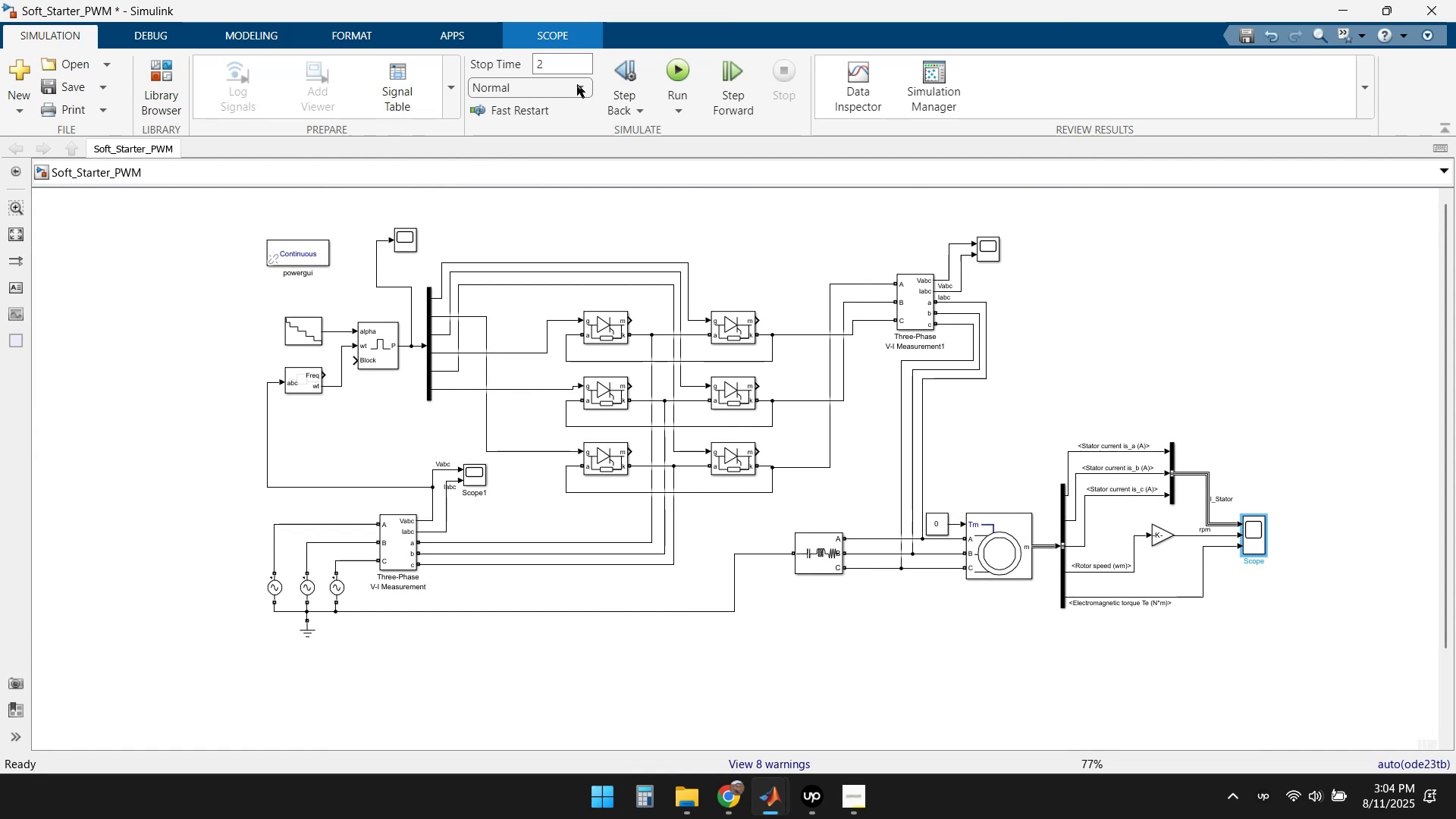 
left_click([532, 60])
 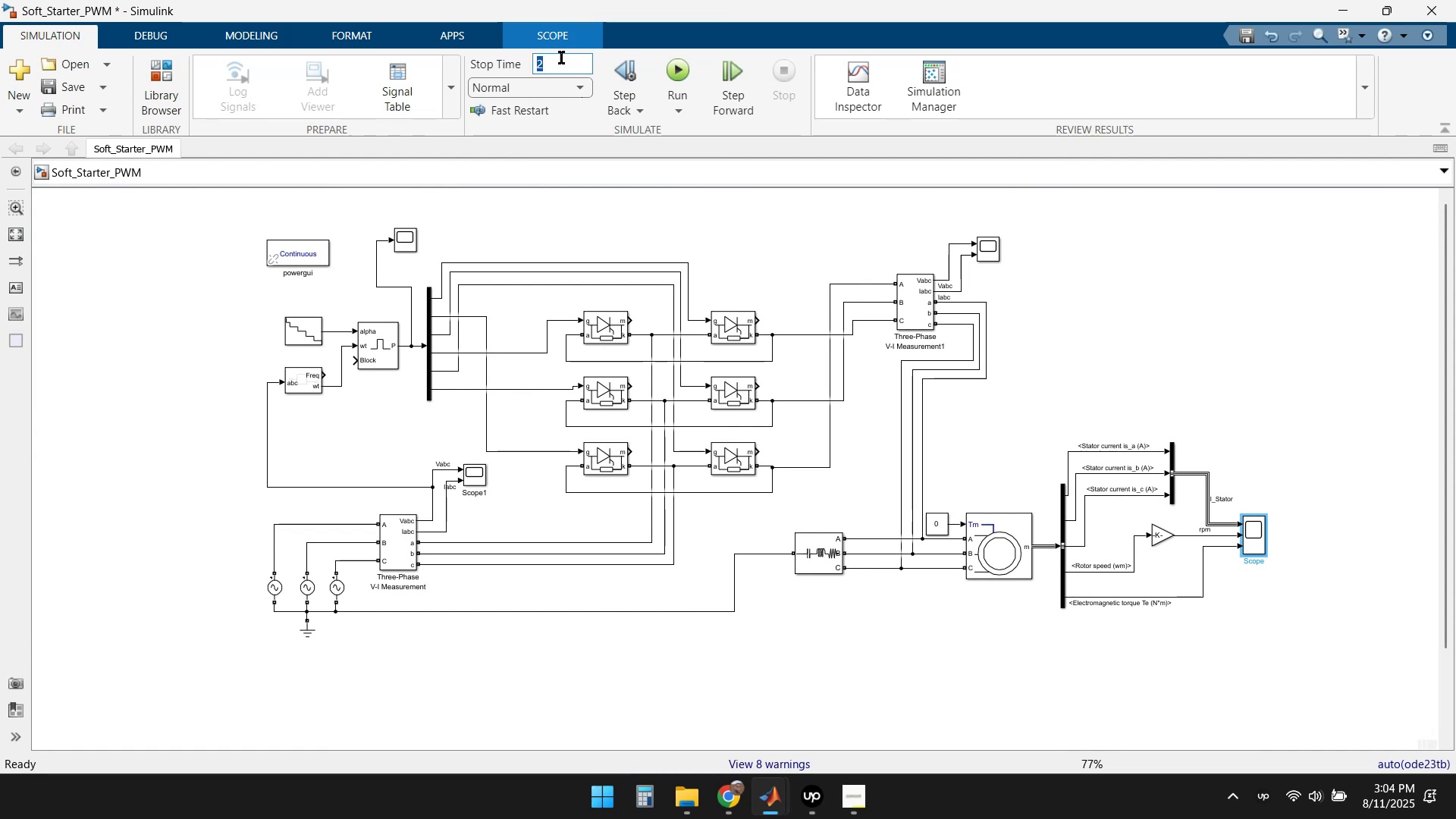 
key(Numpad5)
 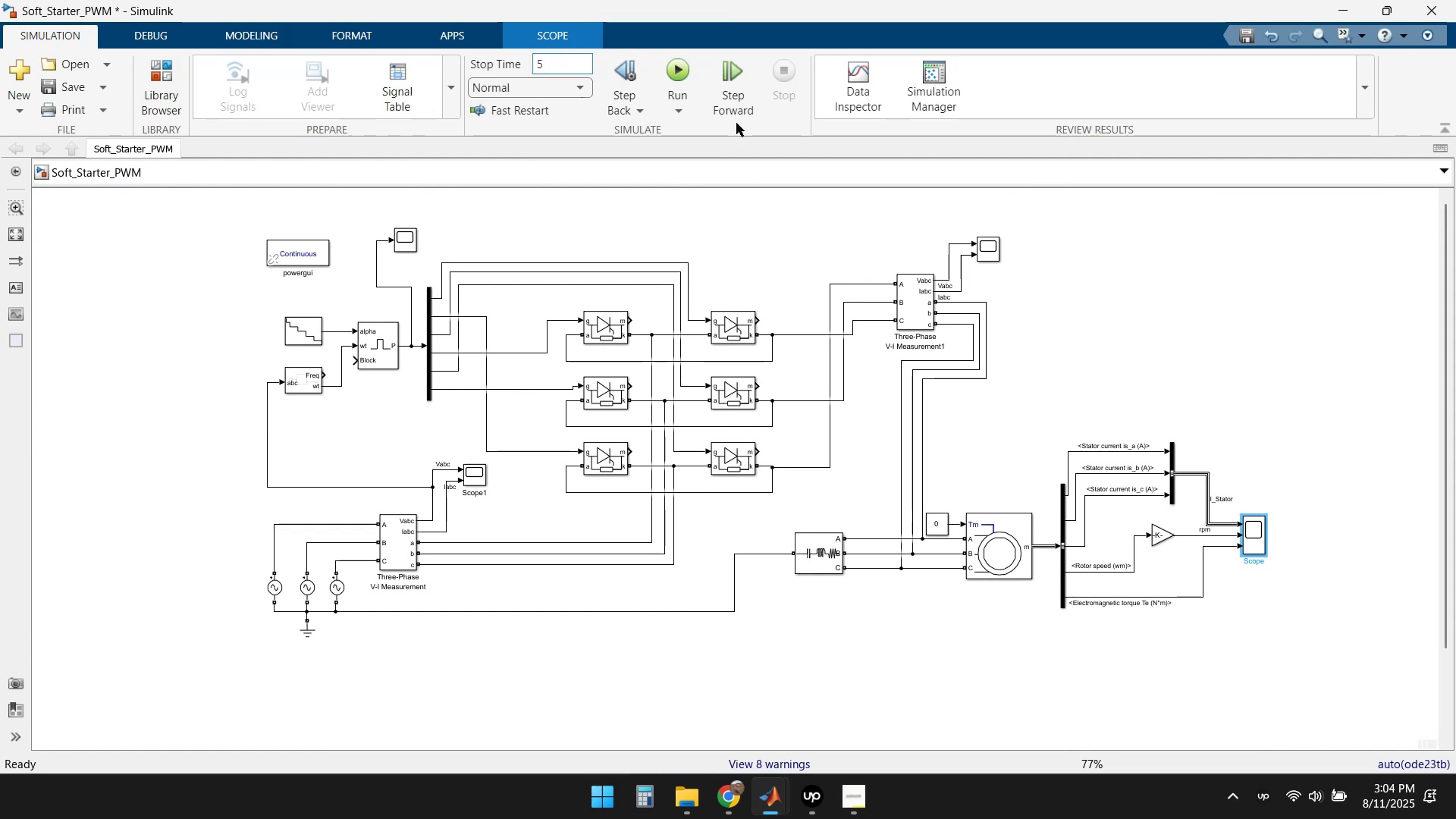 
left_click([680, 67])
 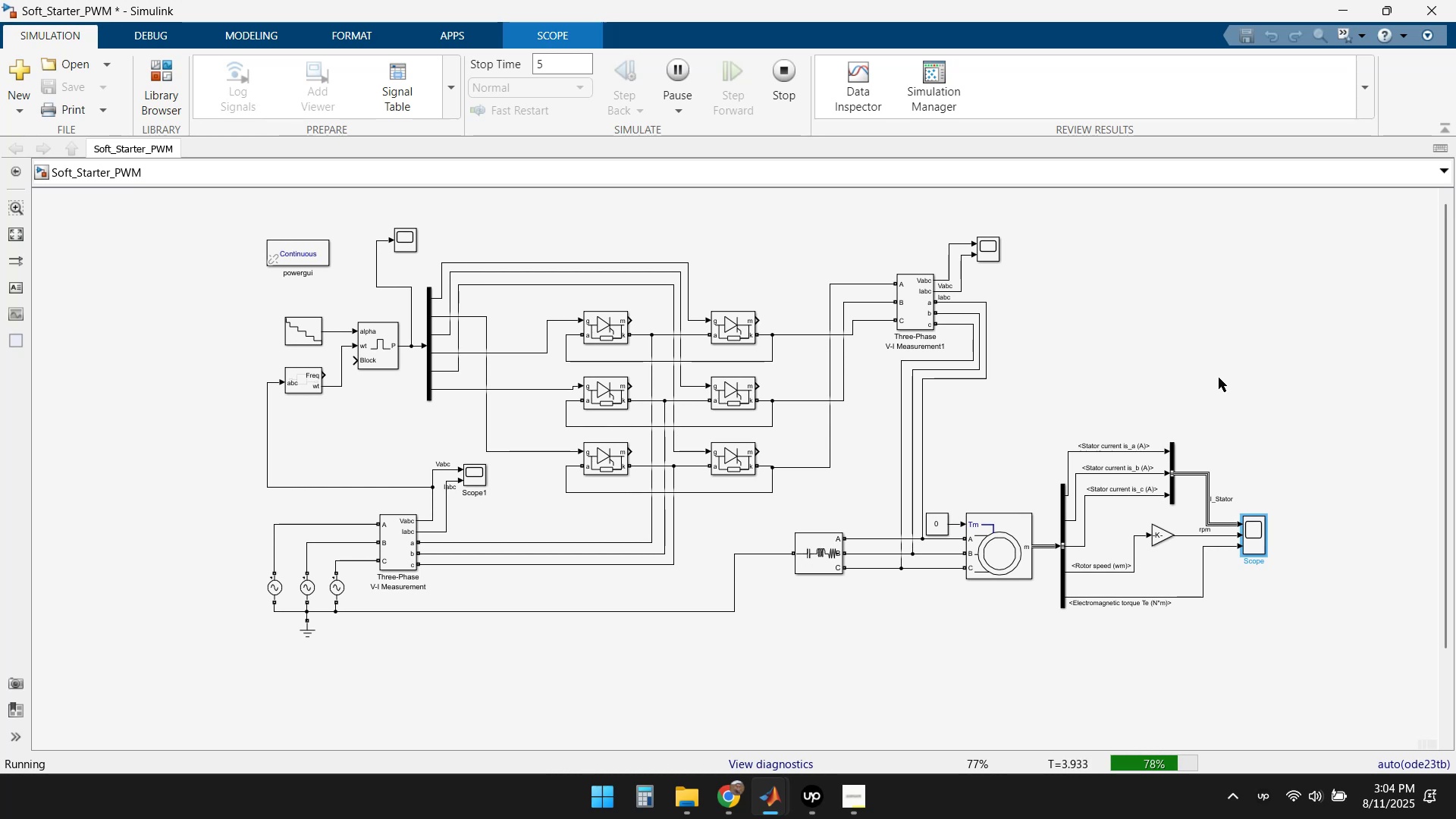 
wait(17.31)
 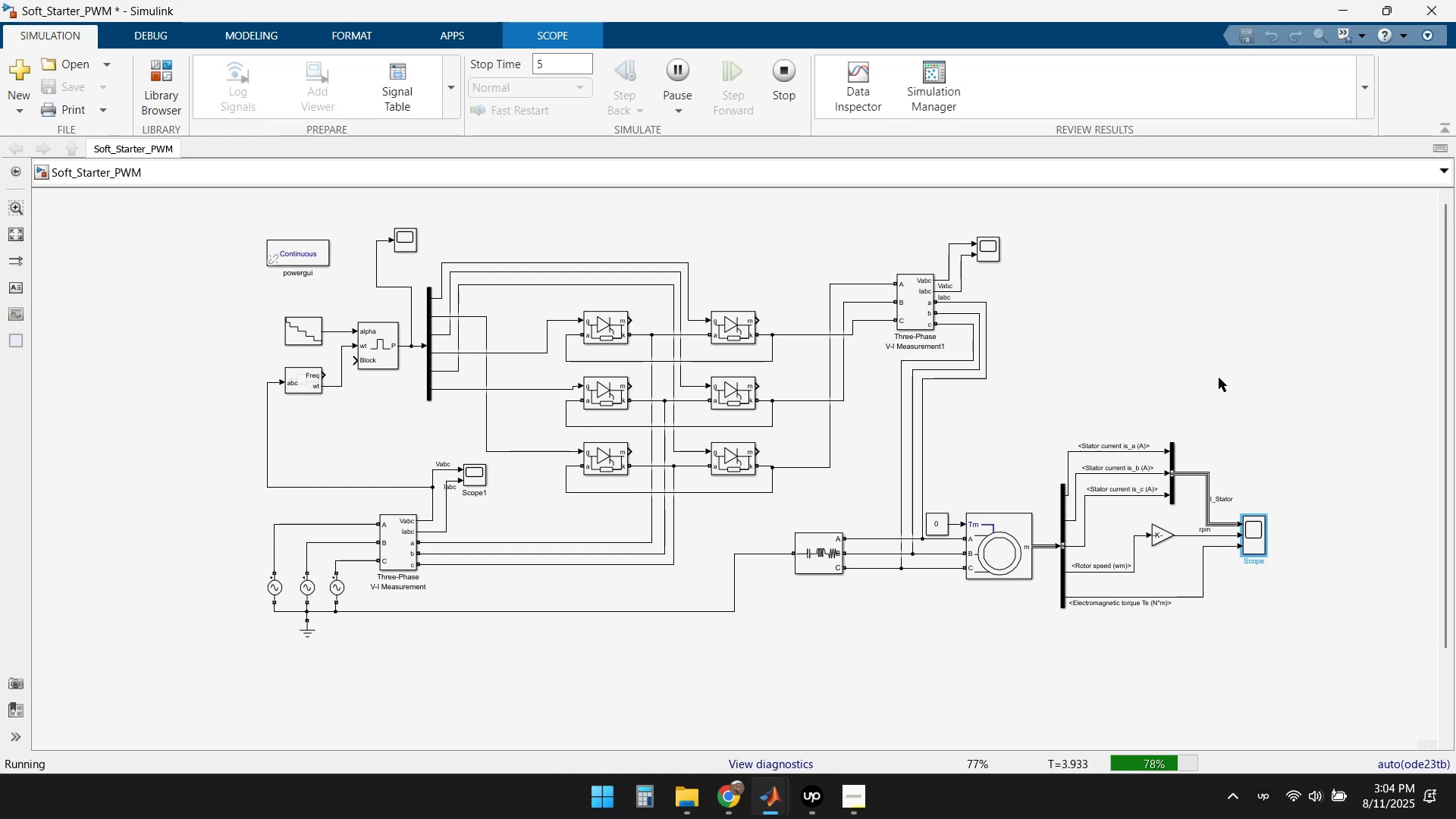 
double_click([1254, 532])
 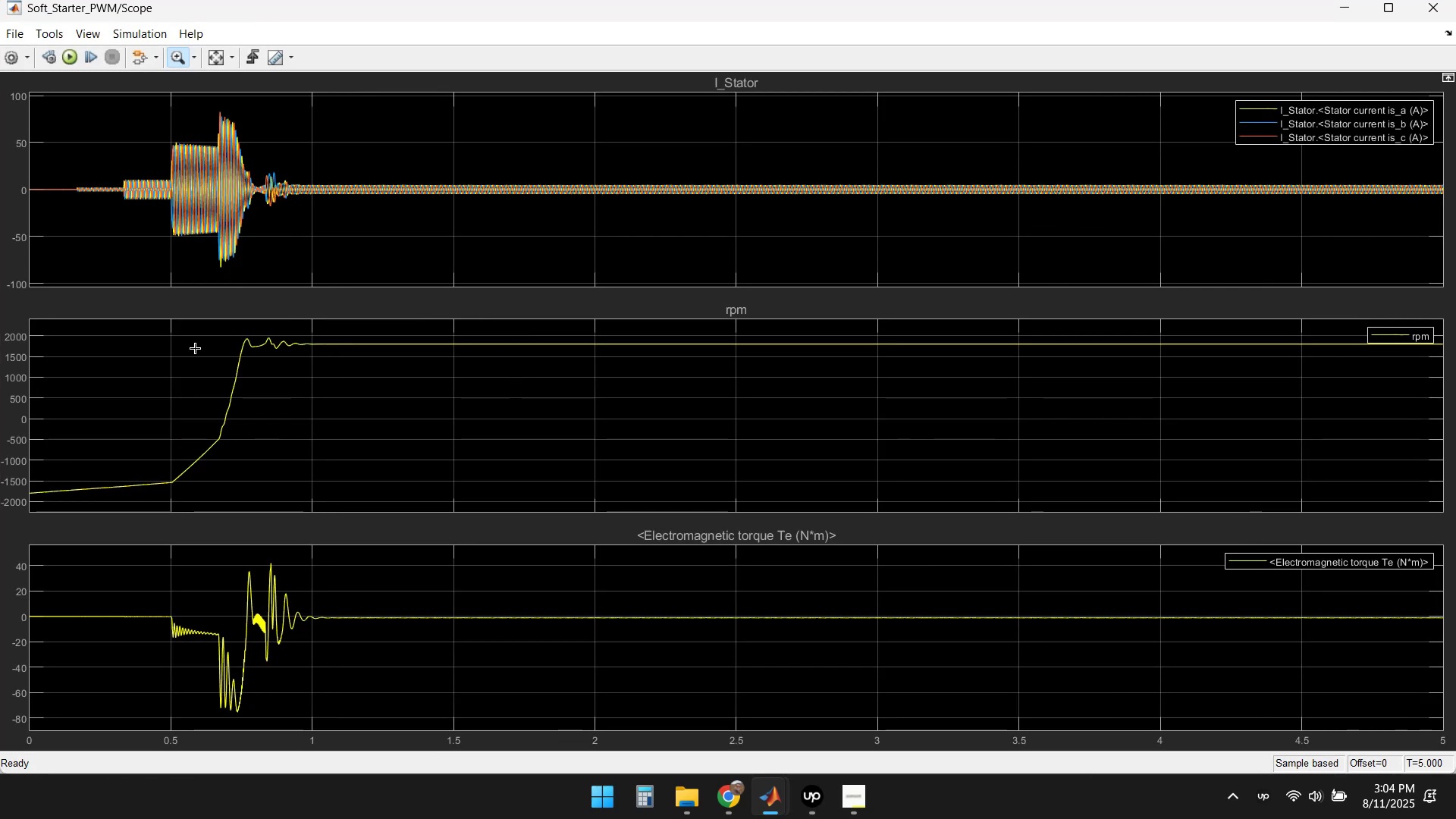 
wait(5.23)
 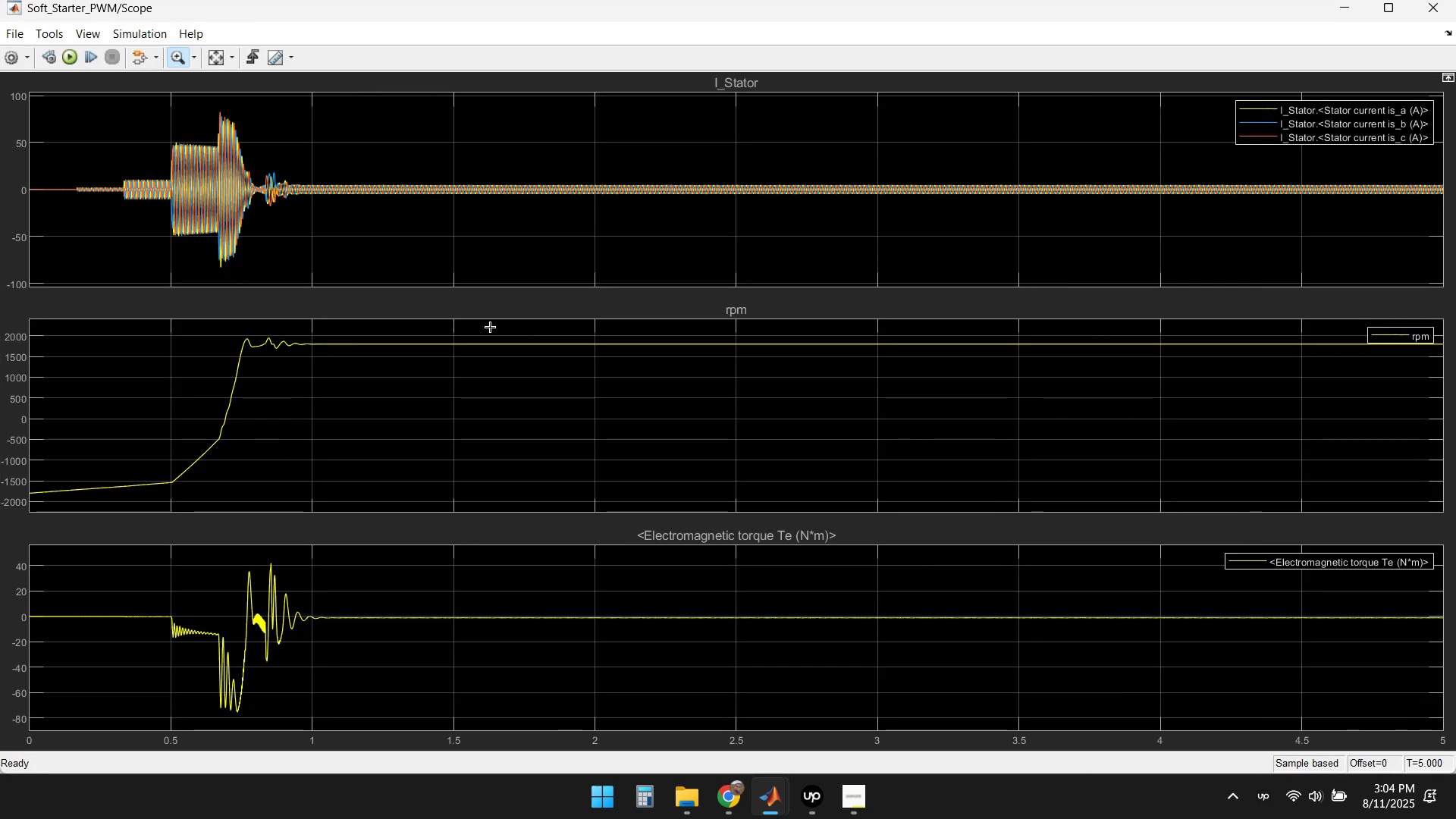 
left_click([216, 58])
 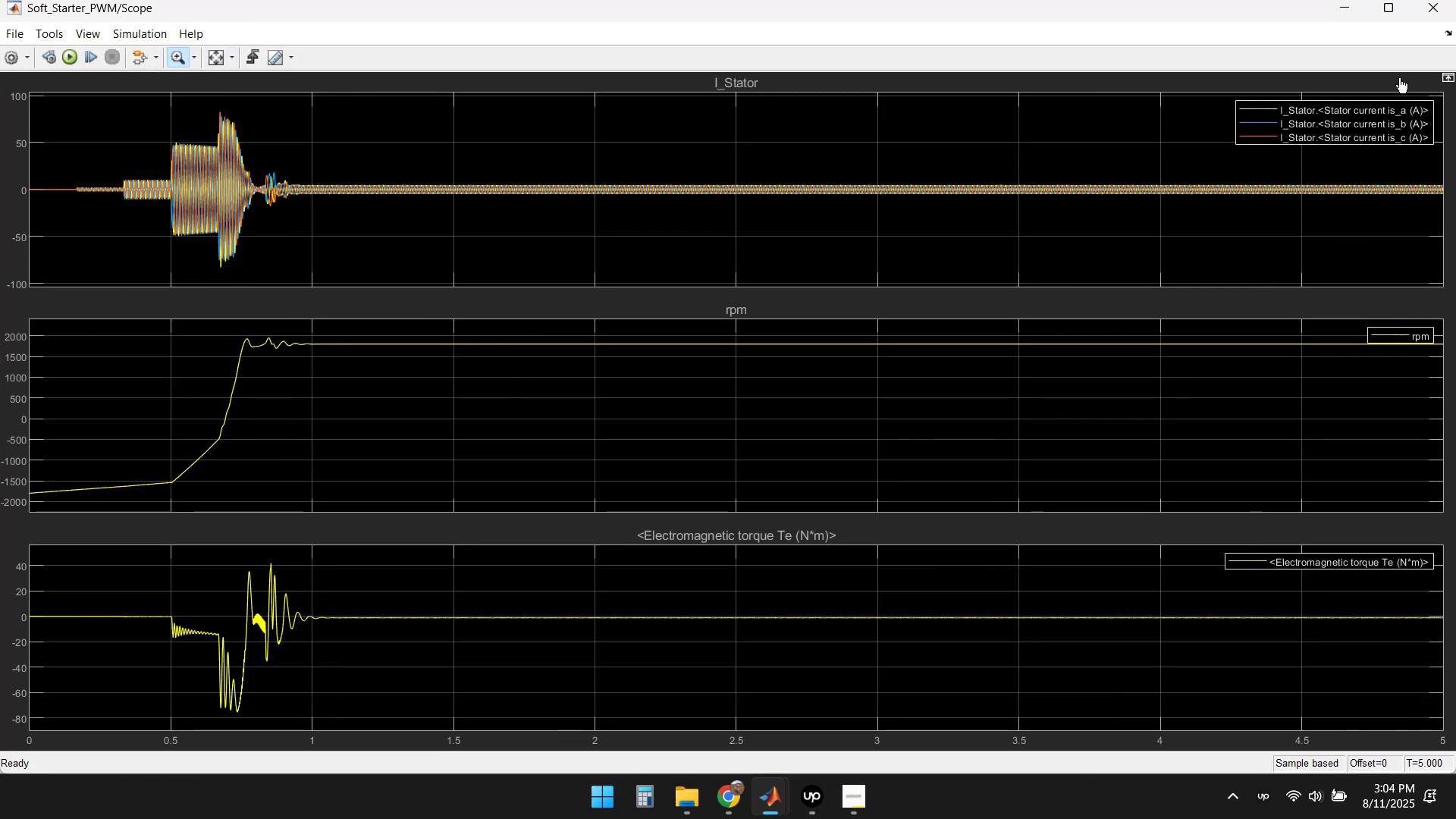 
left_click([1432, 1])
 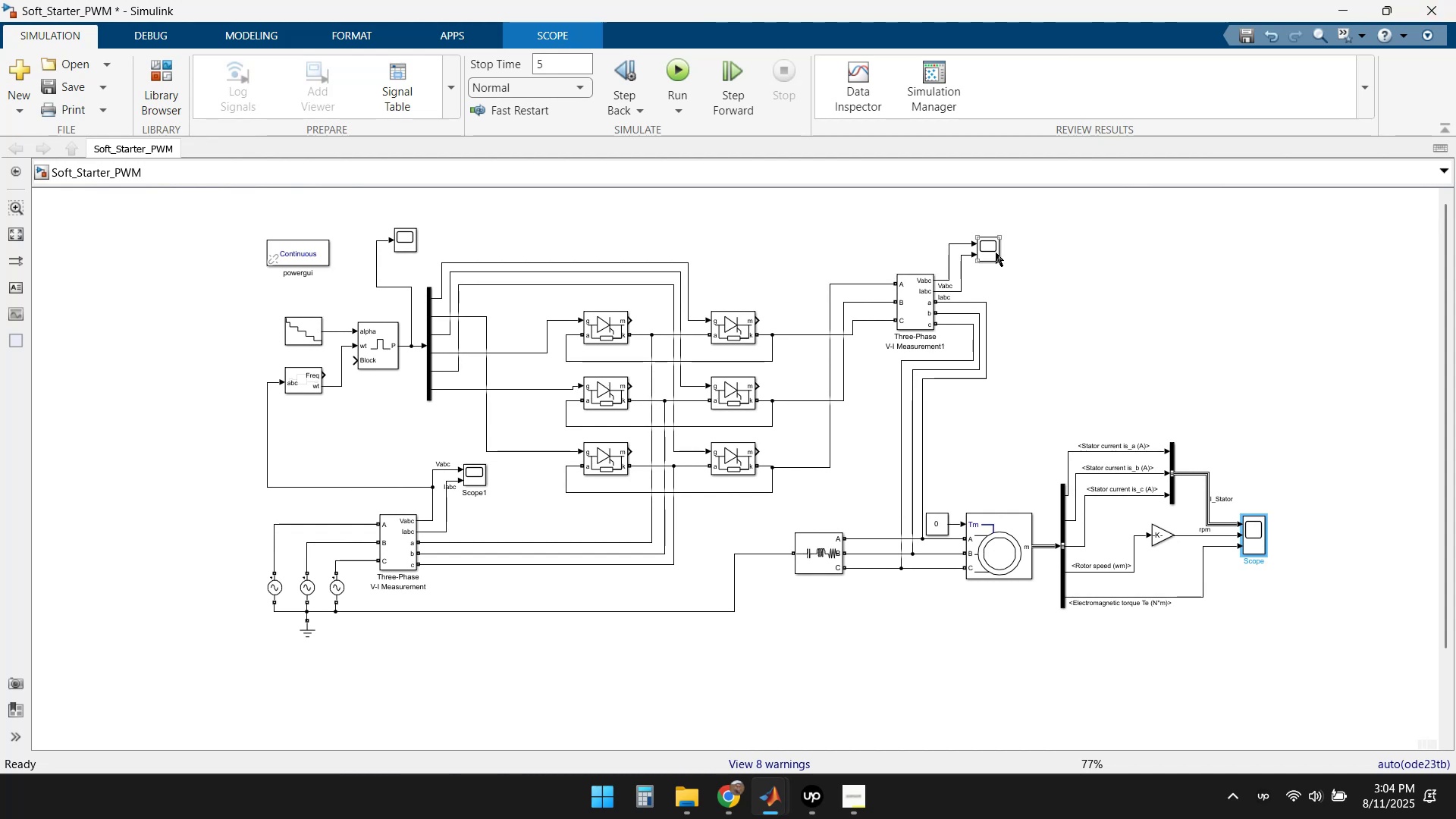 
double_click([996, 253])
 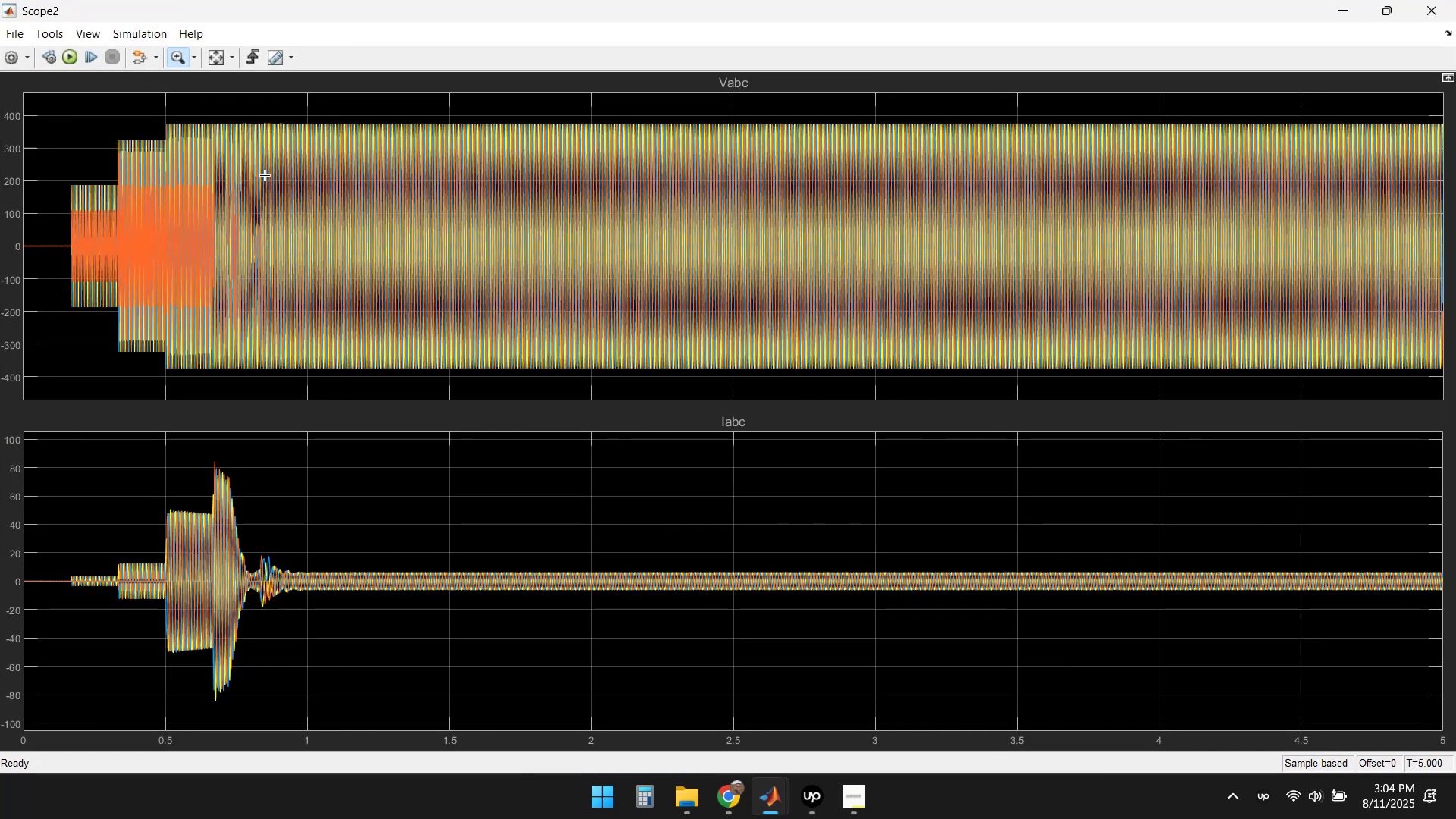 
left_click([218, 57])
 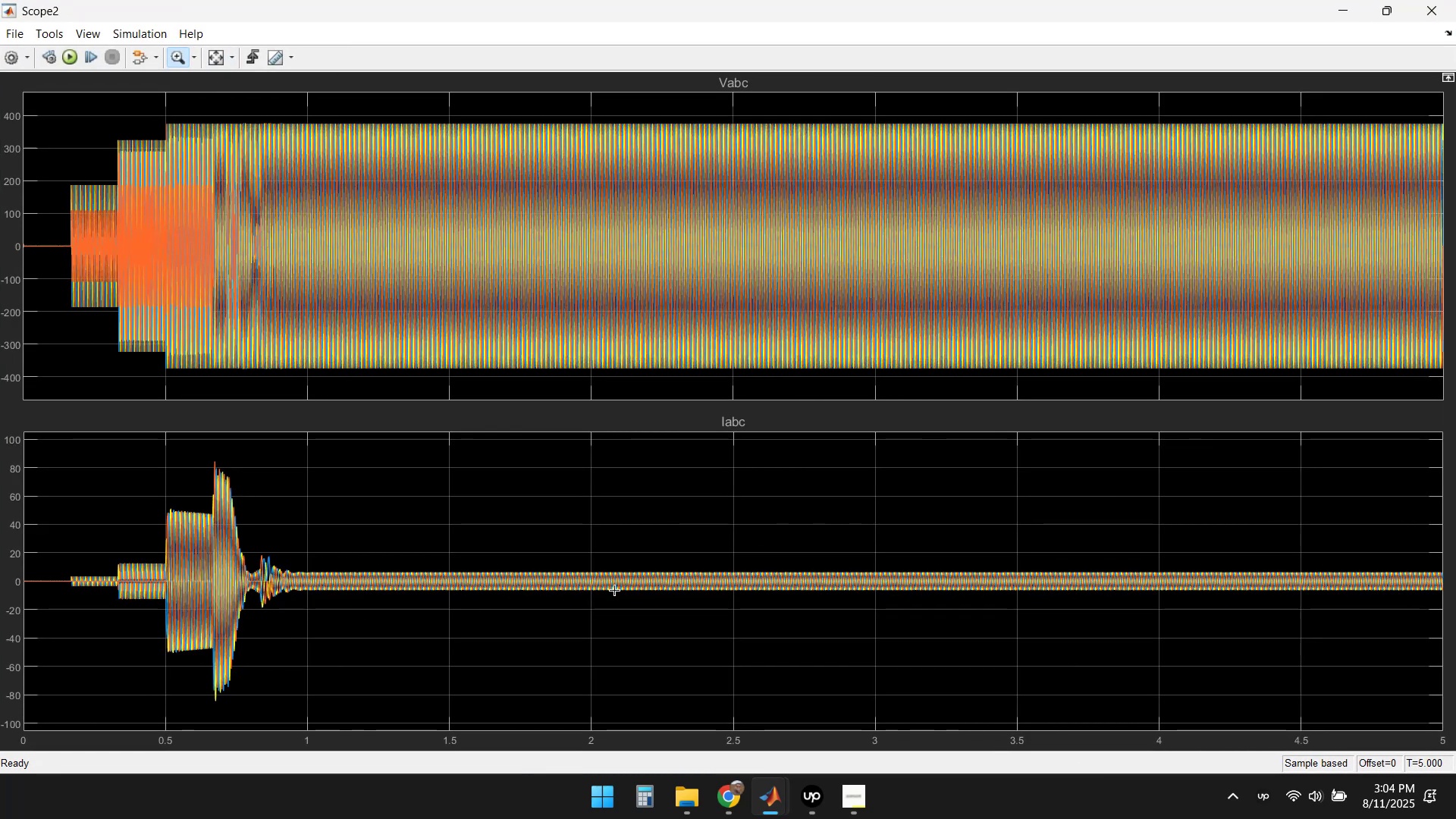 
left_click([1426, 18])
 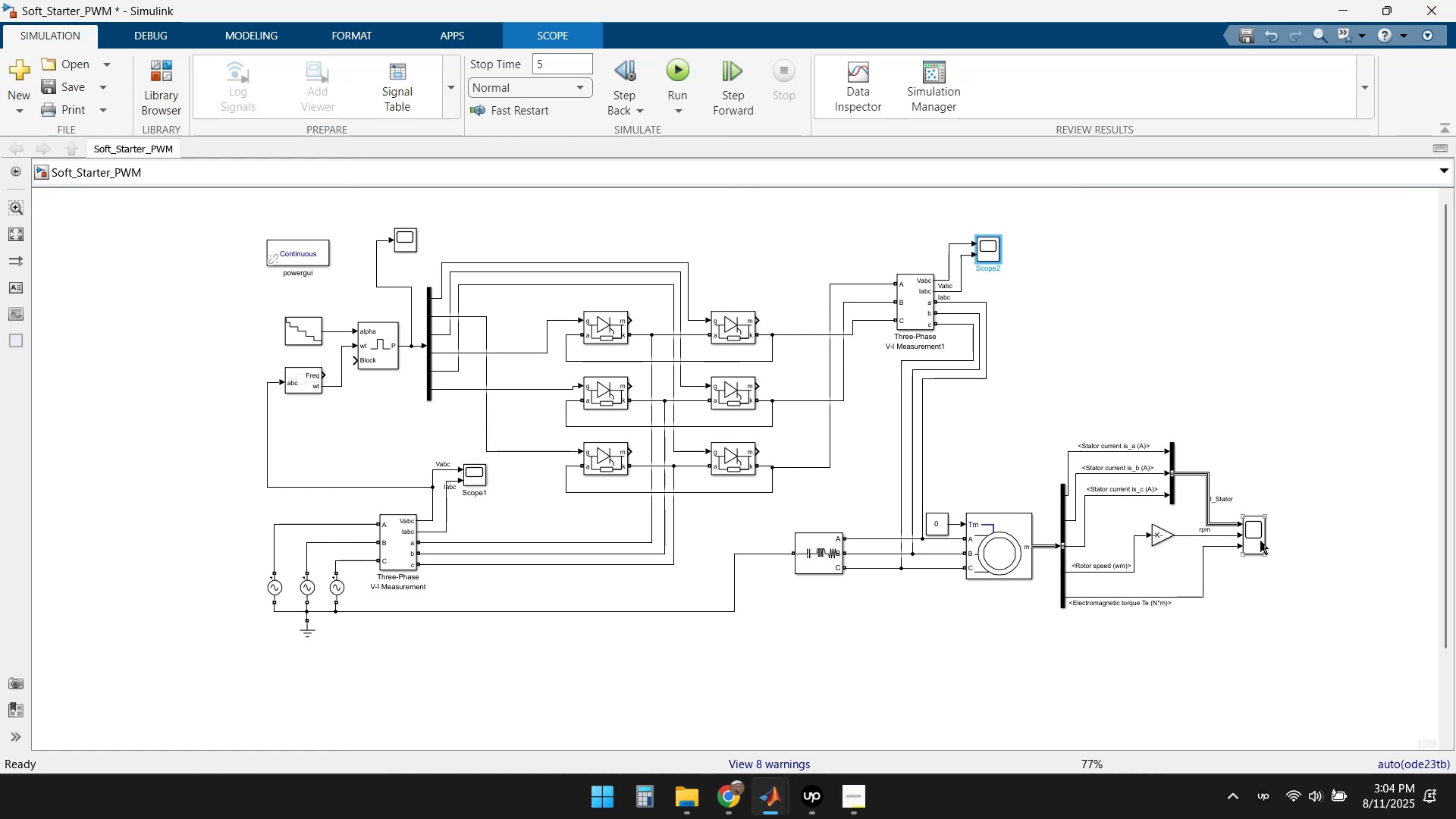 
double_click([1260, 541])
 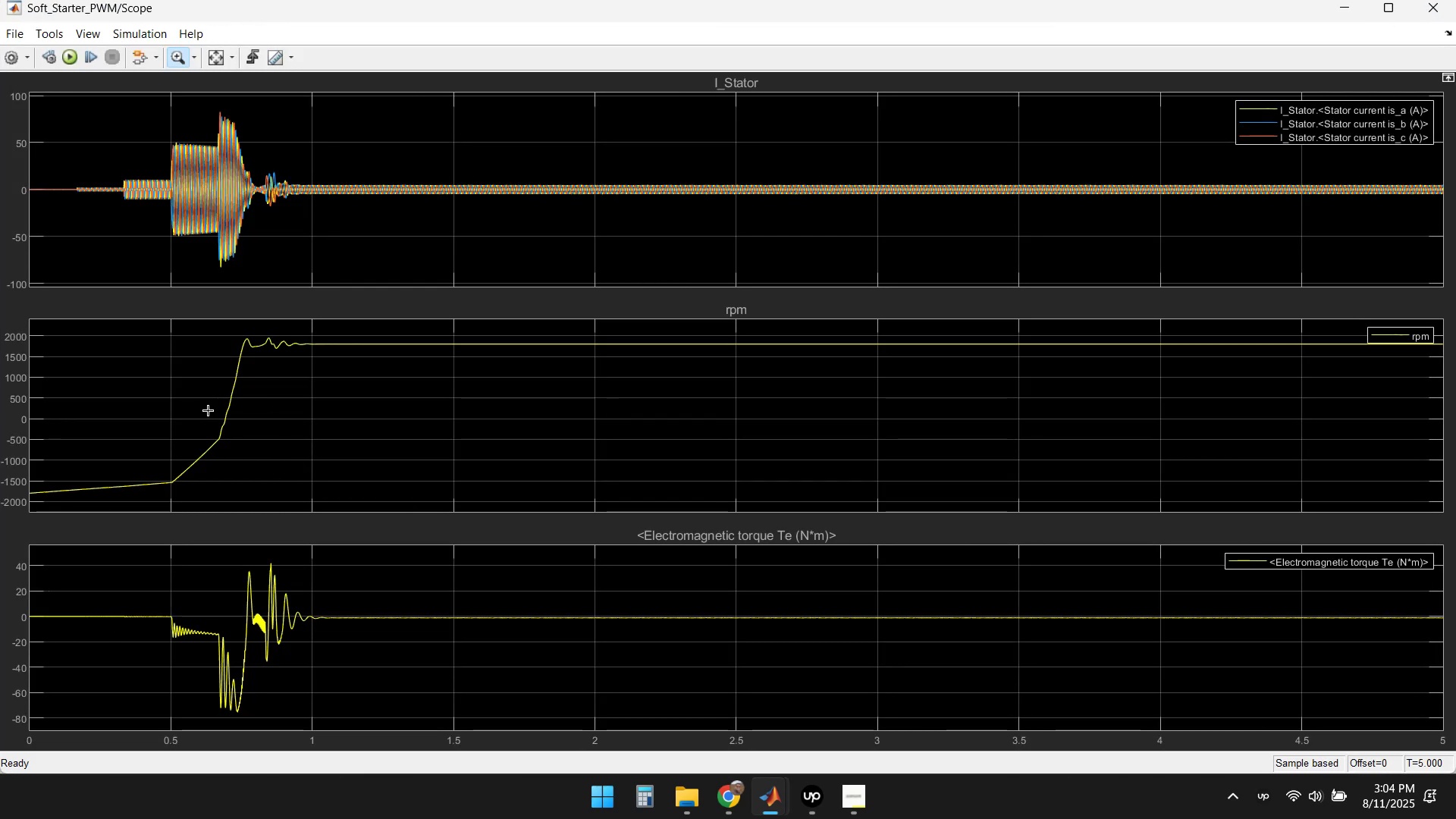 
wait(8.87)
 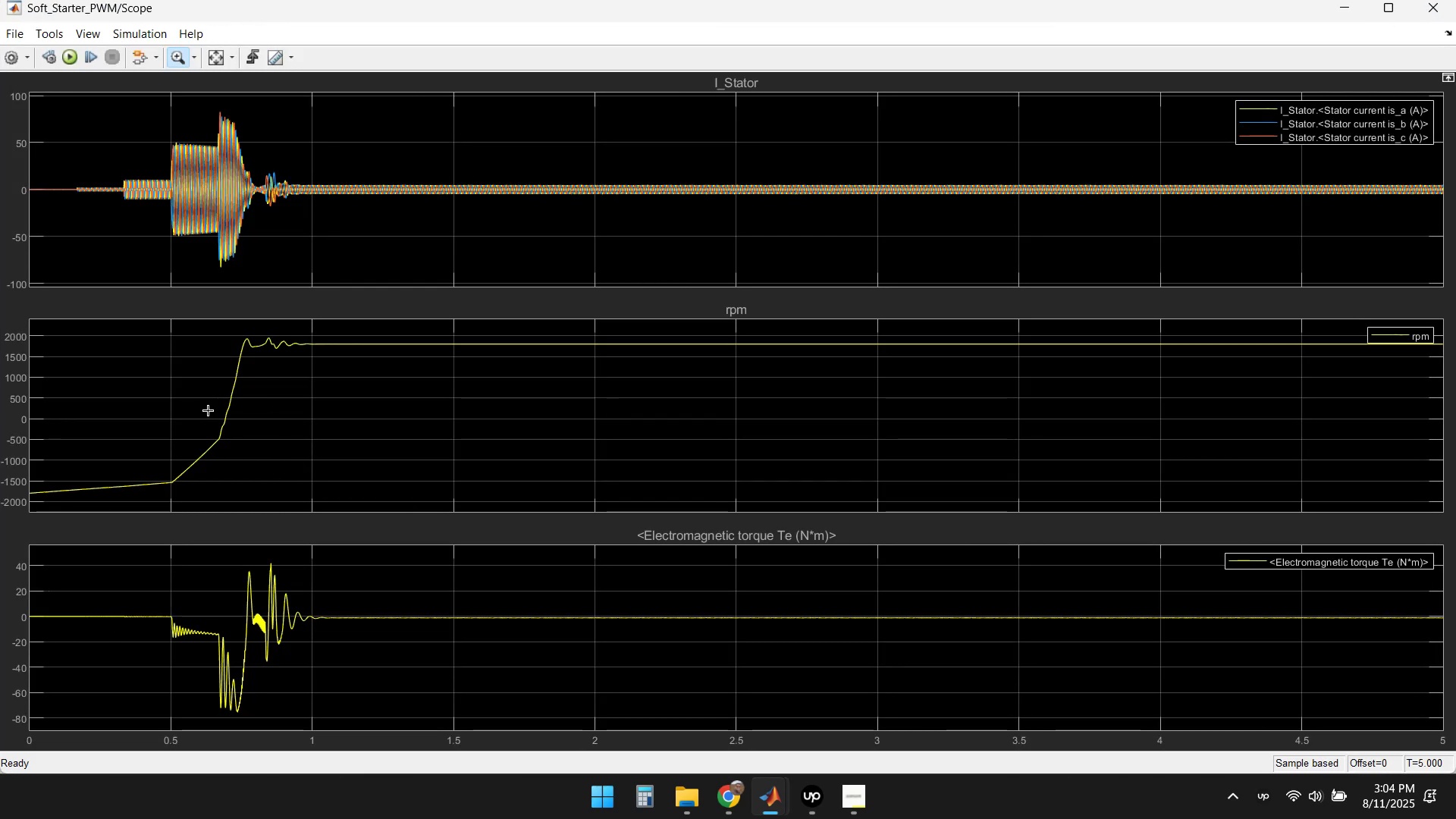 
left_click([1436, 2])
 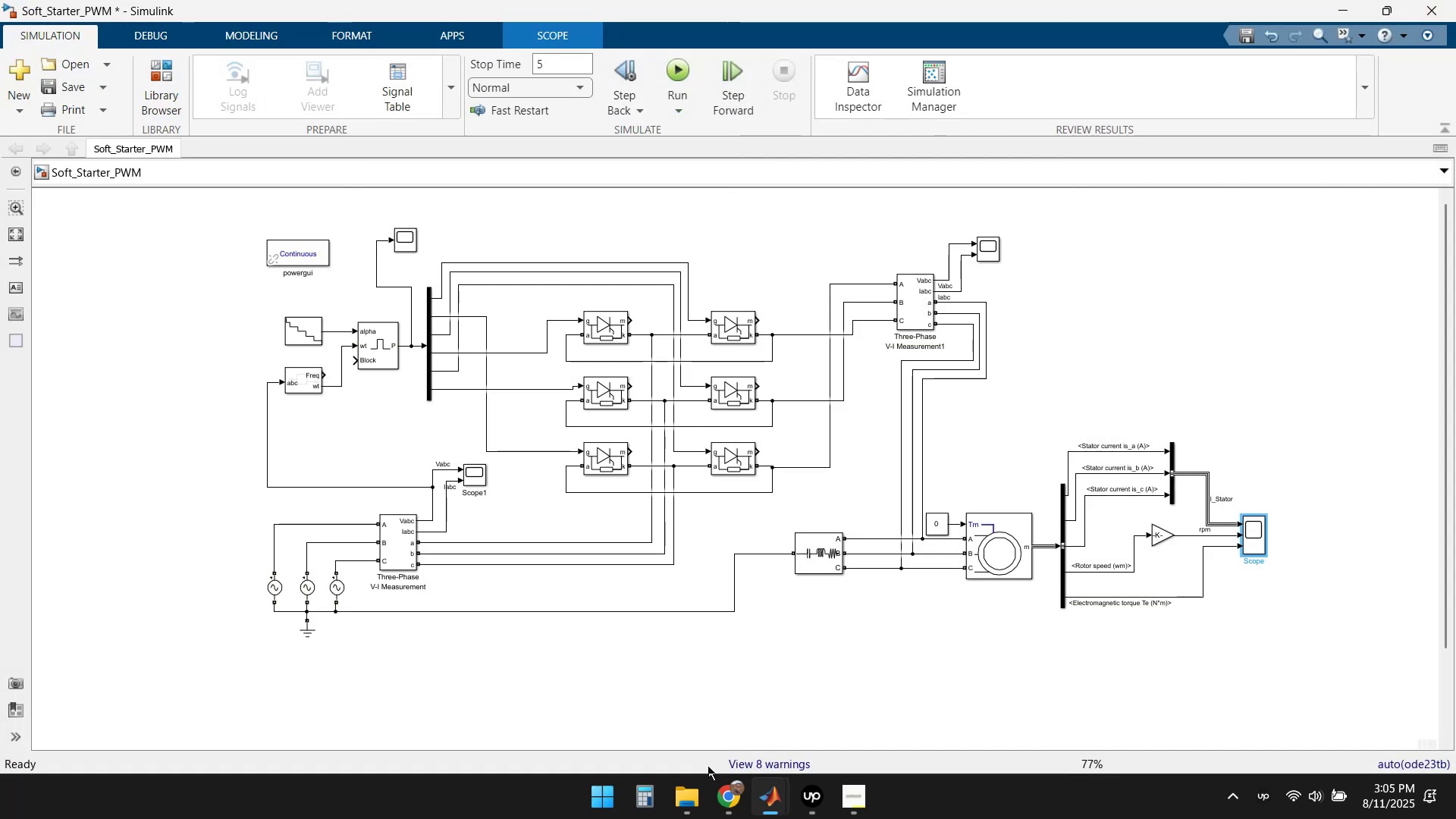 
left_click([741, 803])
 